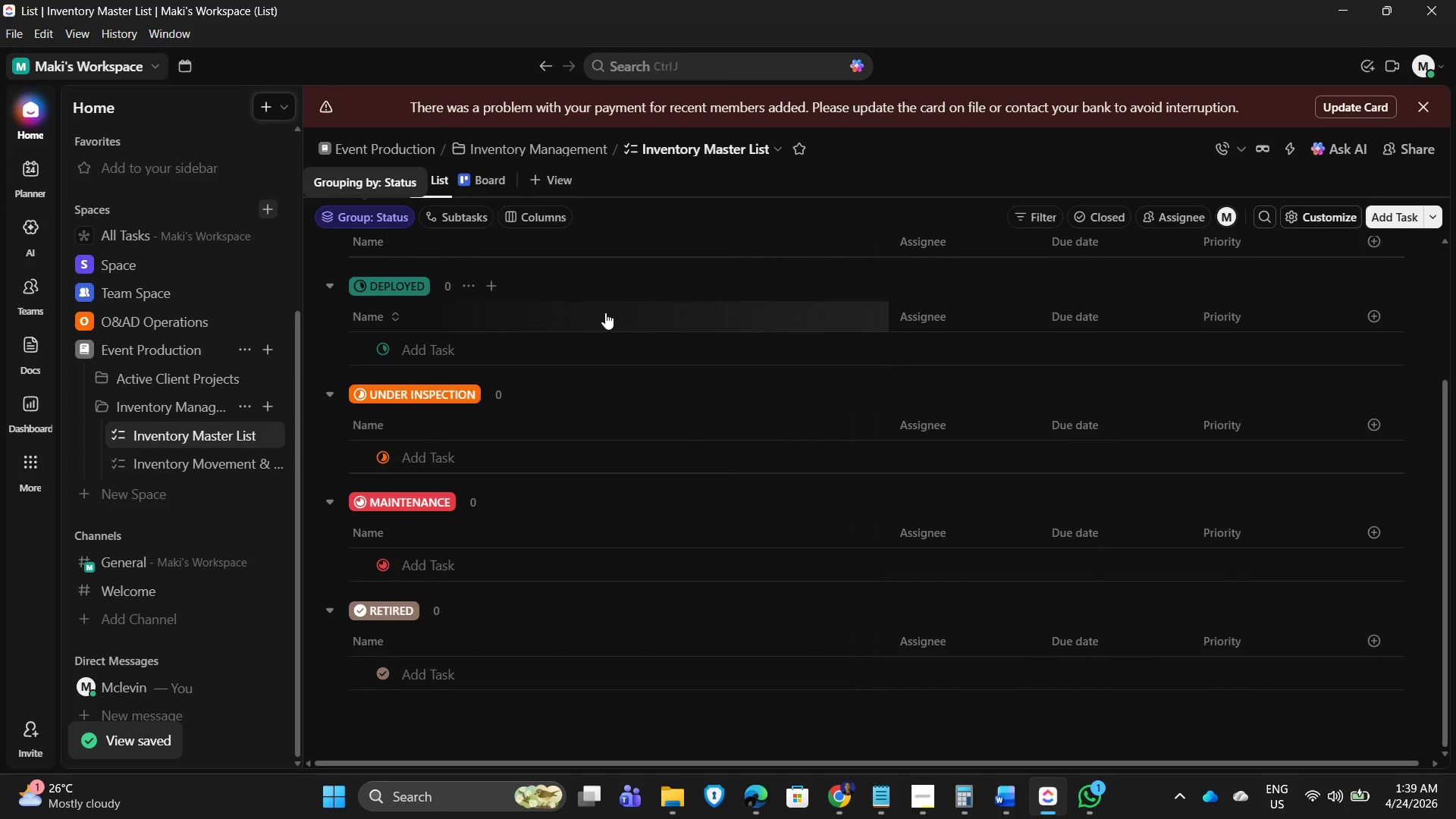 
left_click([804, 212])
 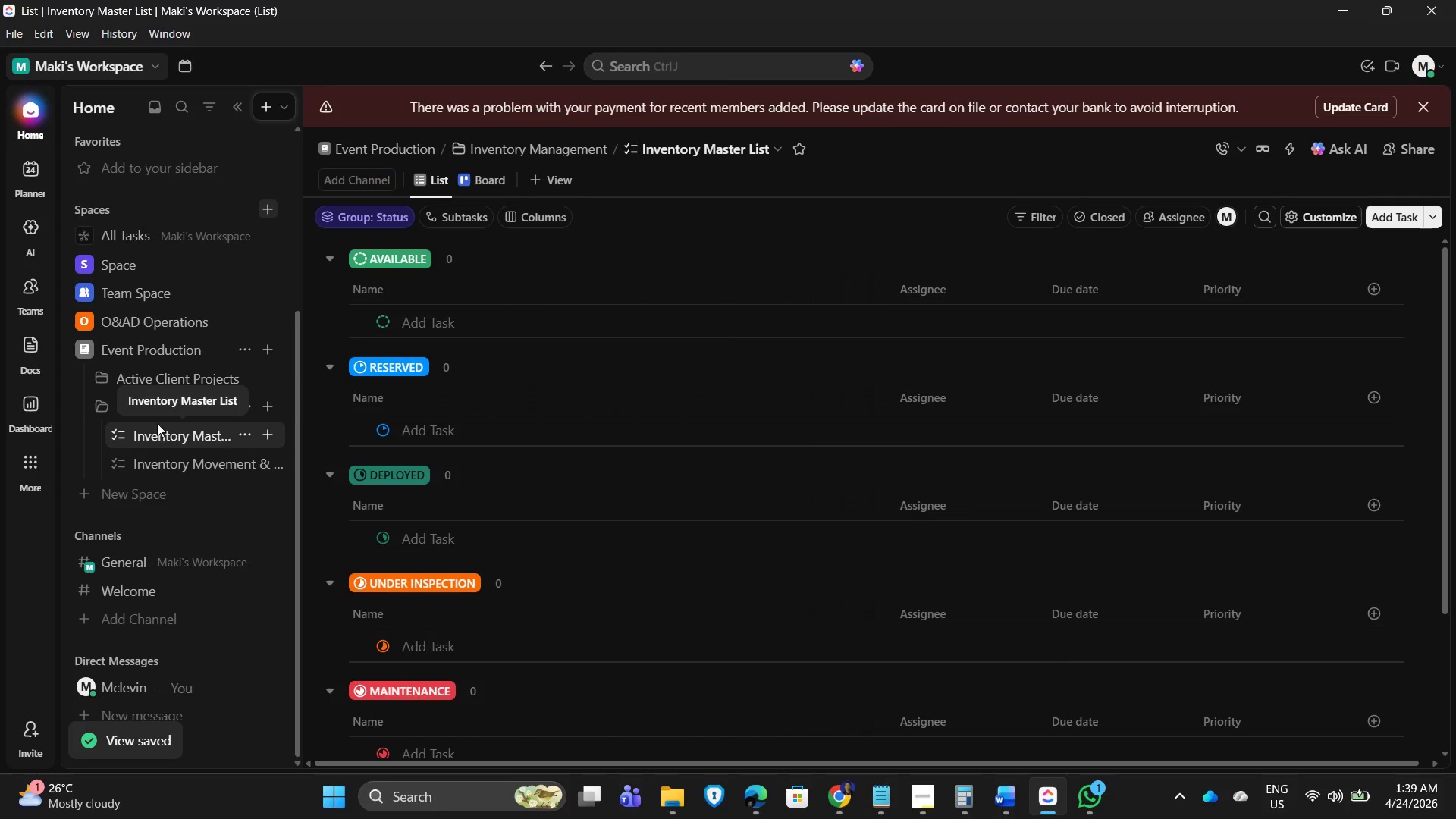 
scroll: coordinate [604, 299], scroll_direction: up, amount: 5.0
 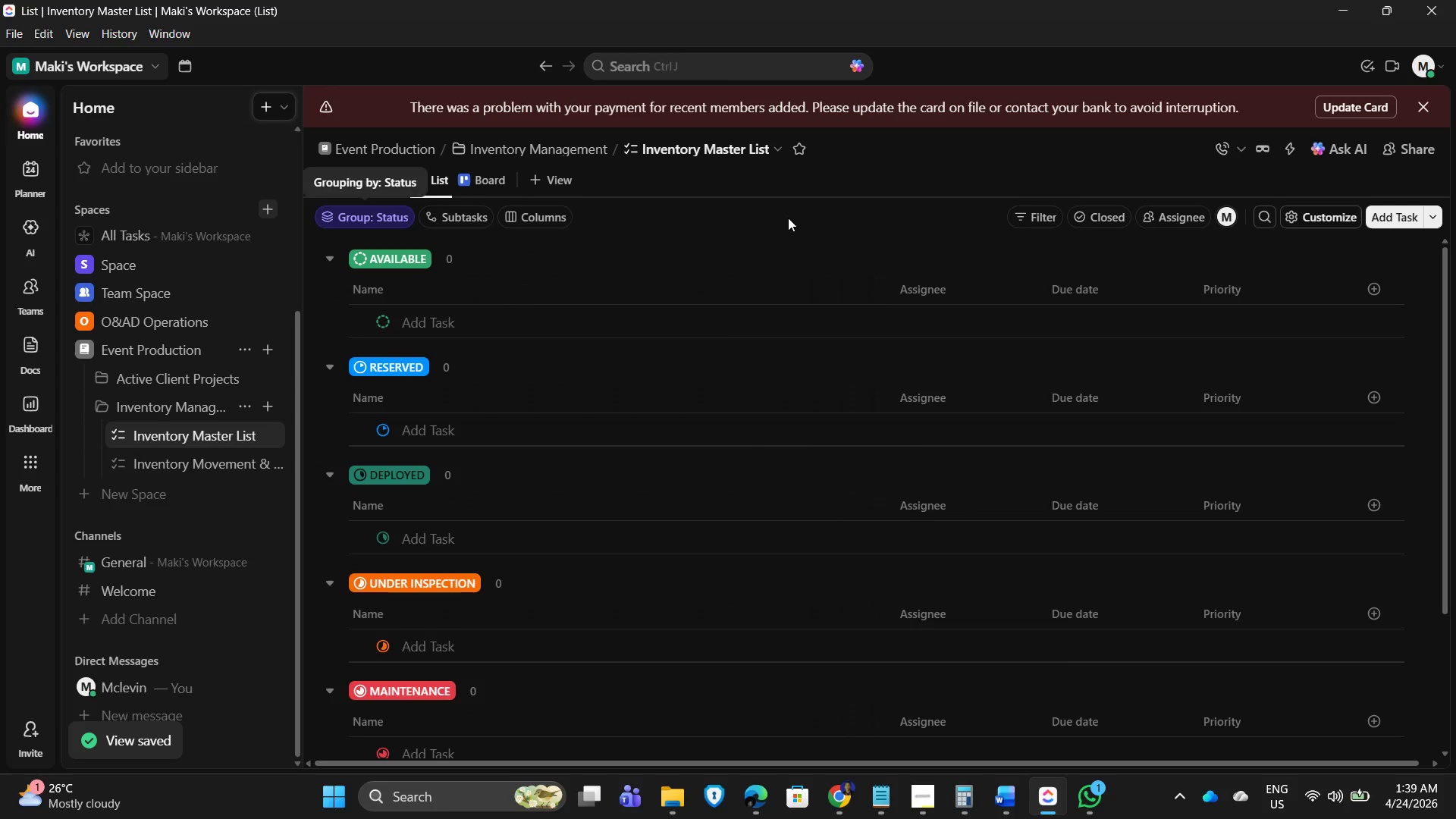 
left_click([151, 466])
 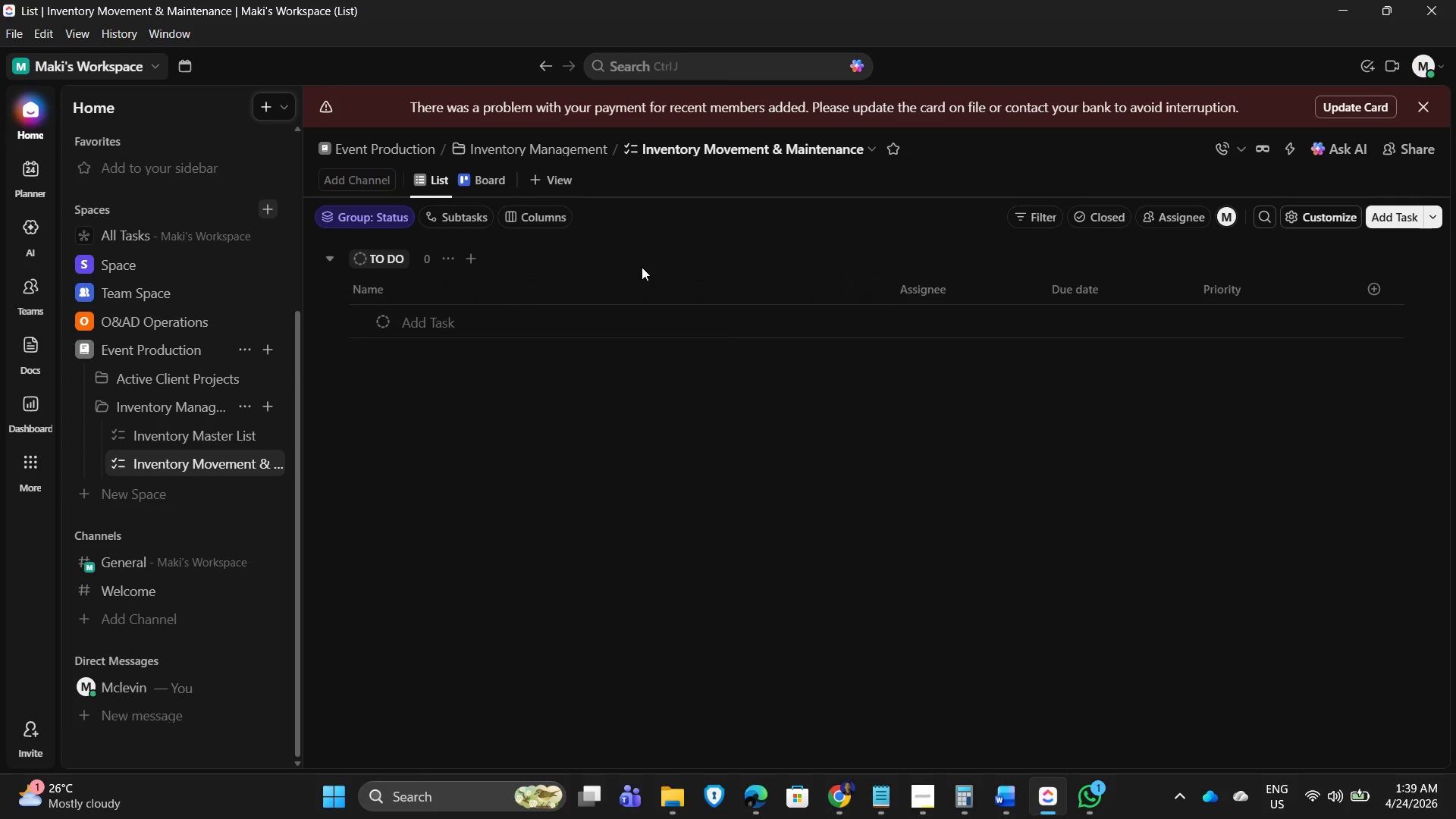 
wait(10.44)
 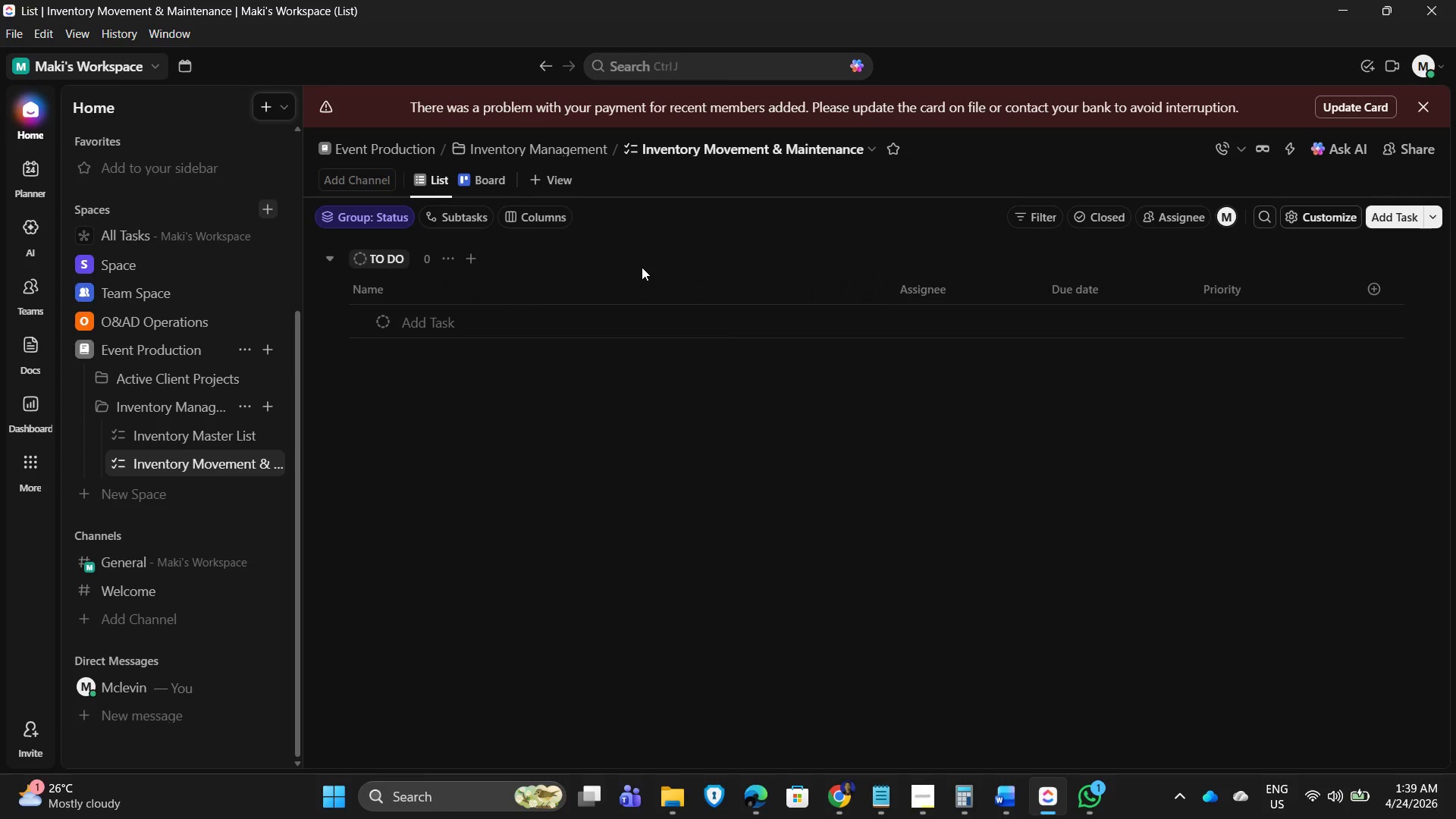 
left_click([450, 254])
 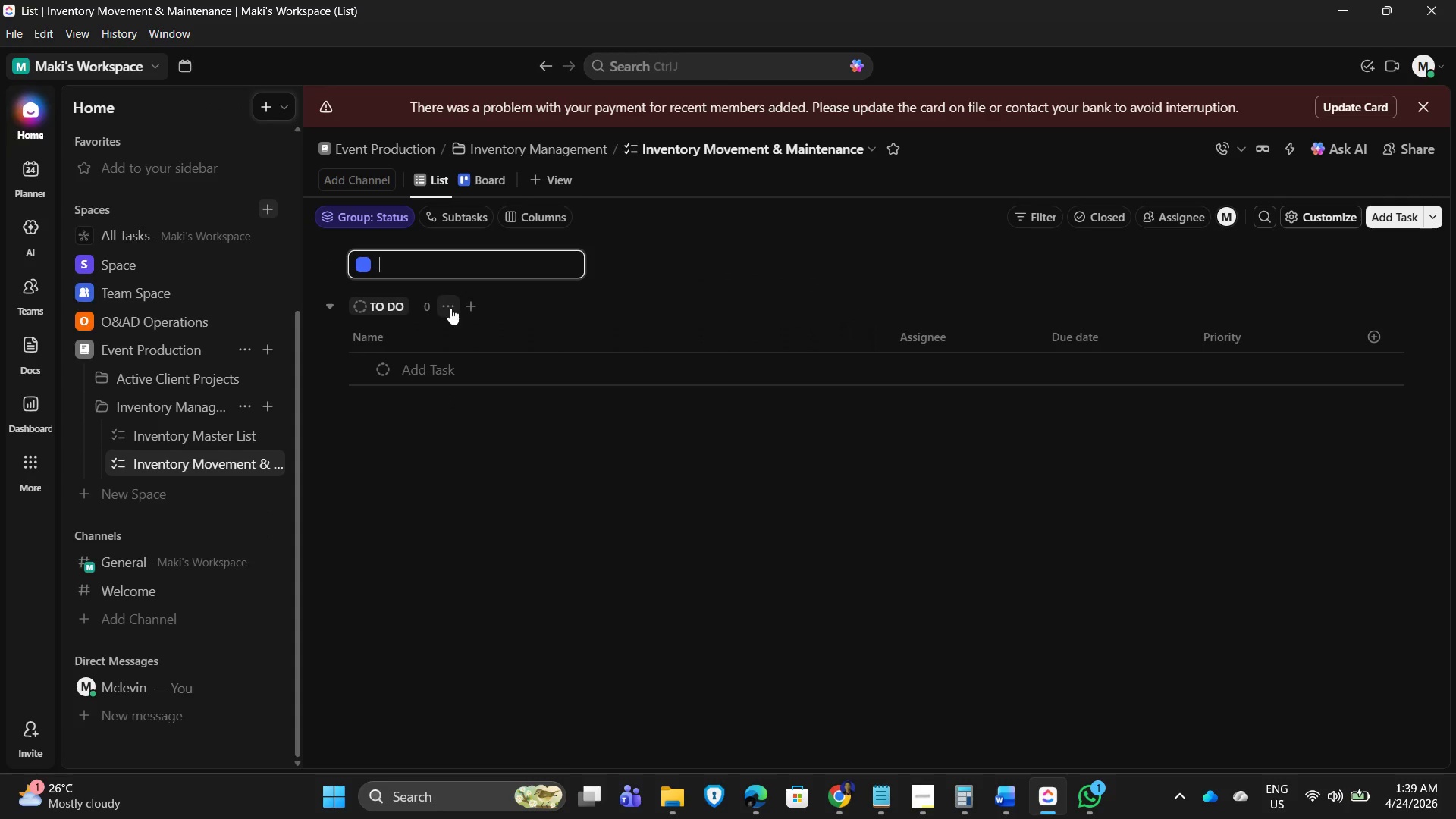 
wait(5.64)
 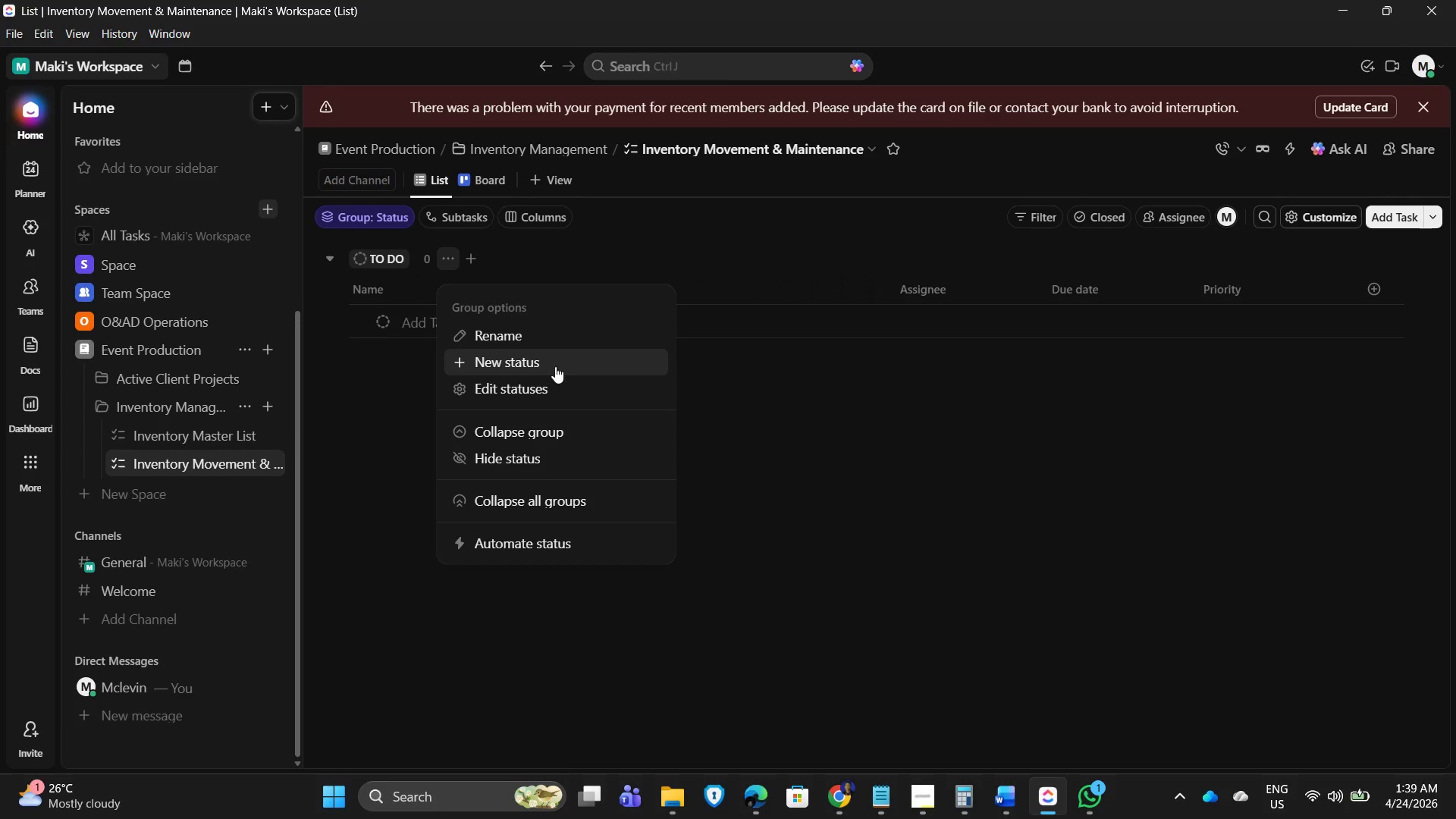 
left_click([516, 406])
 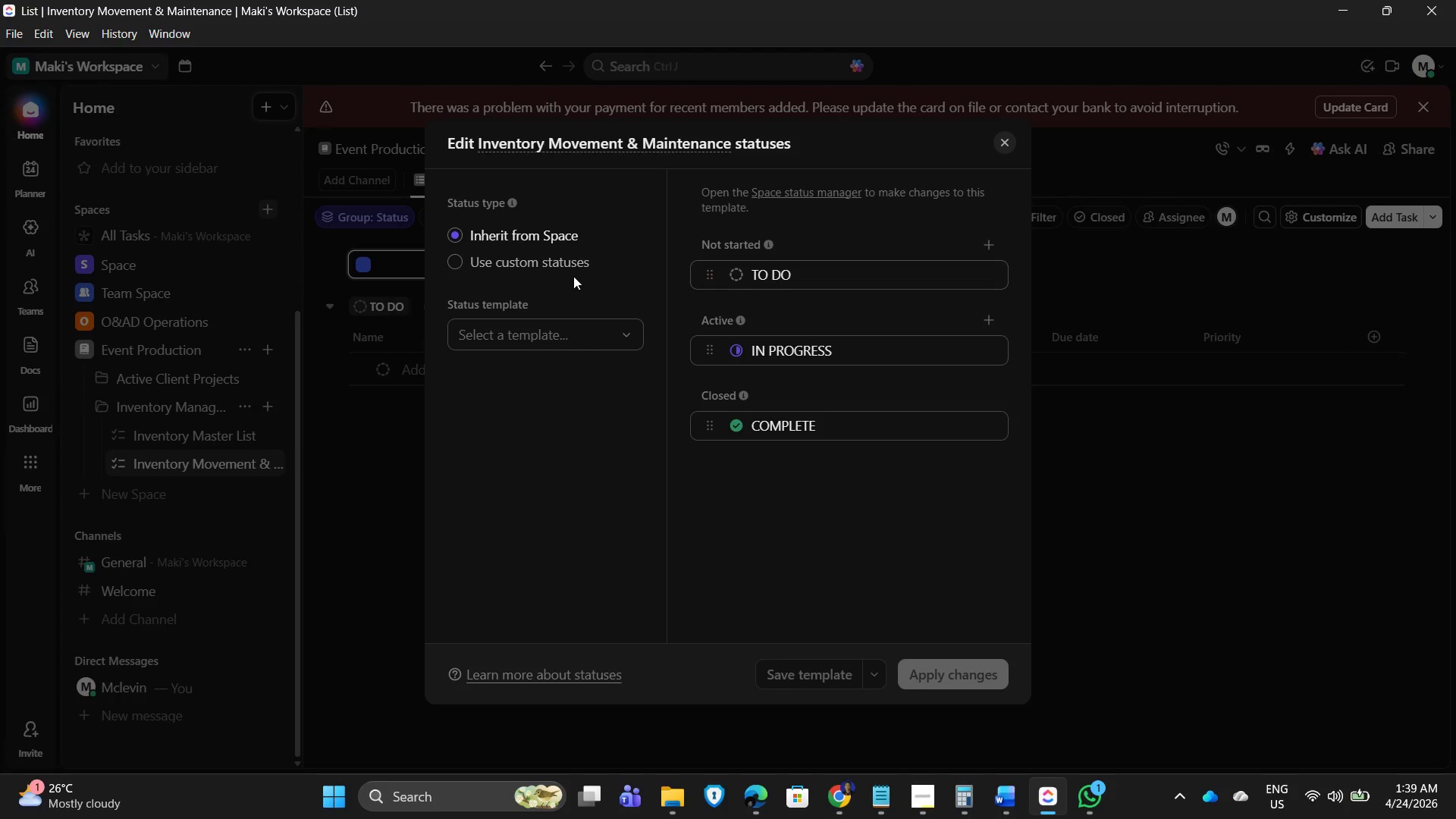 
left_click([464, 263])
 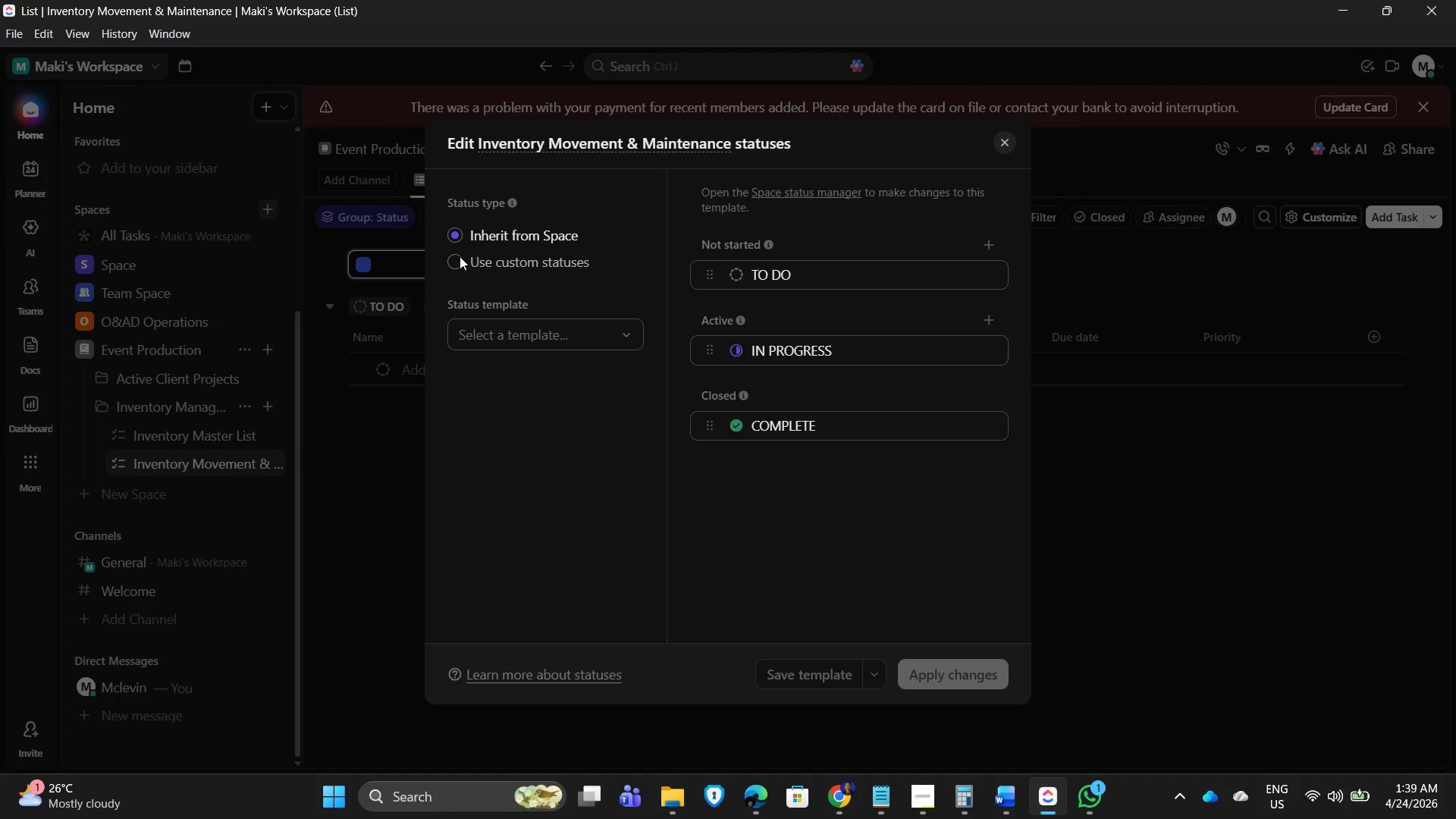 
left_click([454, 256])
 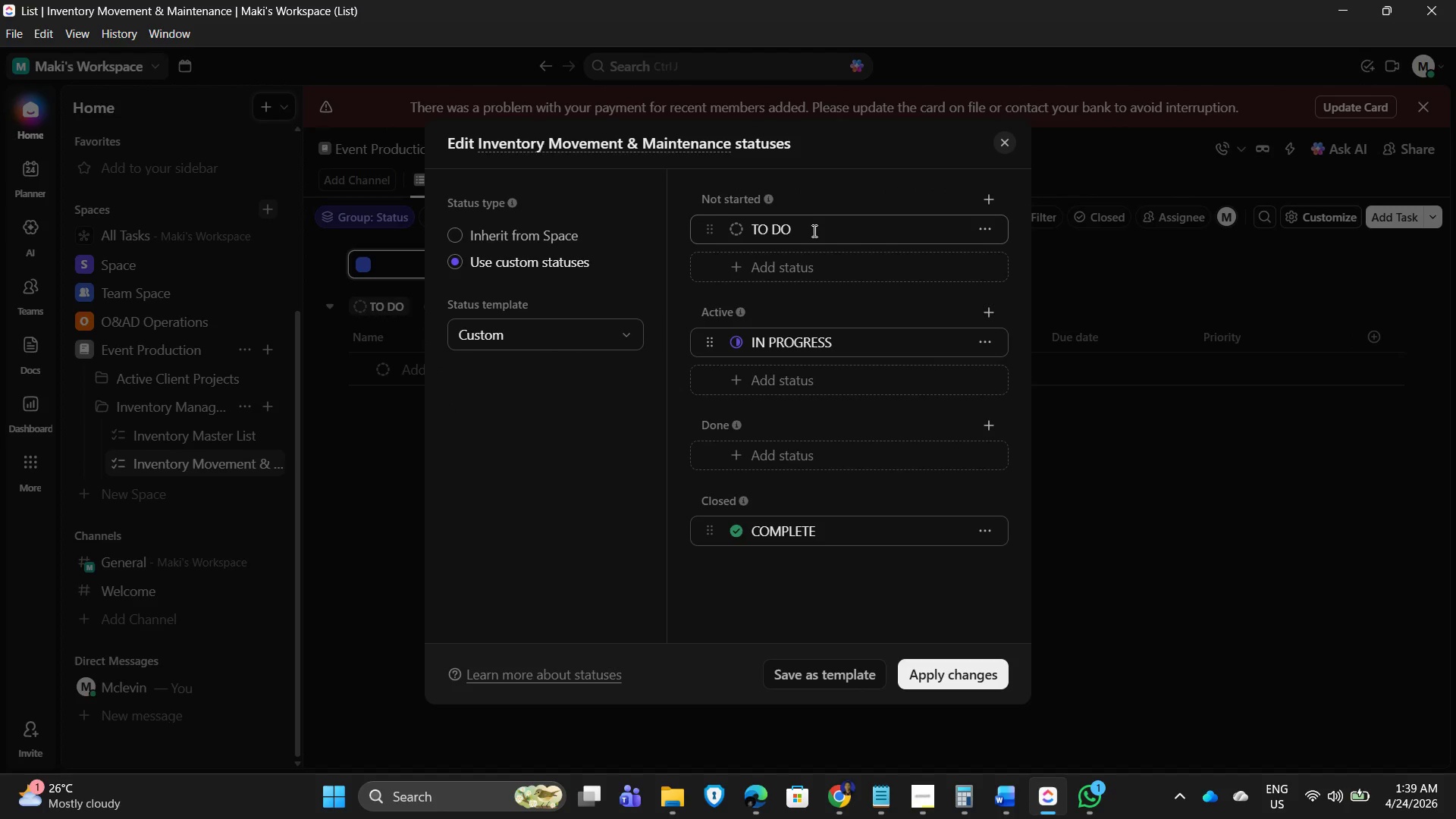 
left_click([813, 231])
 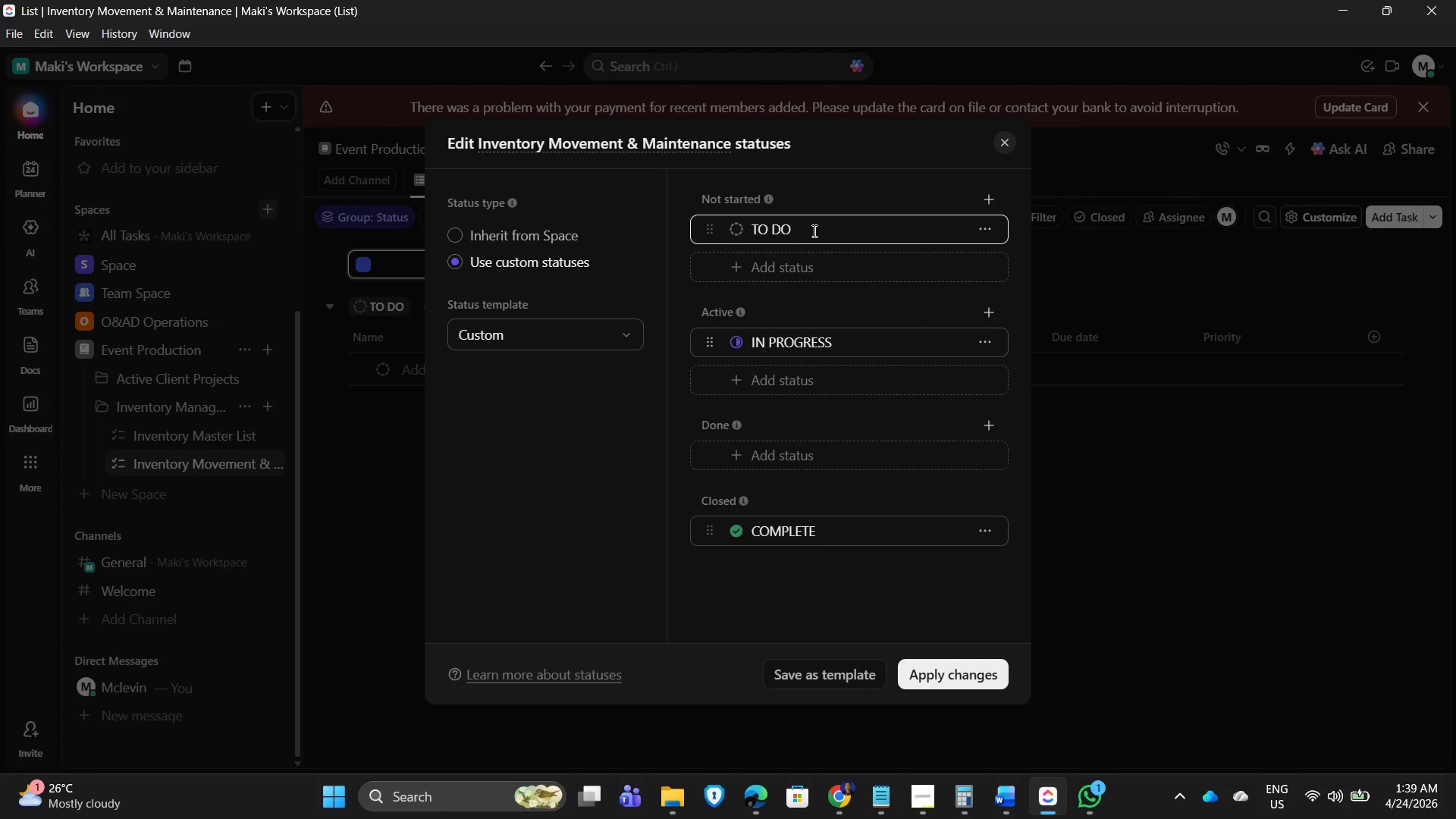 
left_click([813, 231])
 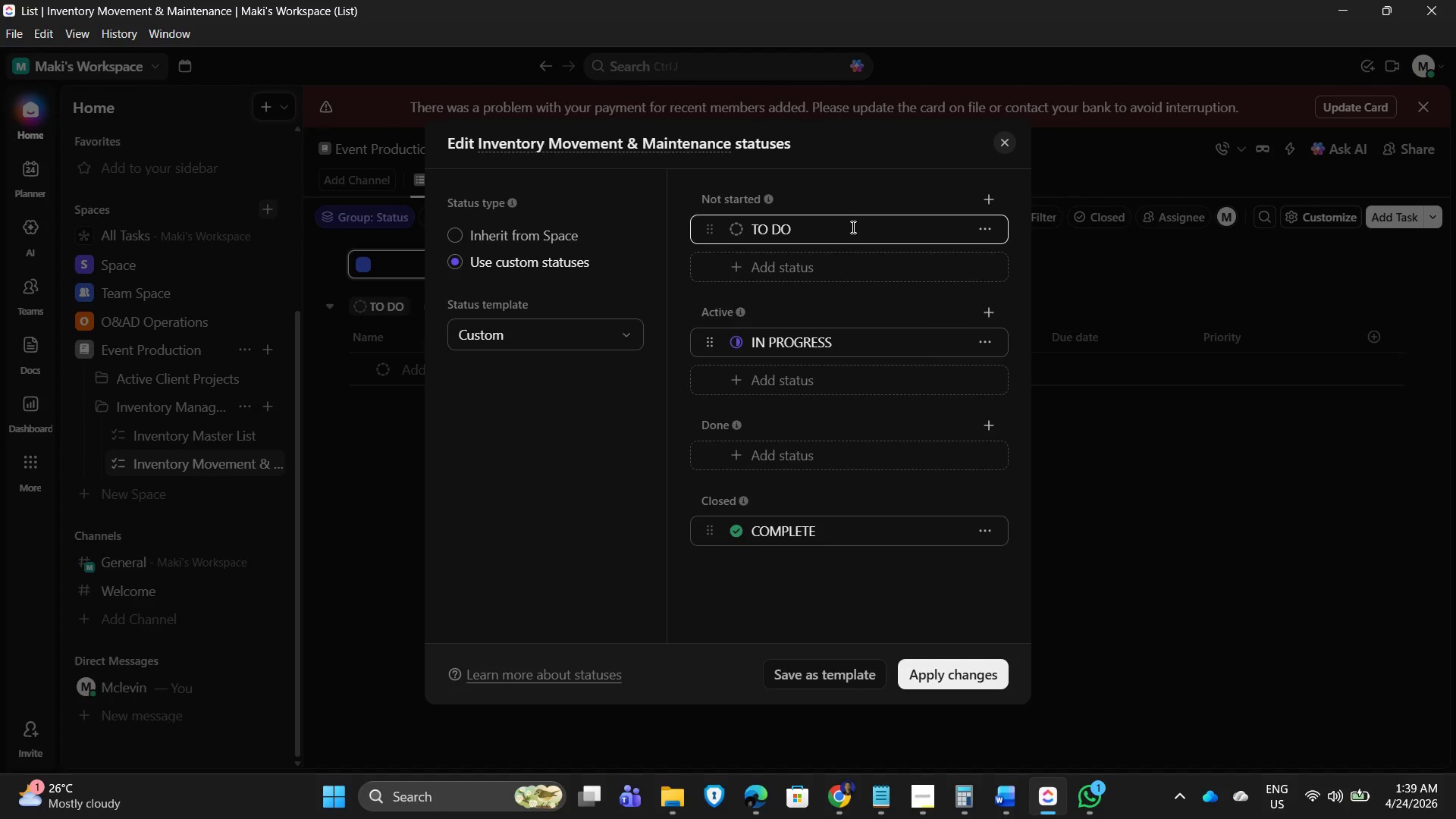 
left_click([842, 228])
 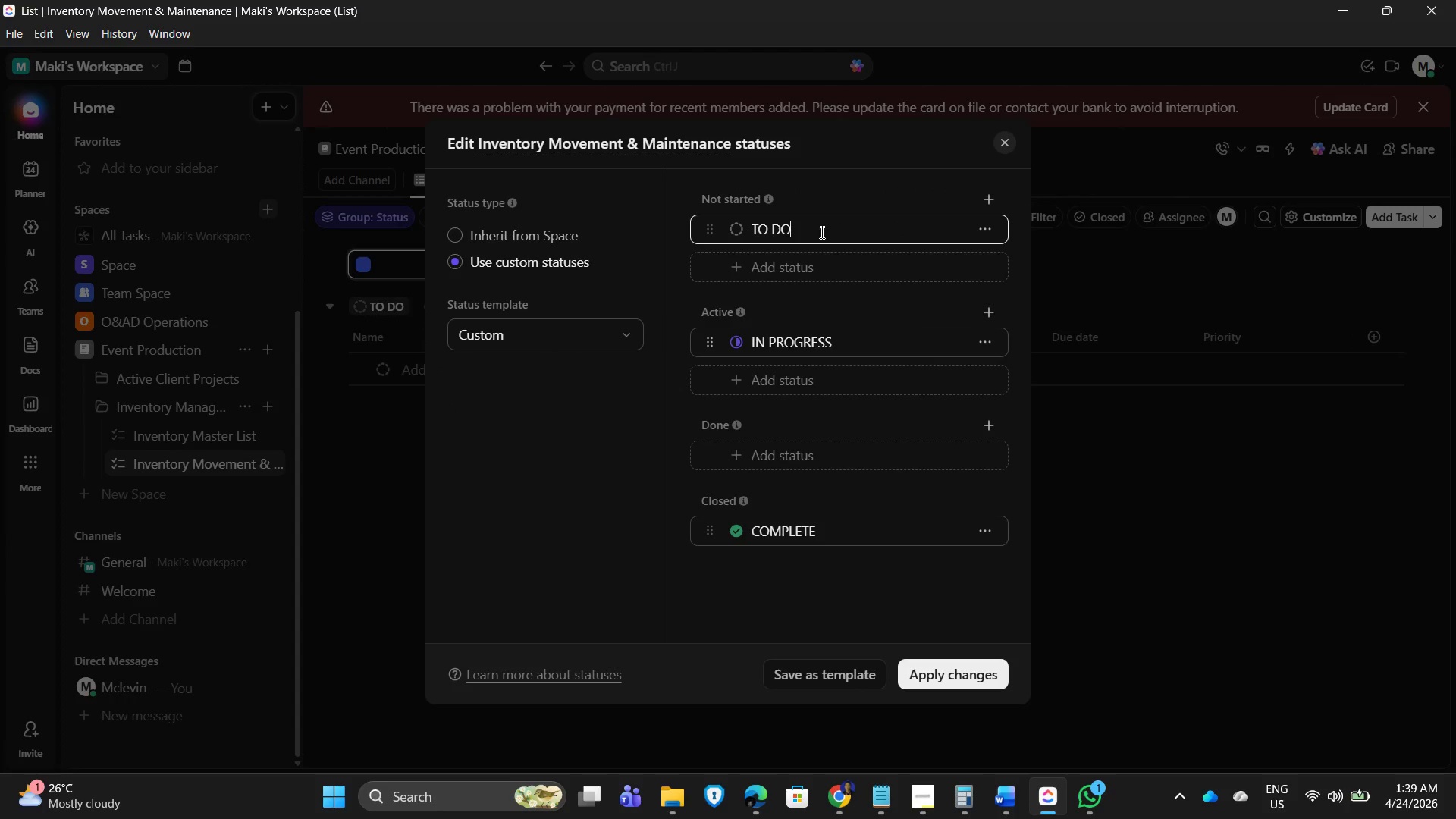 
left_click_drag(start_coordinate=[804, 232], to_coordinate=[712, 230])
 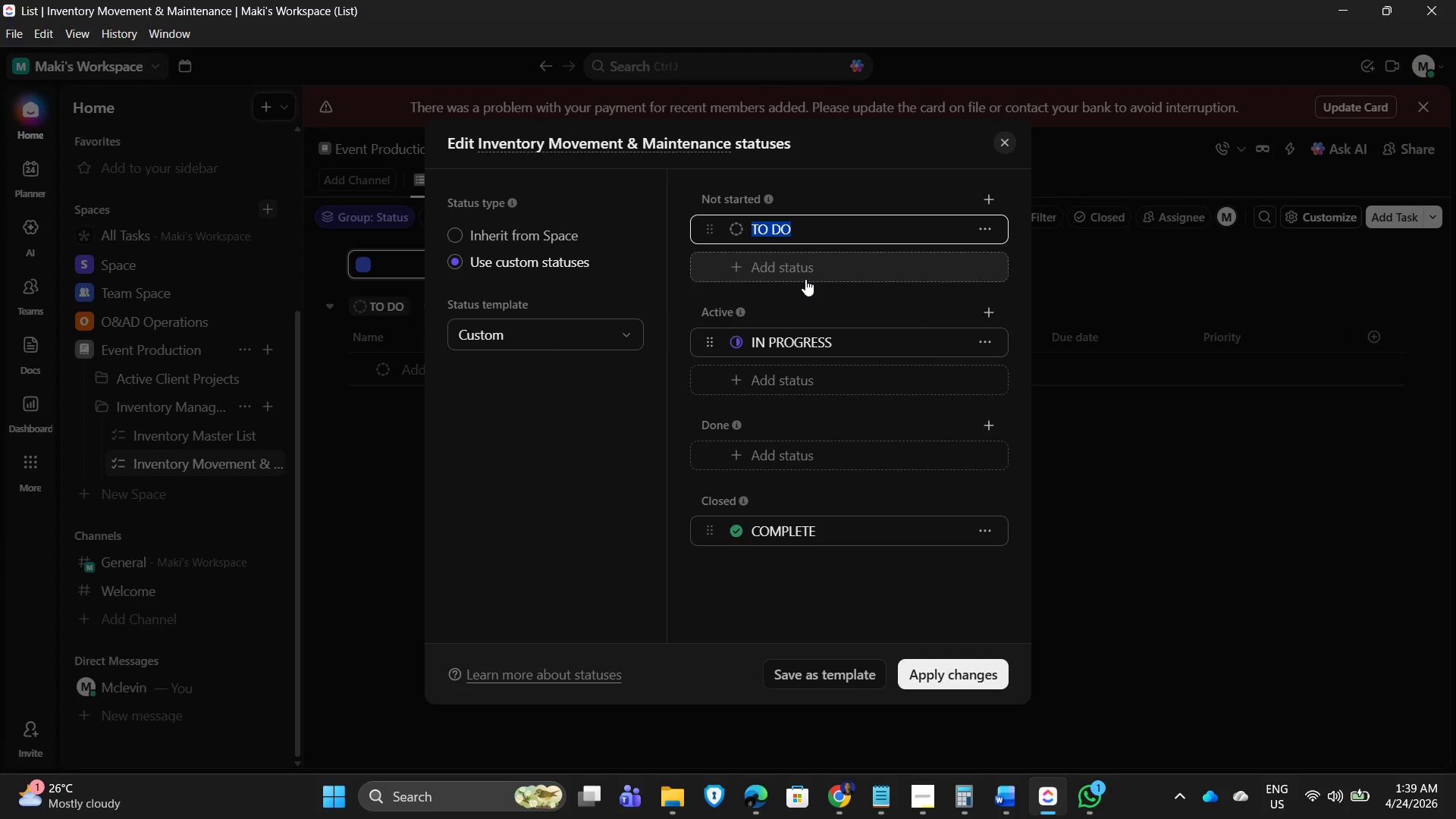 
type(scheduled)
 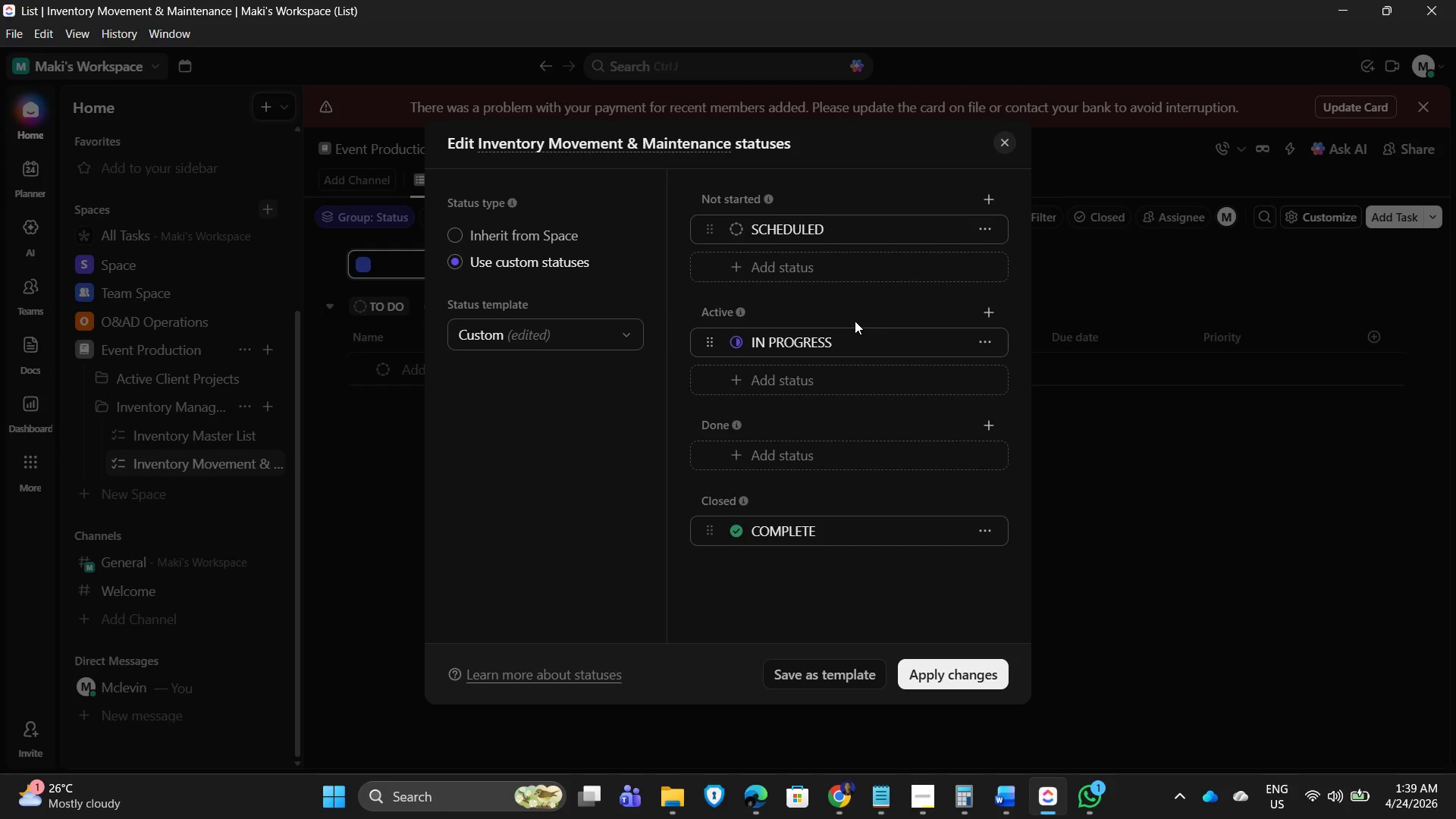 
left_click([859, 341])
 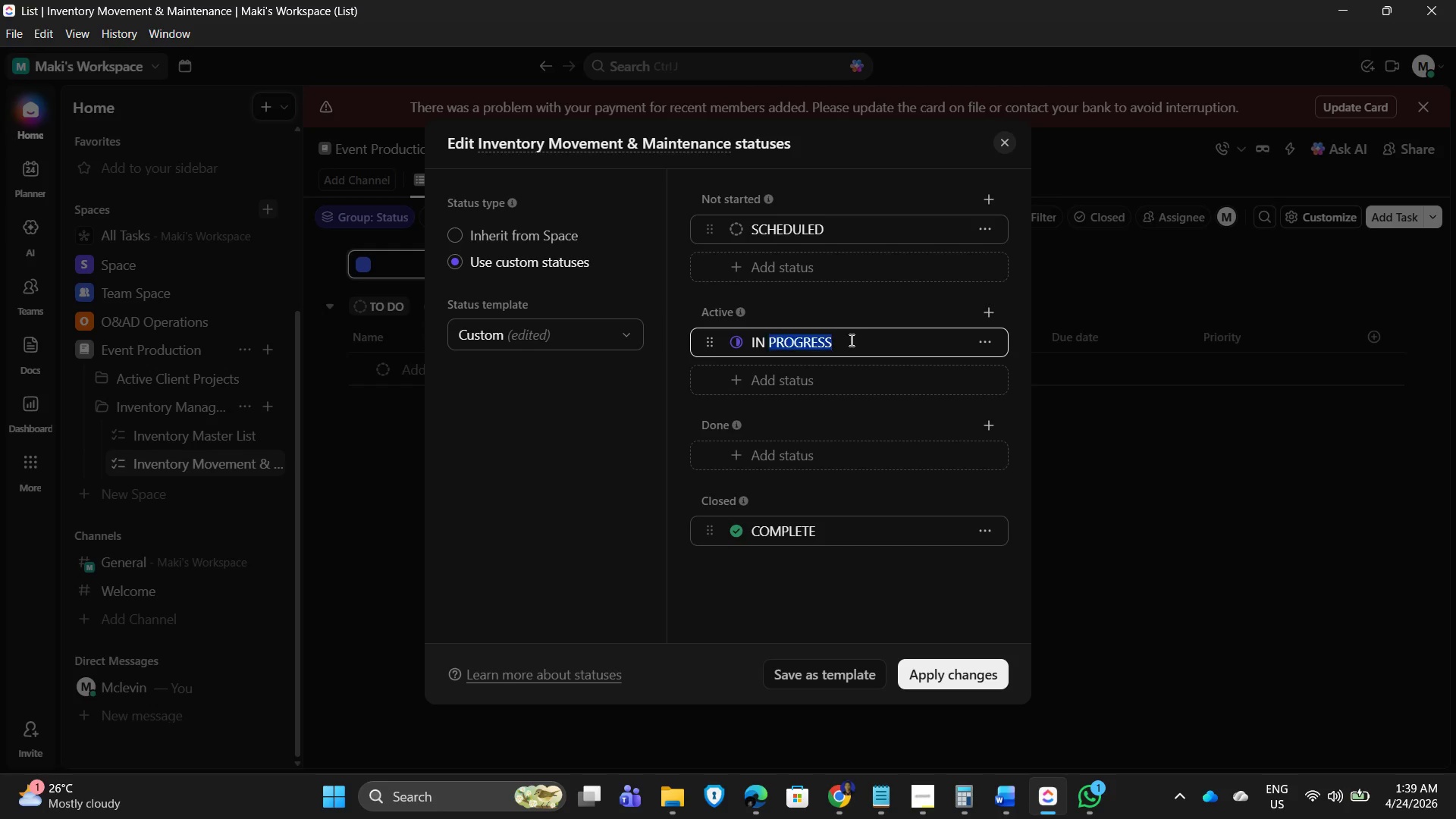 
left_click_drag(start_coordinate=[858, 340], to_coordinate=[734, 342])
 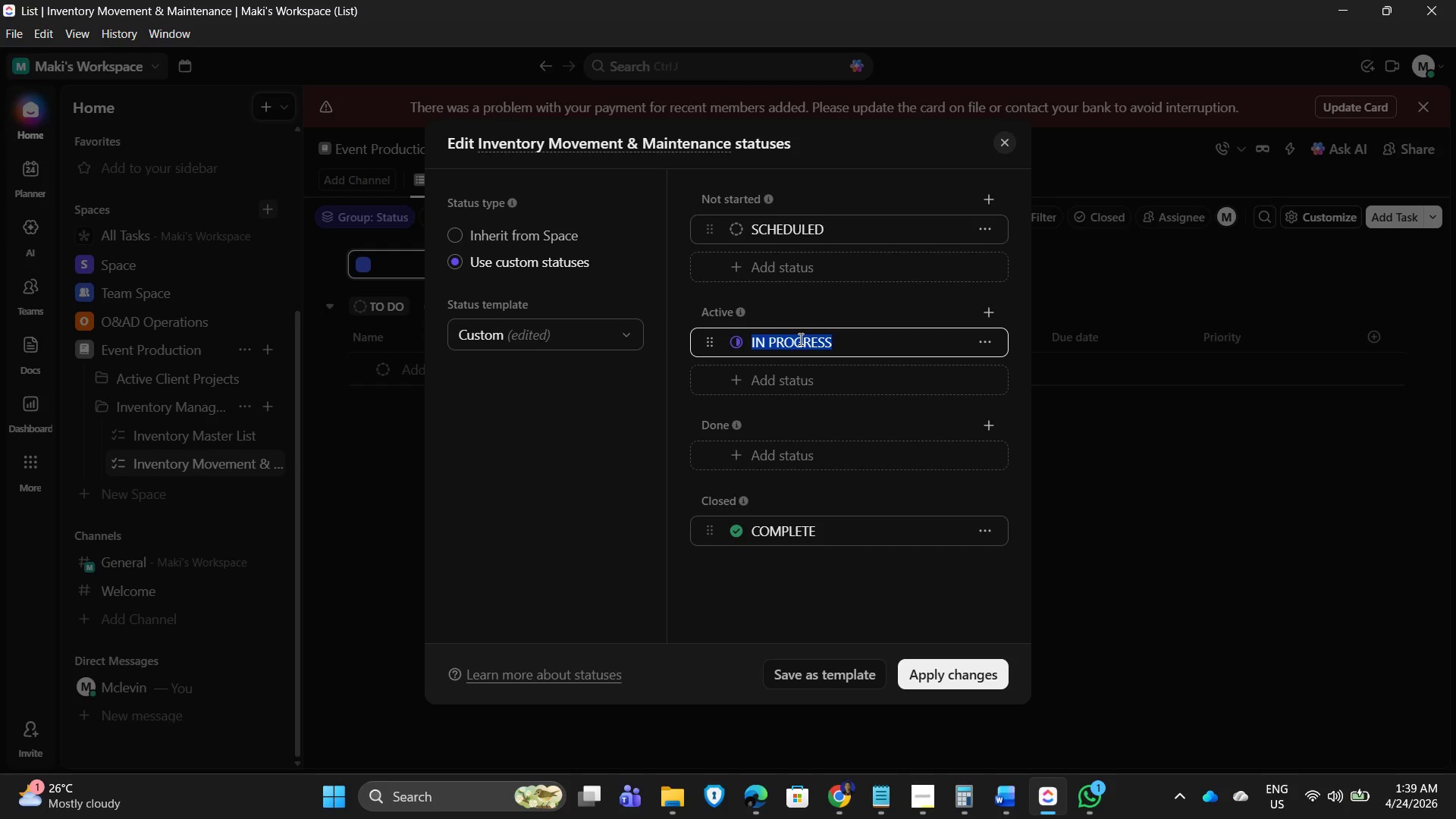 
type(int)
key(Backspace)
type( transit)
 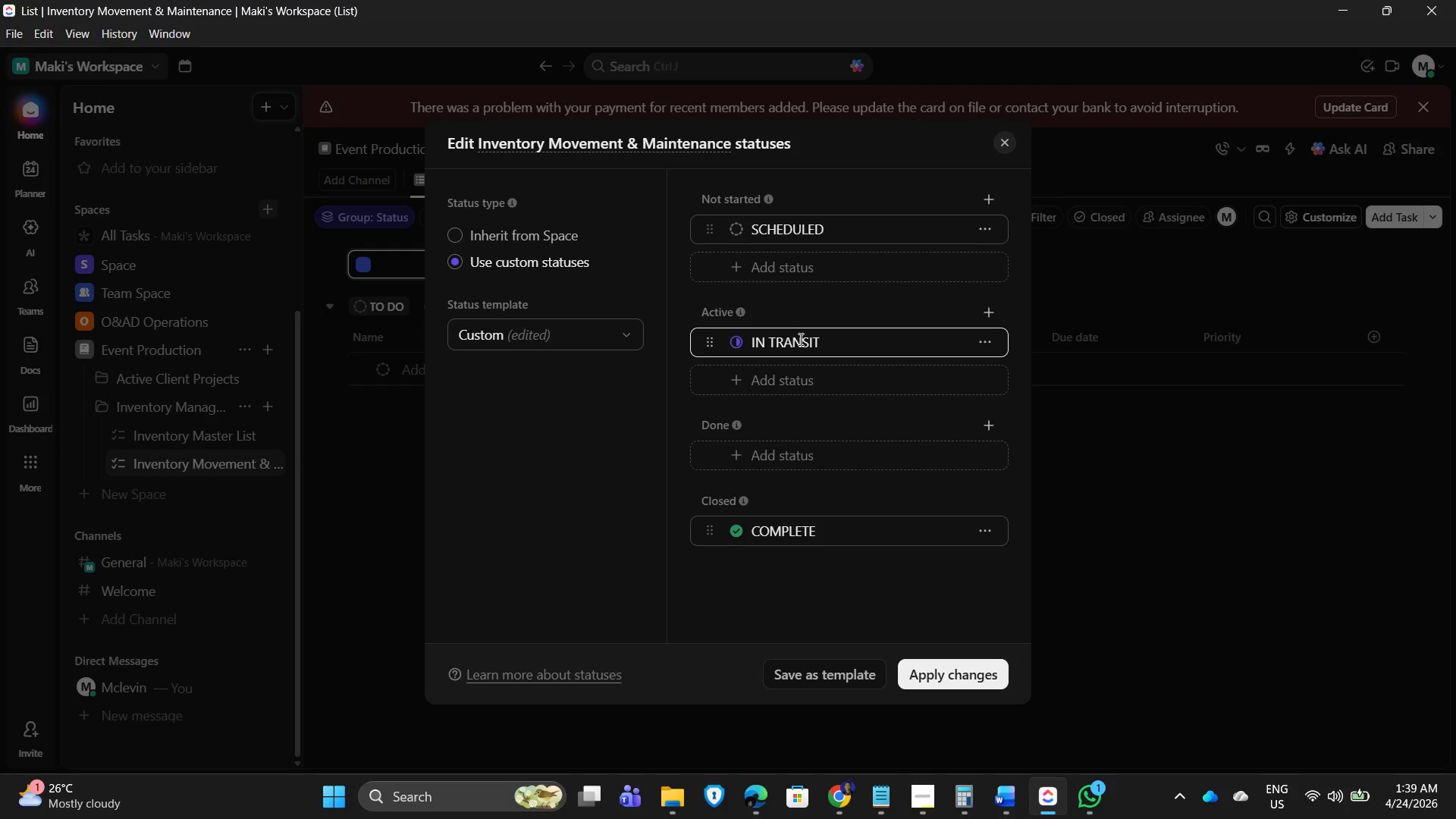 
key(Enter)
 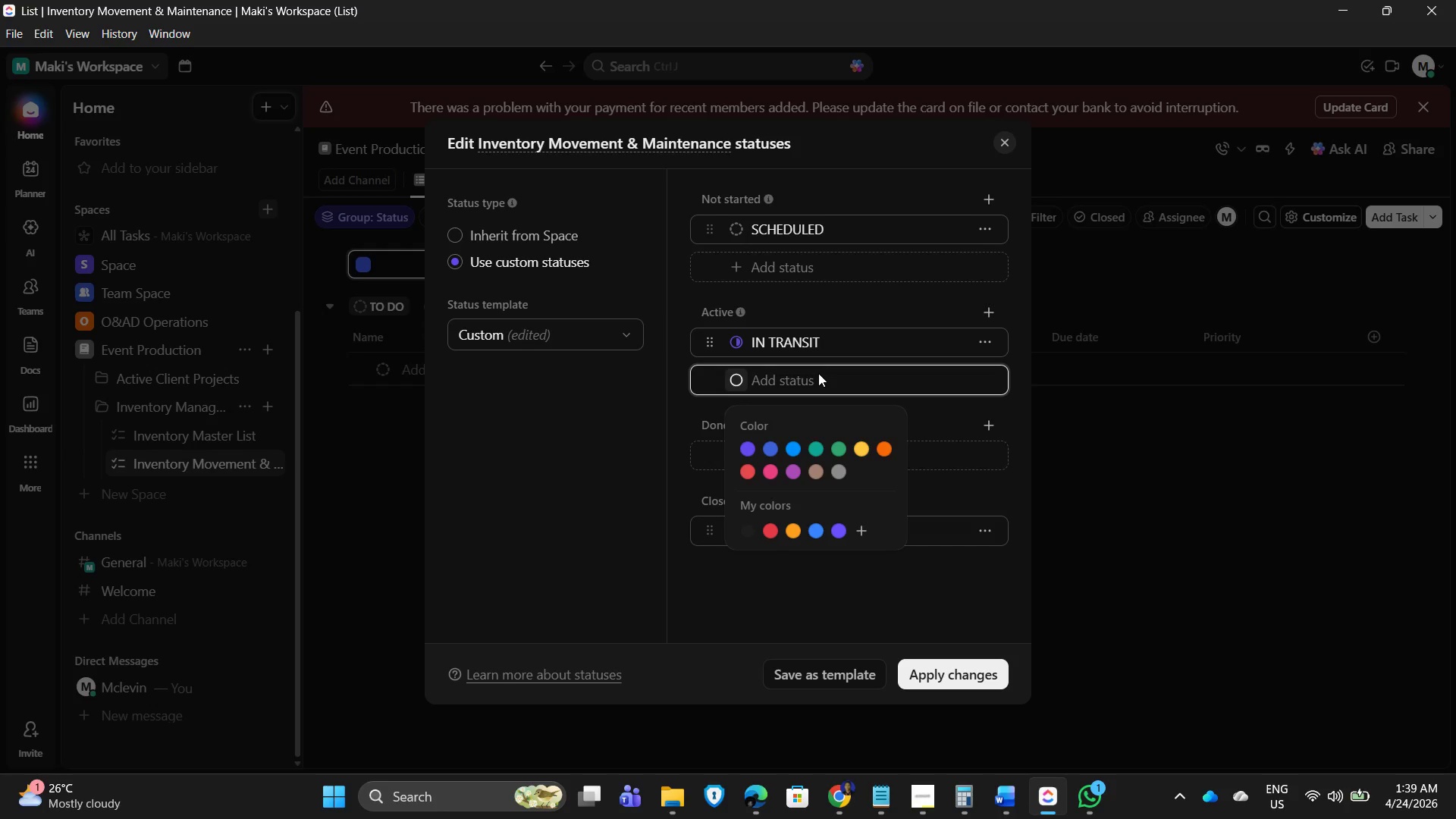 
type(on-site)
 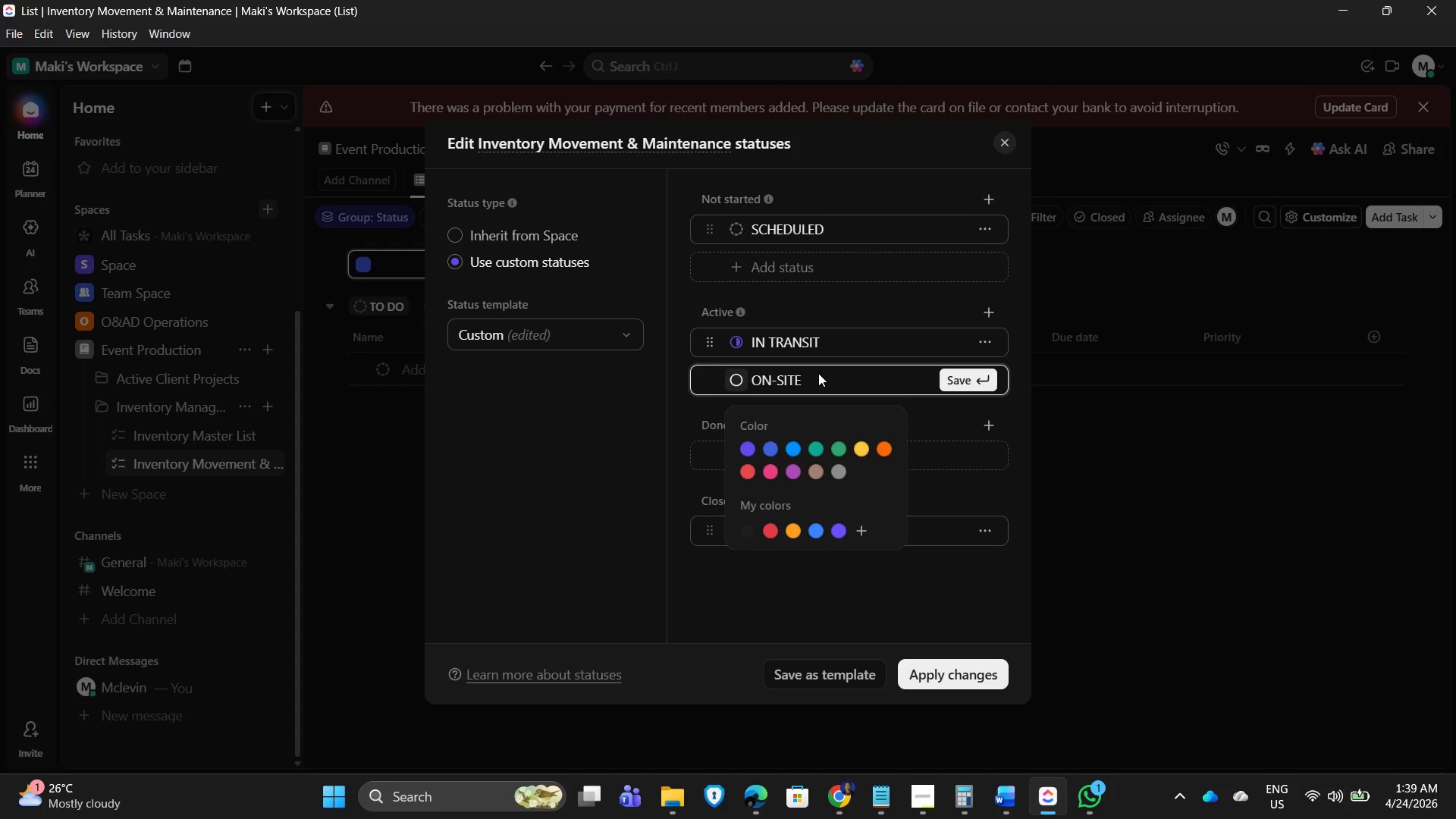 
key(Enter)
 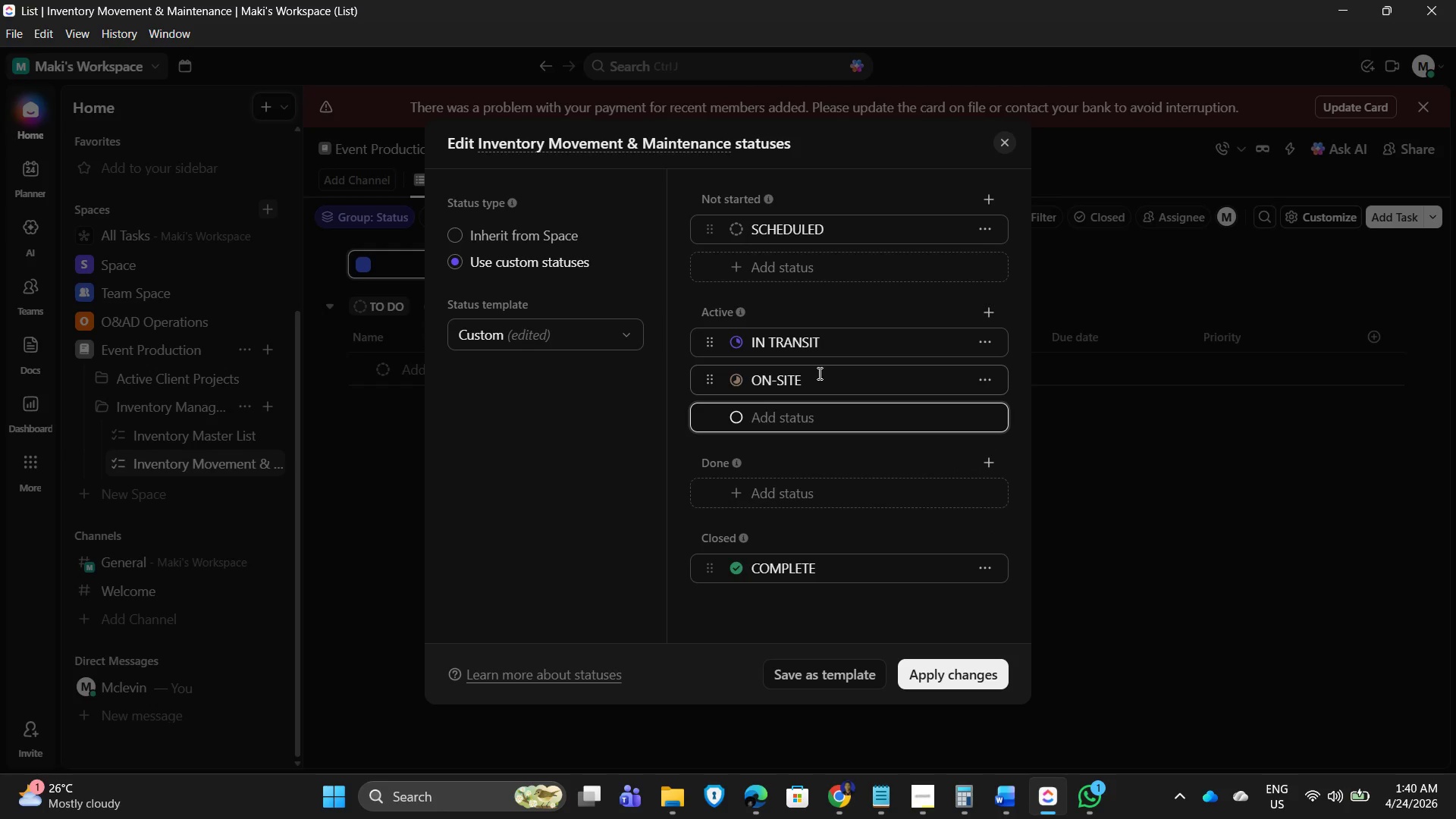 
type(returned)
 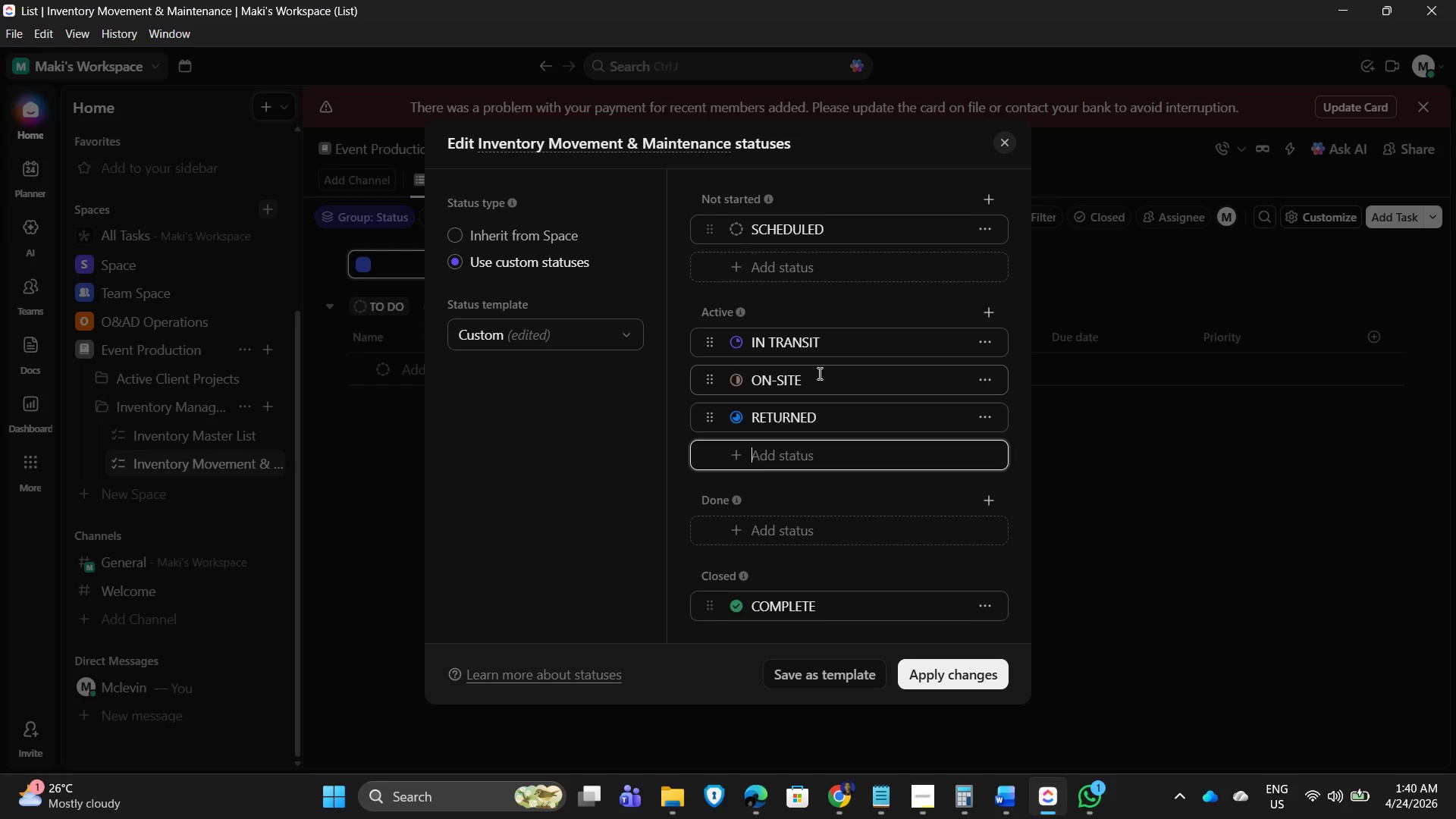 
key(Enter)
 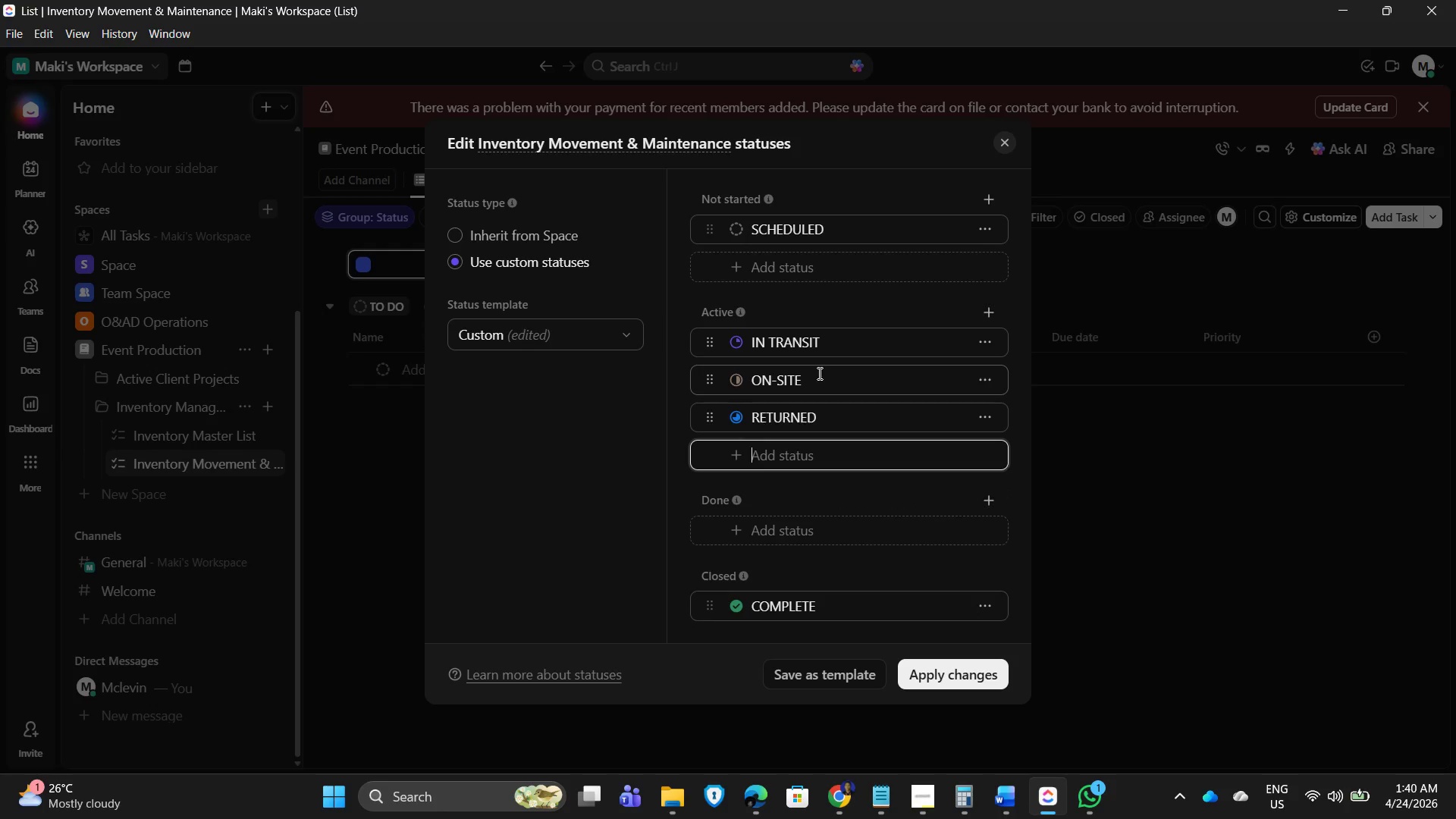 
type(inspection)
 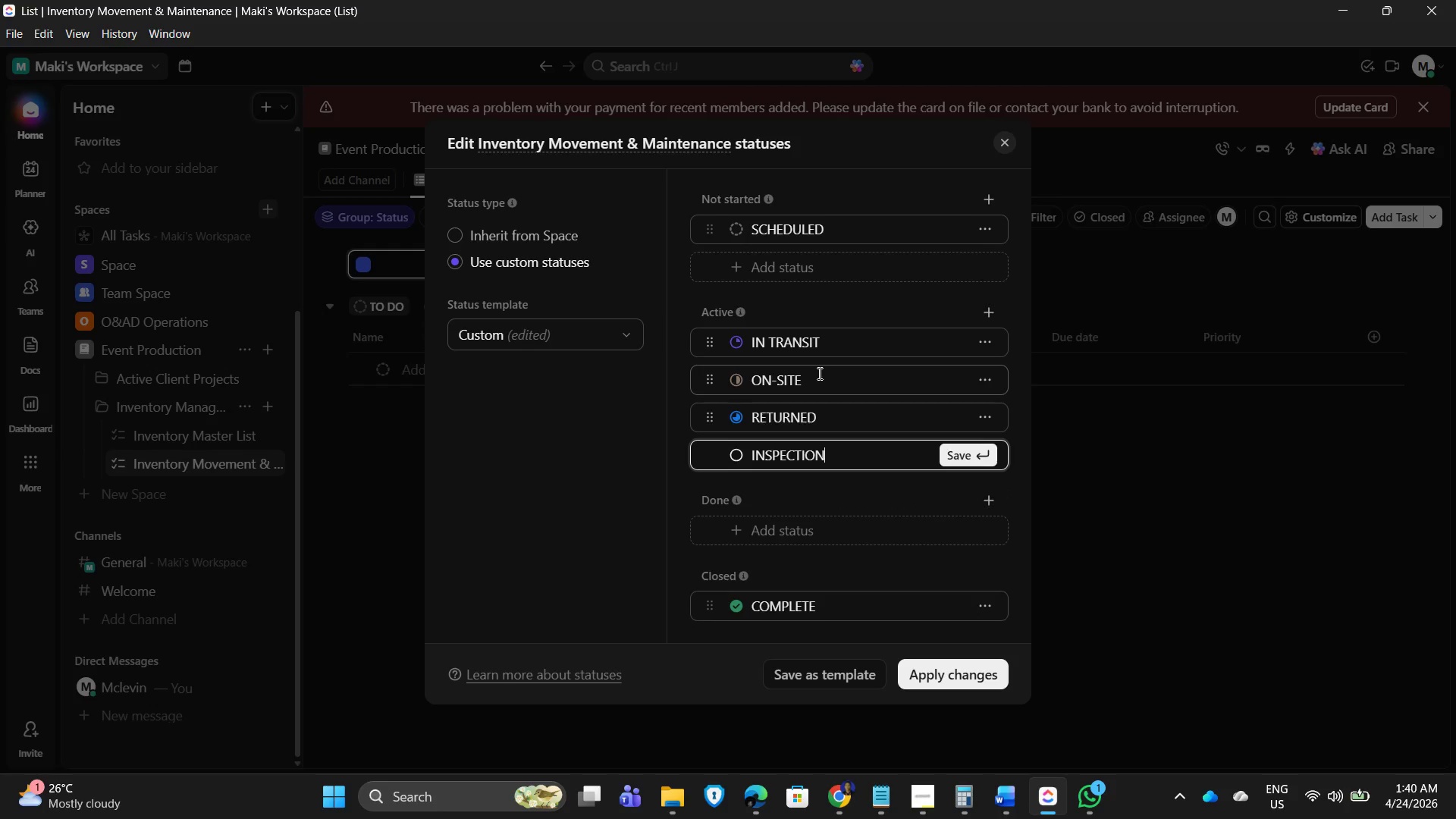 
key(Enter)
 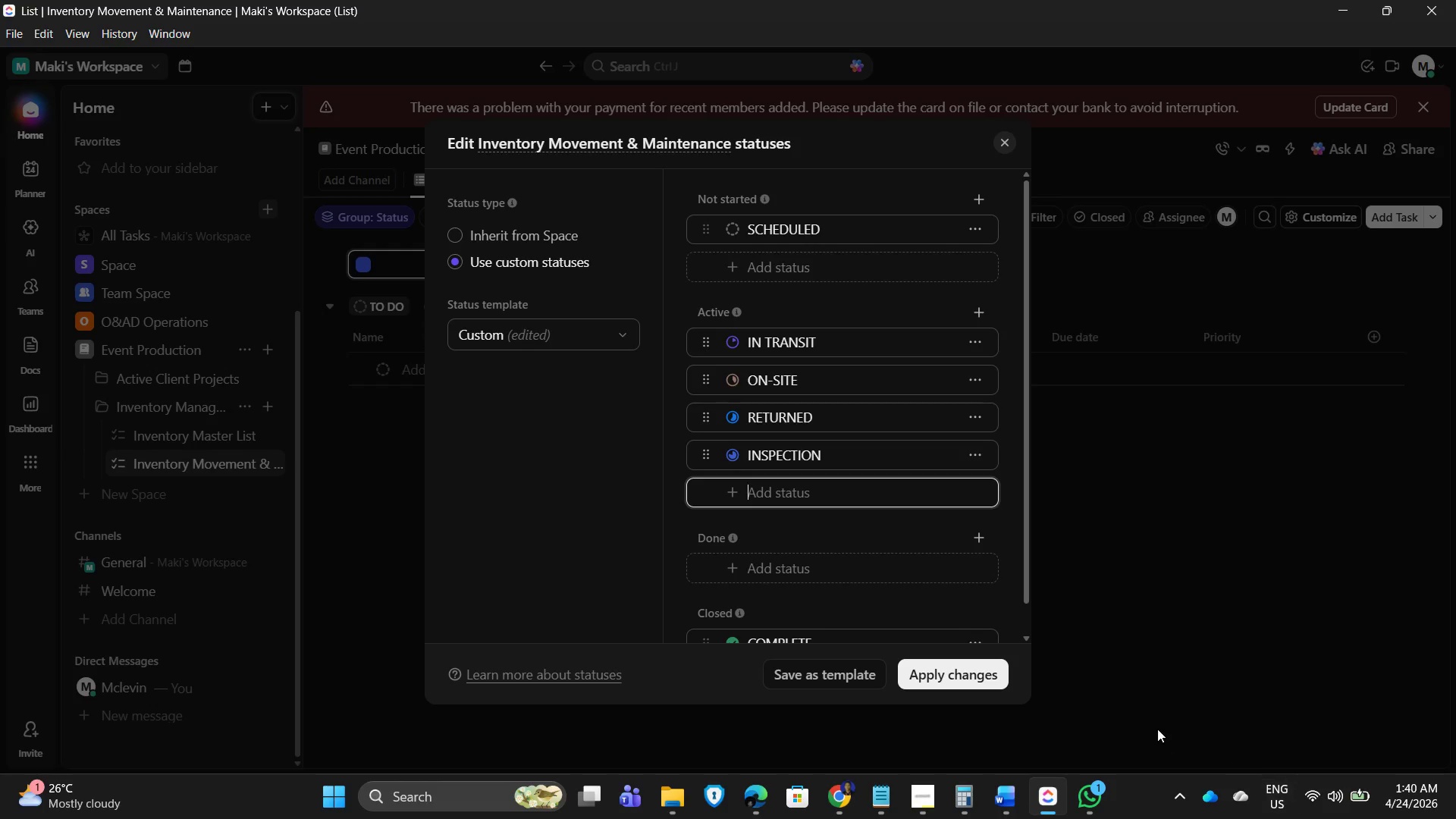 
left_click([783, 565])
 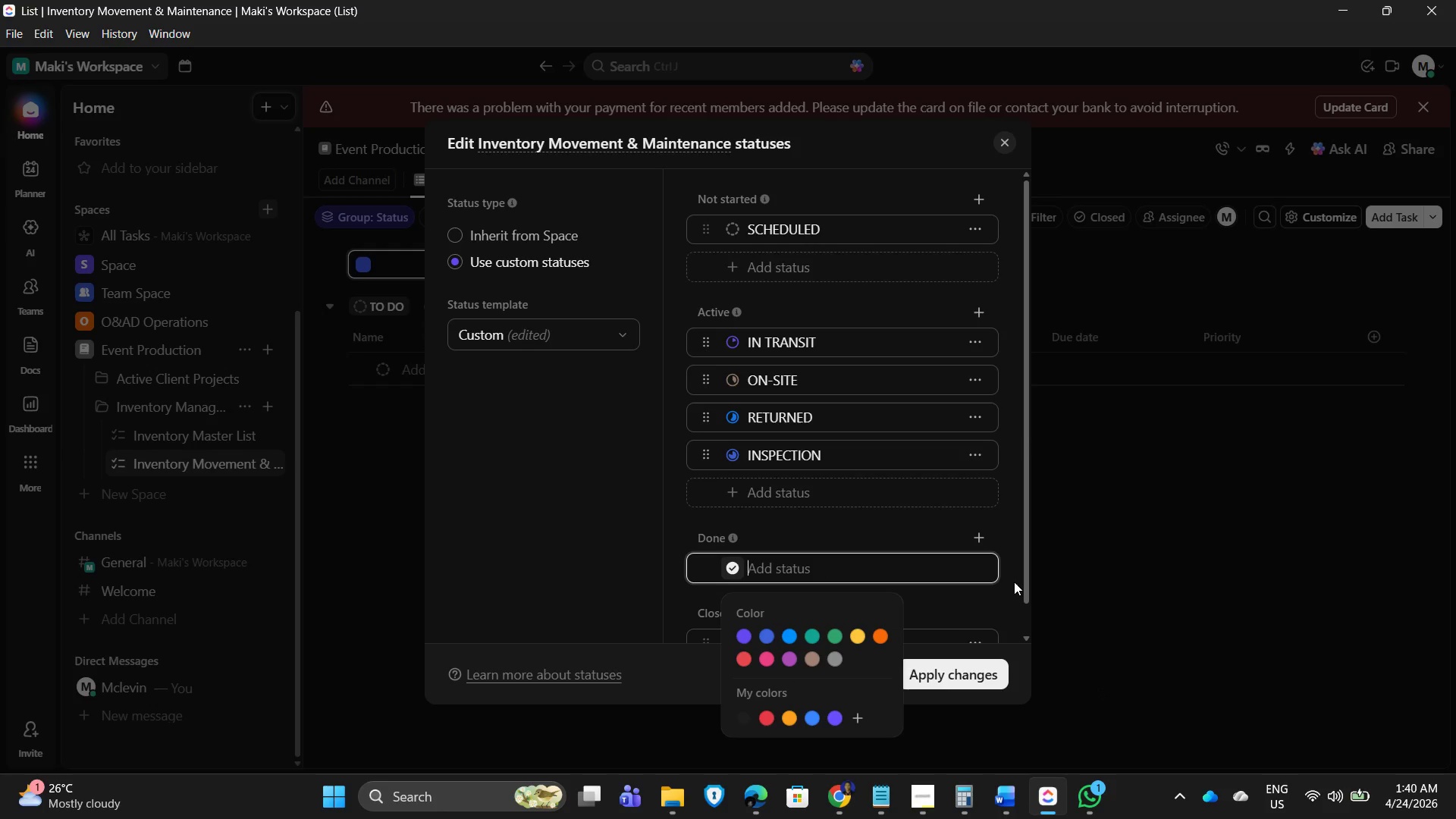 
type(completed)
 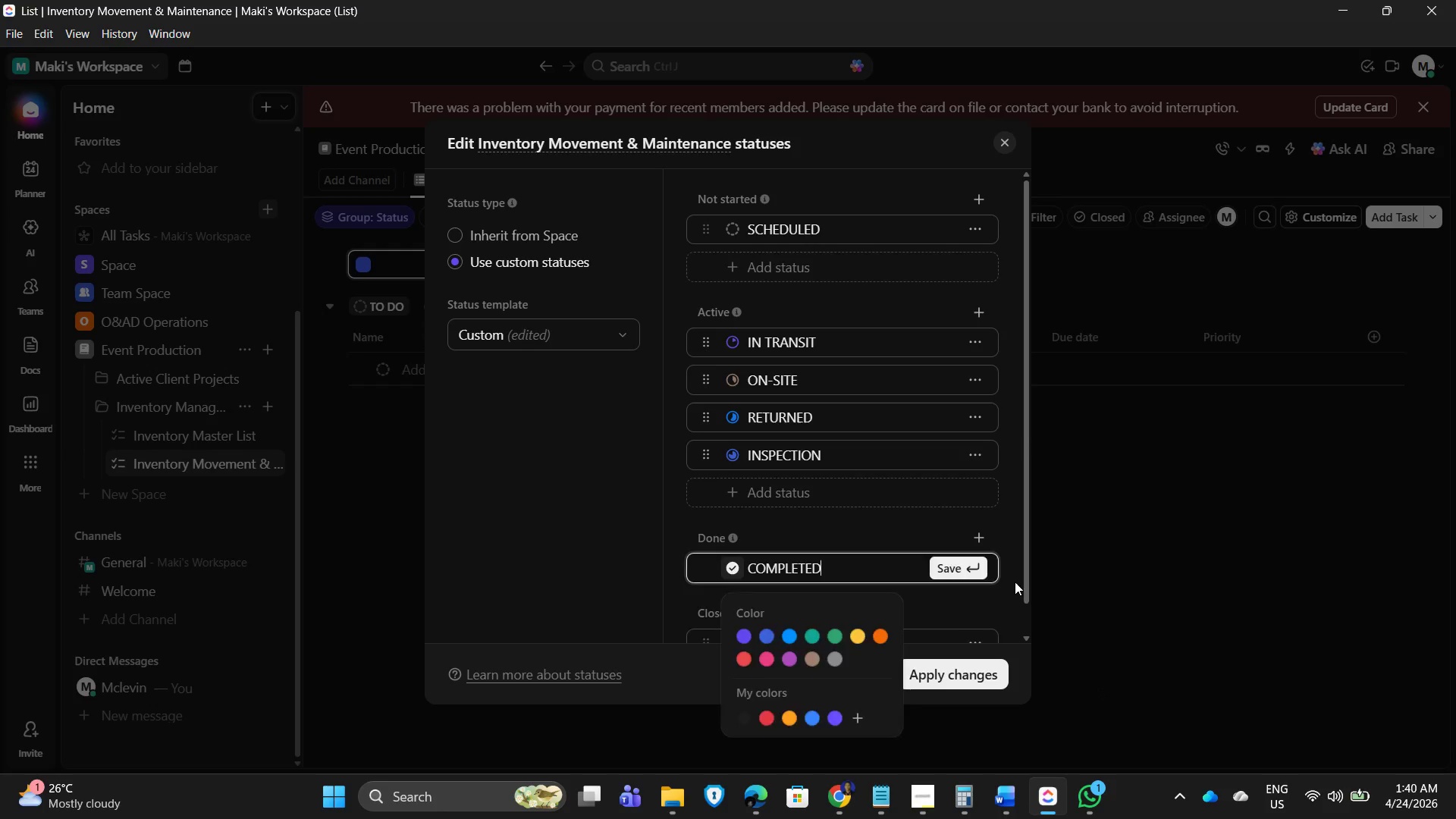 
key(Enter)
 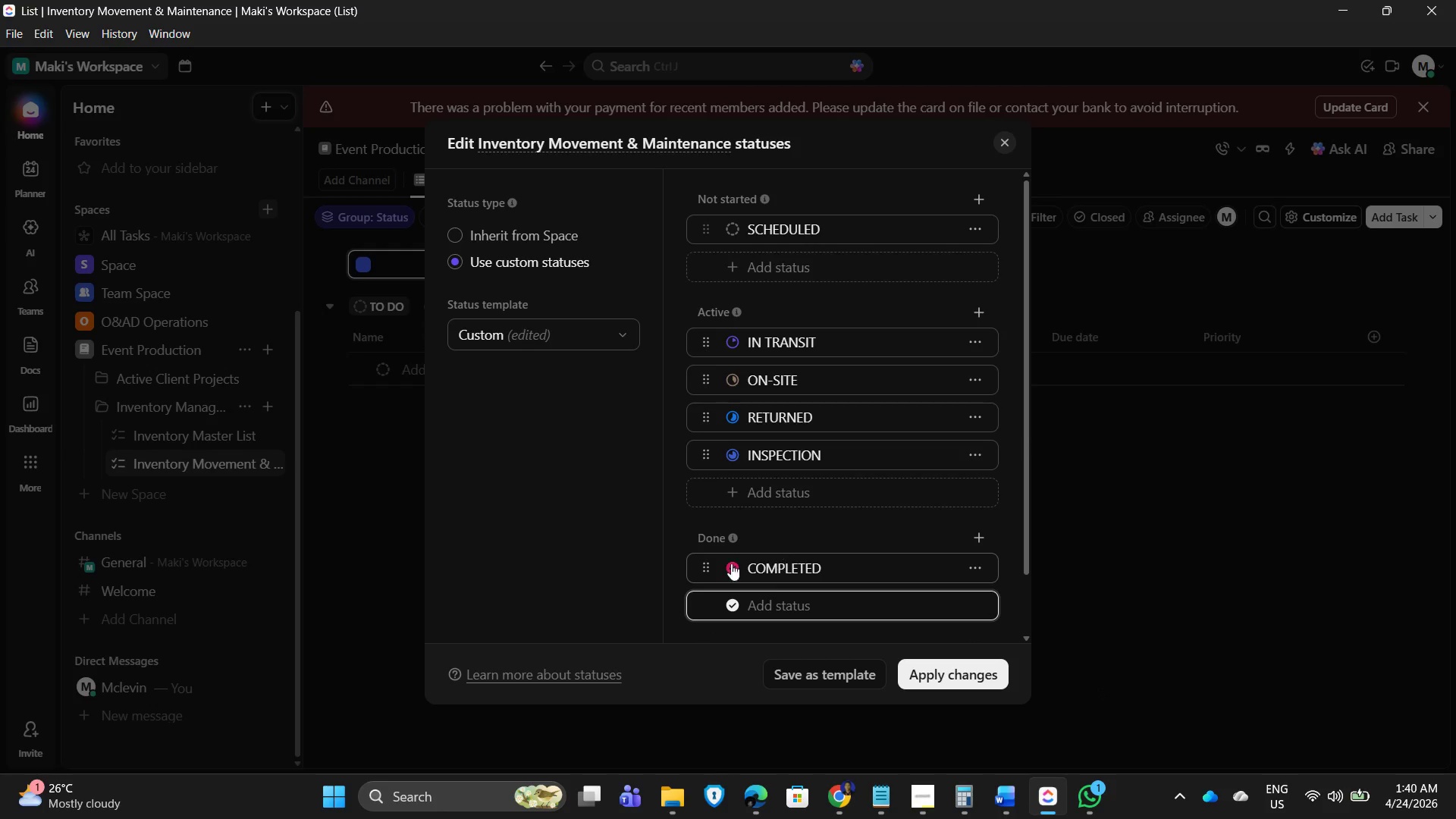 
left_click([733, 567])
 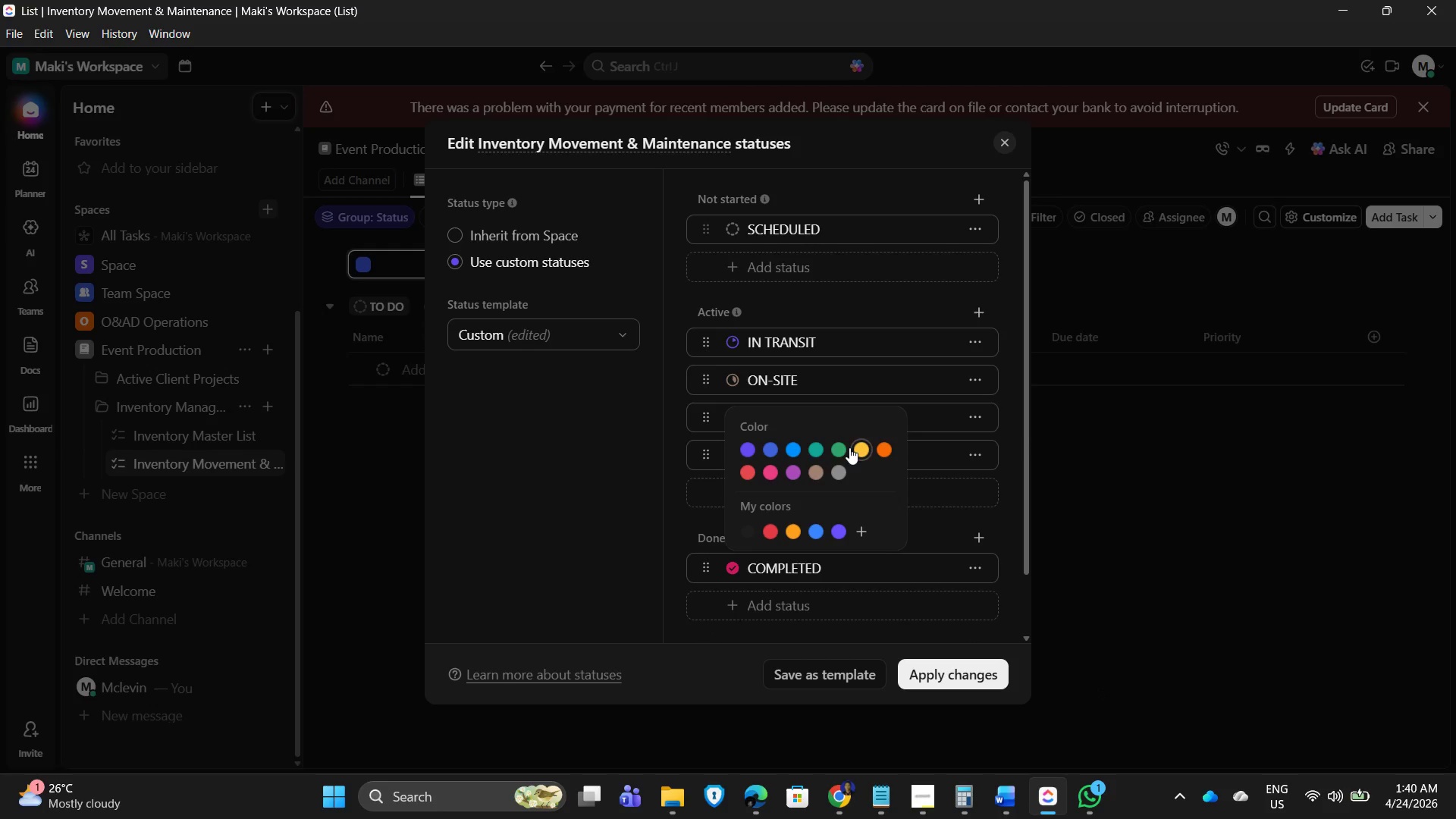 
left_click([836, 450])
 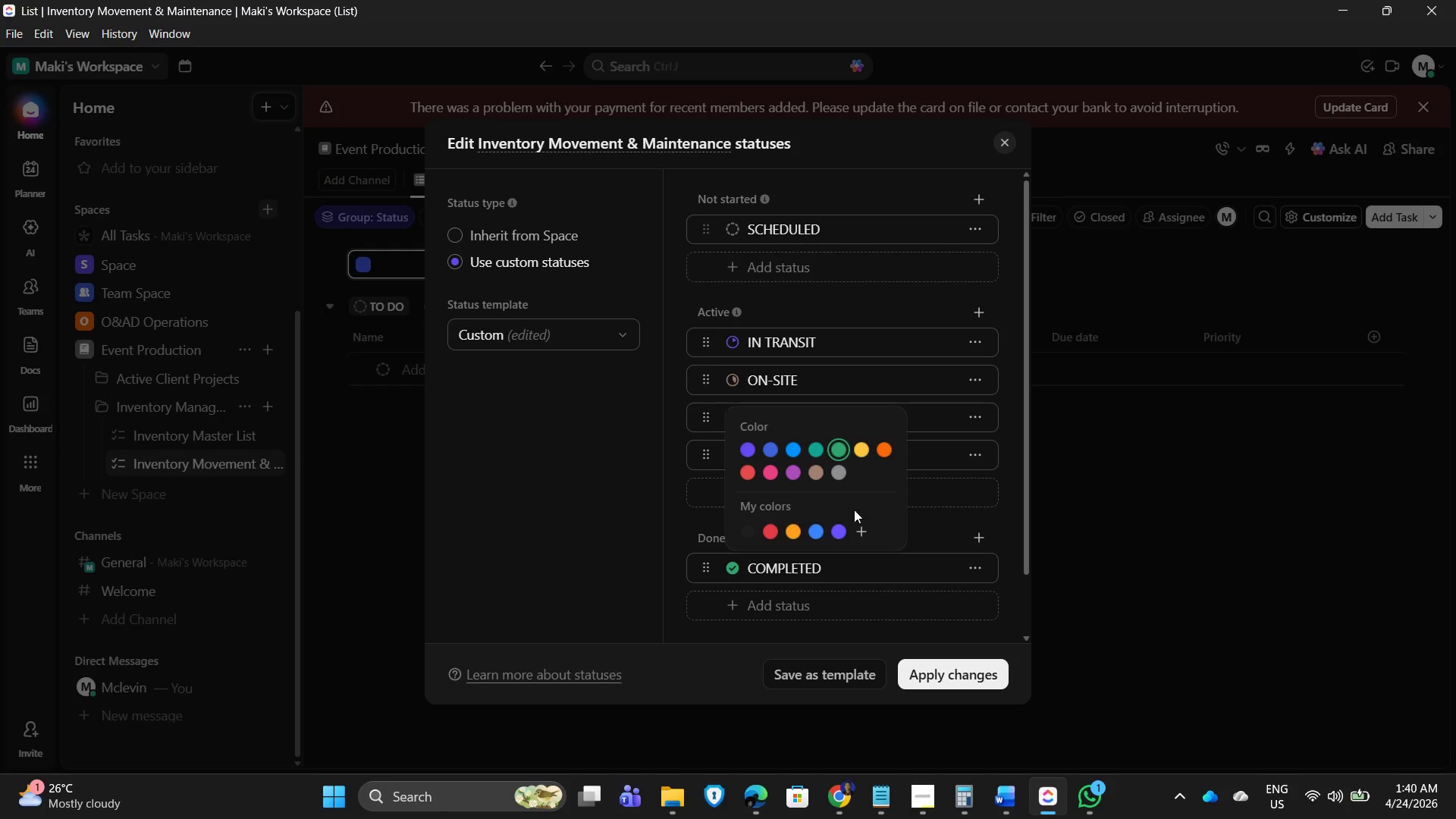 
left_click([946, 519])
 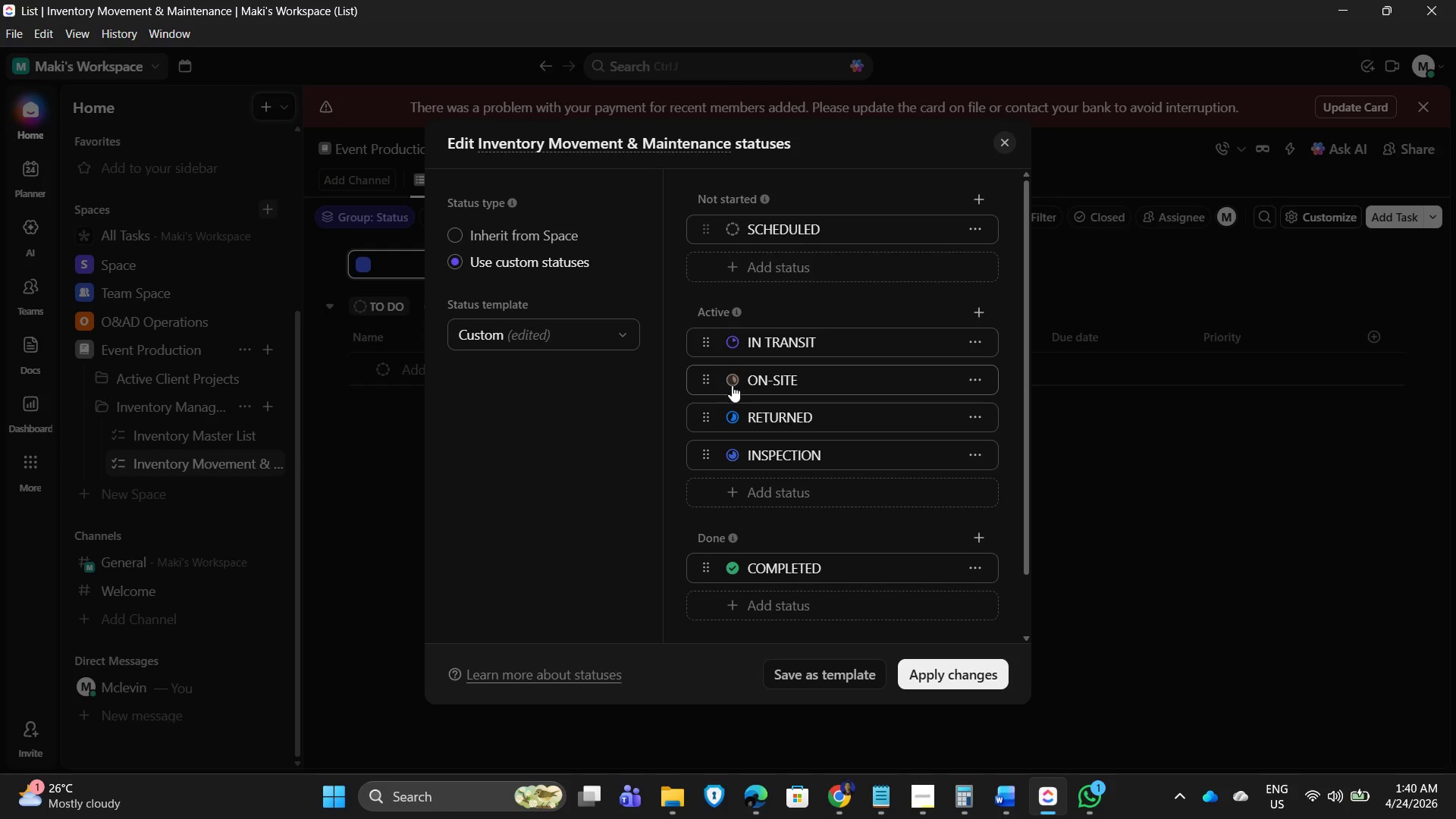 
left_click([728, 417])
 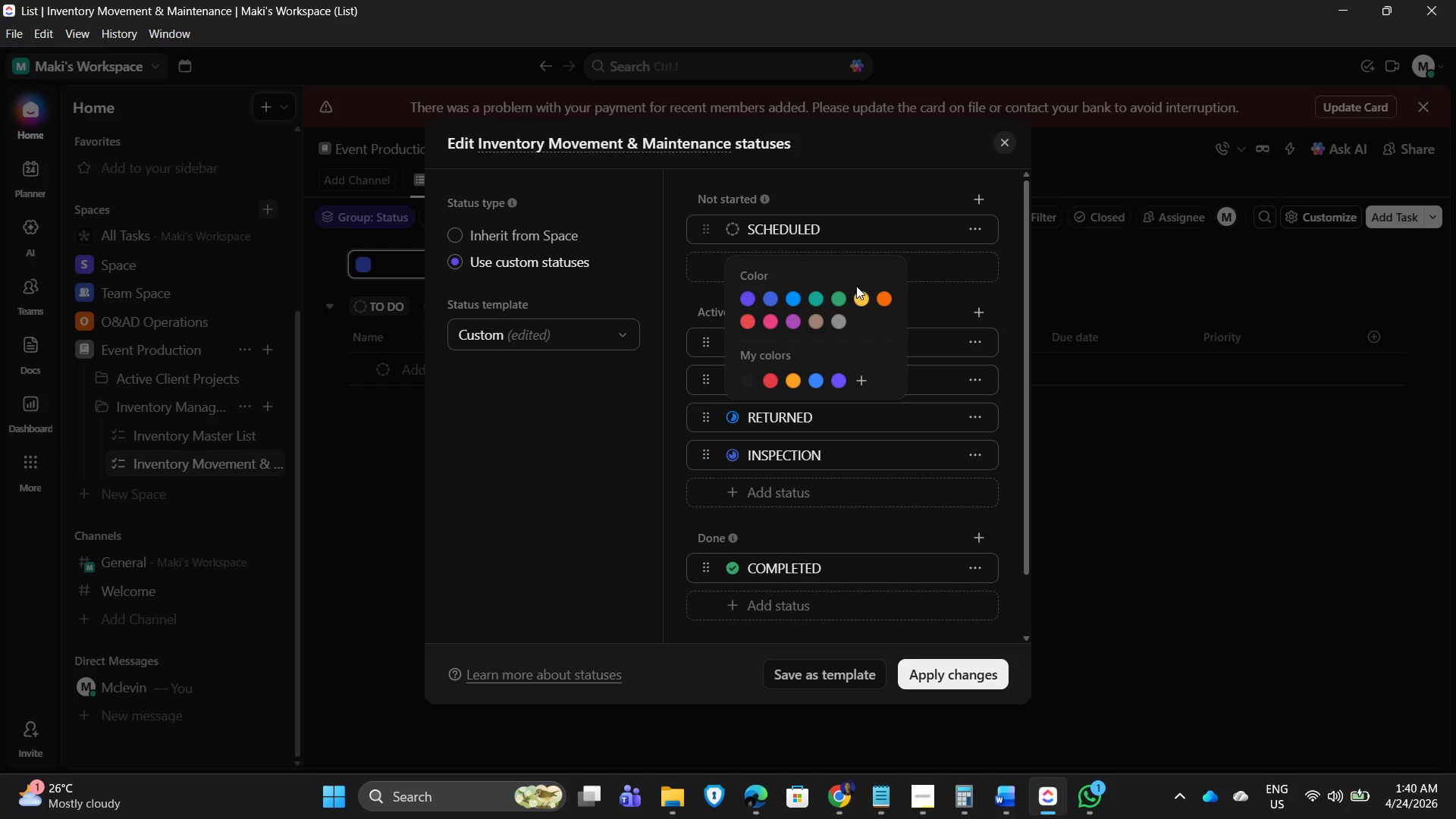 
left_click([861, 297])
 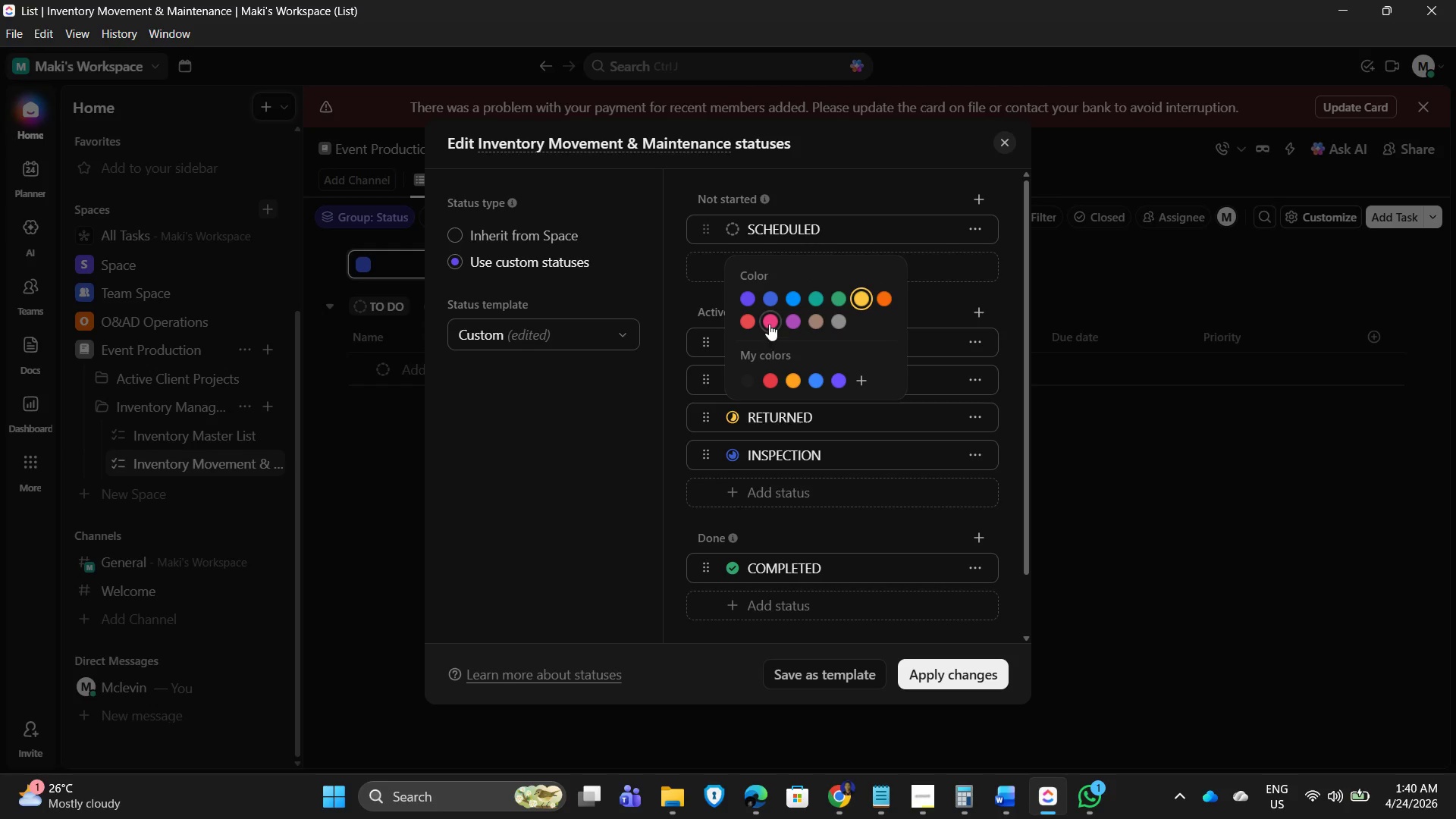 
left_click([752, 324])
 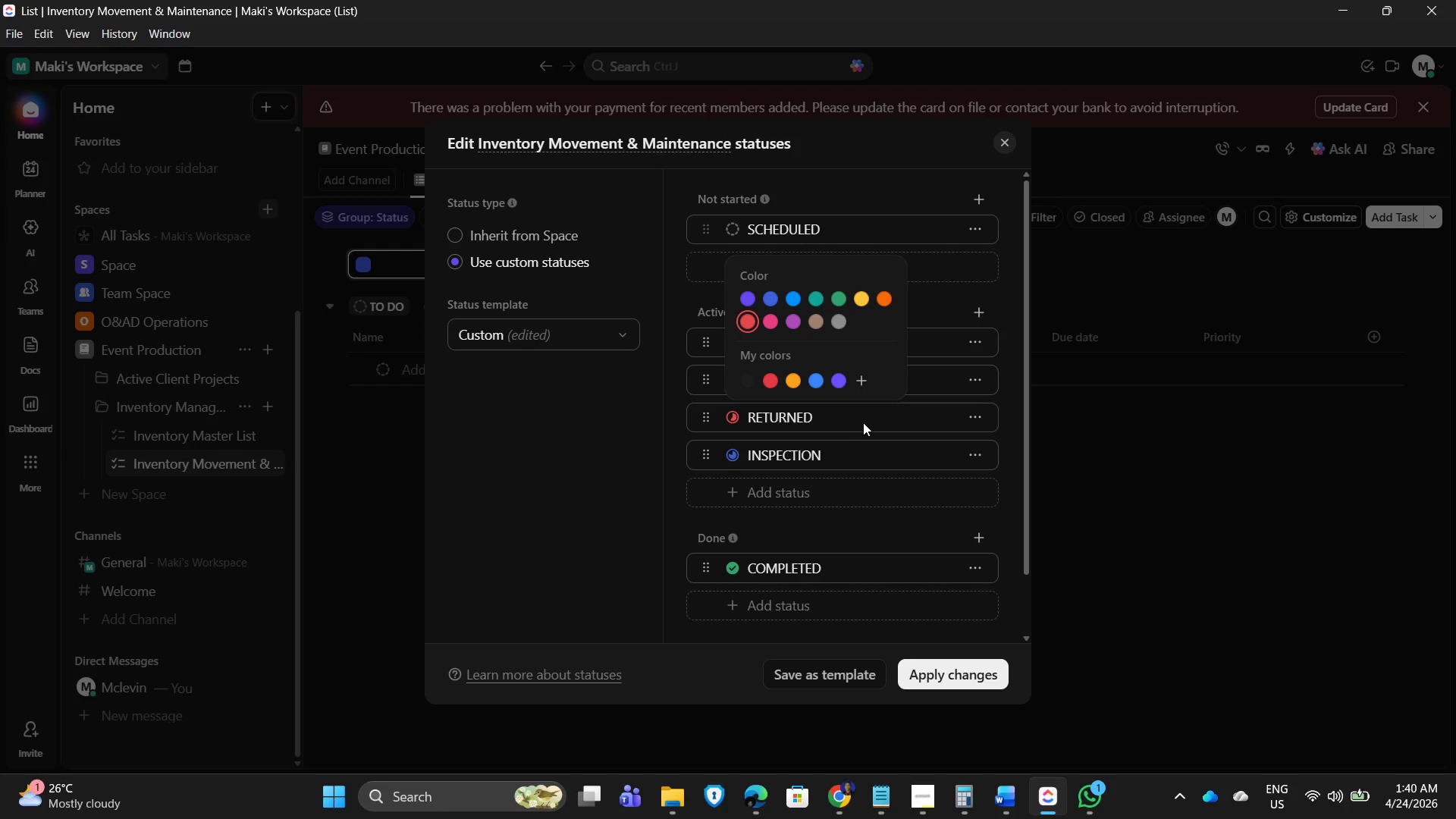 
left_click([866, 422])
 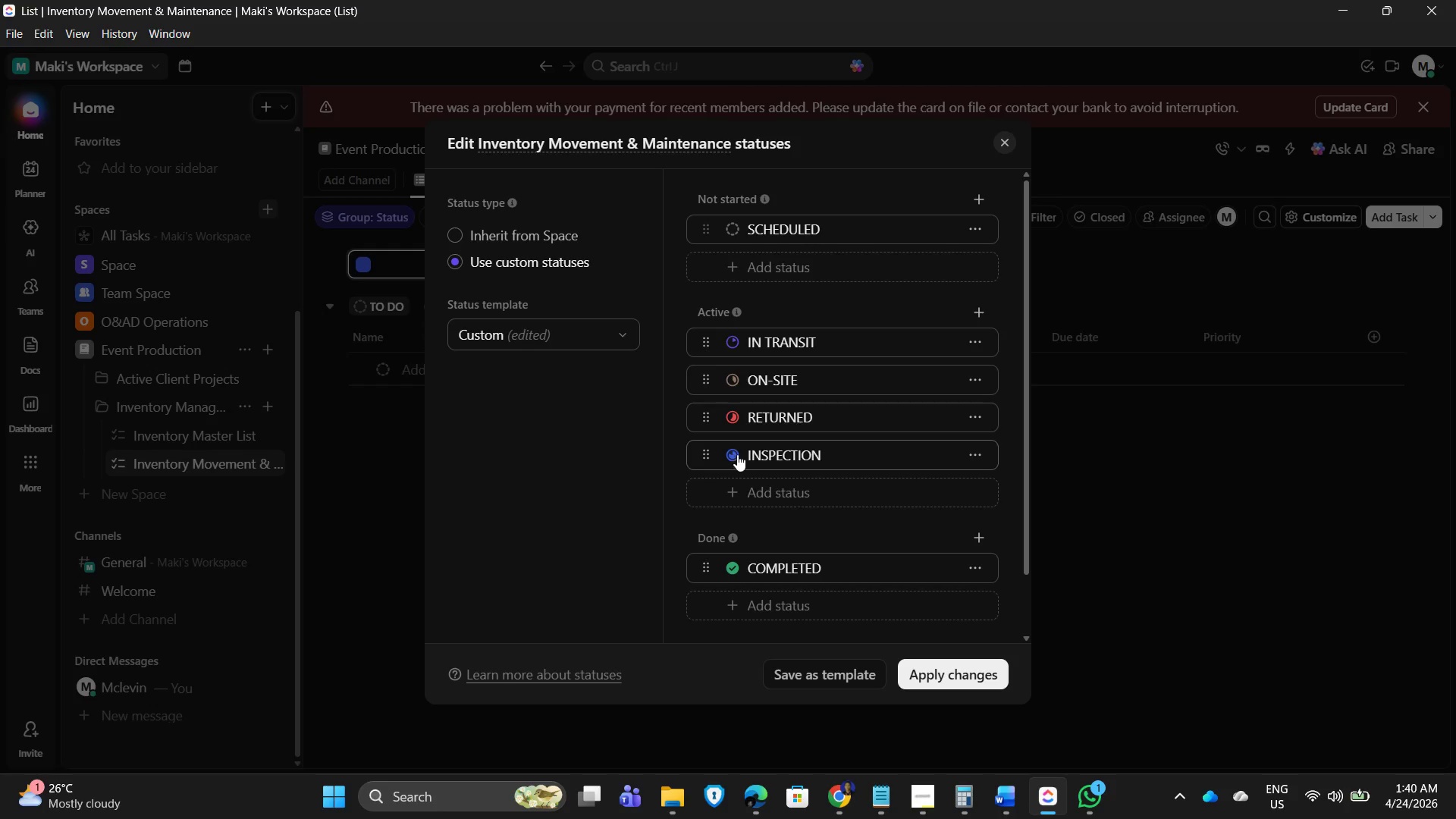 
left_click([732, 454])
 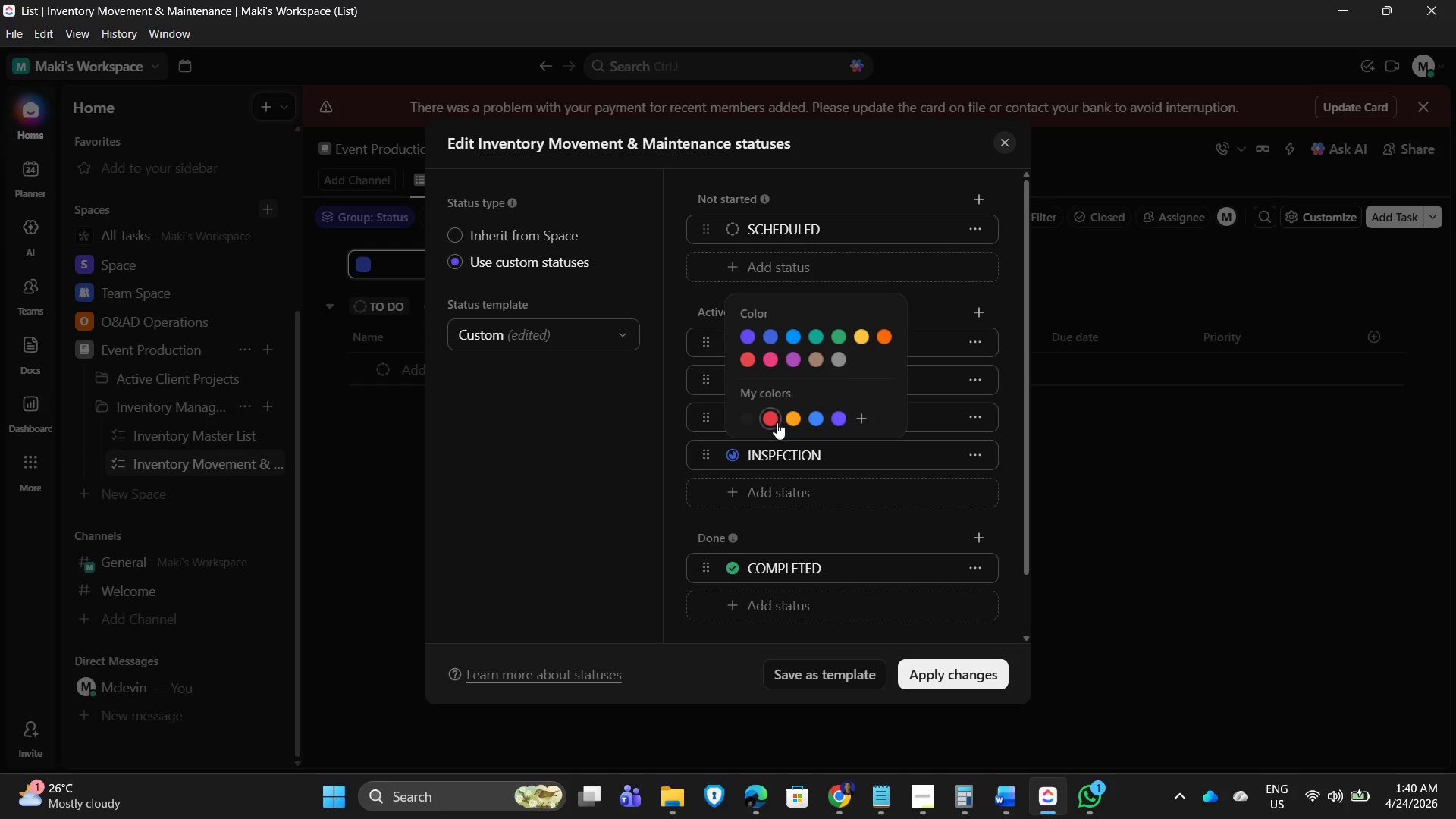 
left_click([777, 422])
 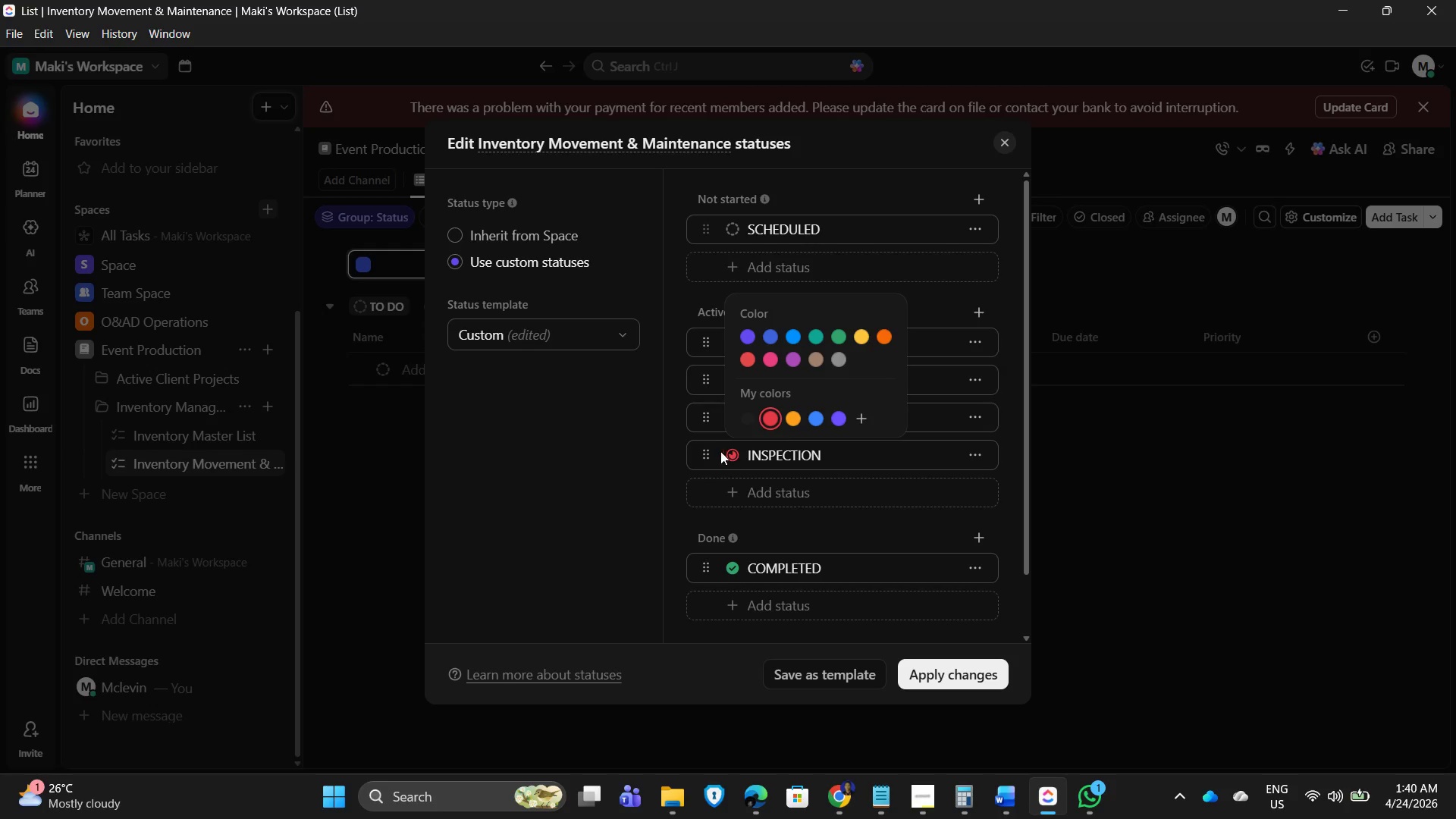 
left_click([715, 452])
 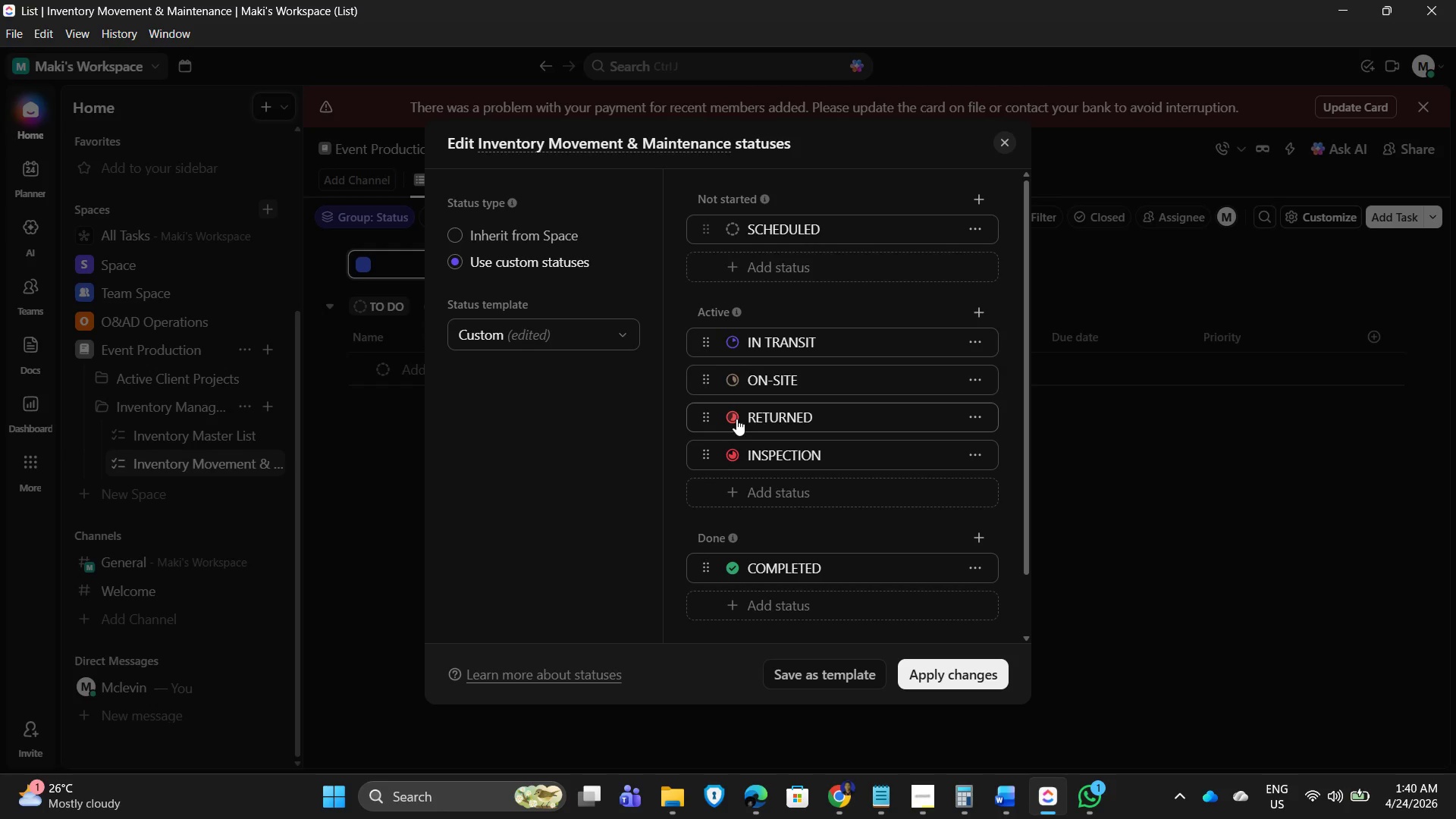 
left_click([733, 414])
 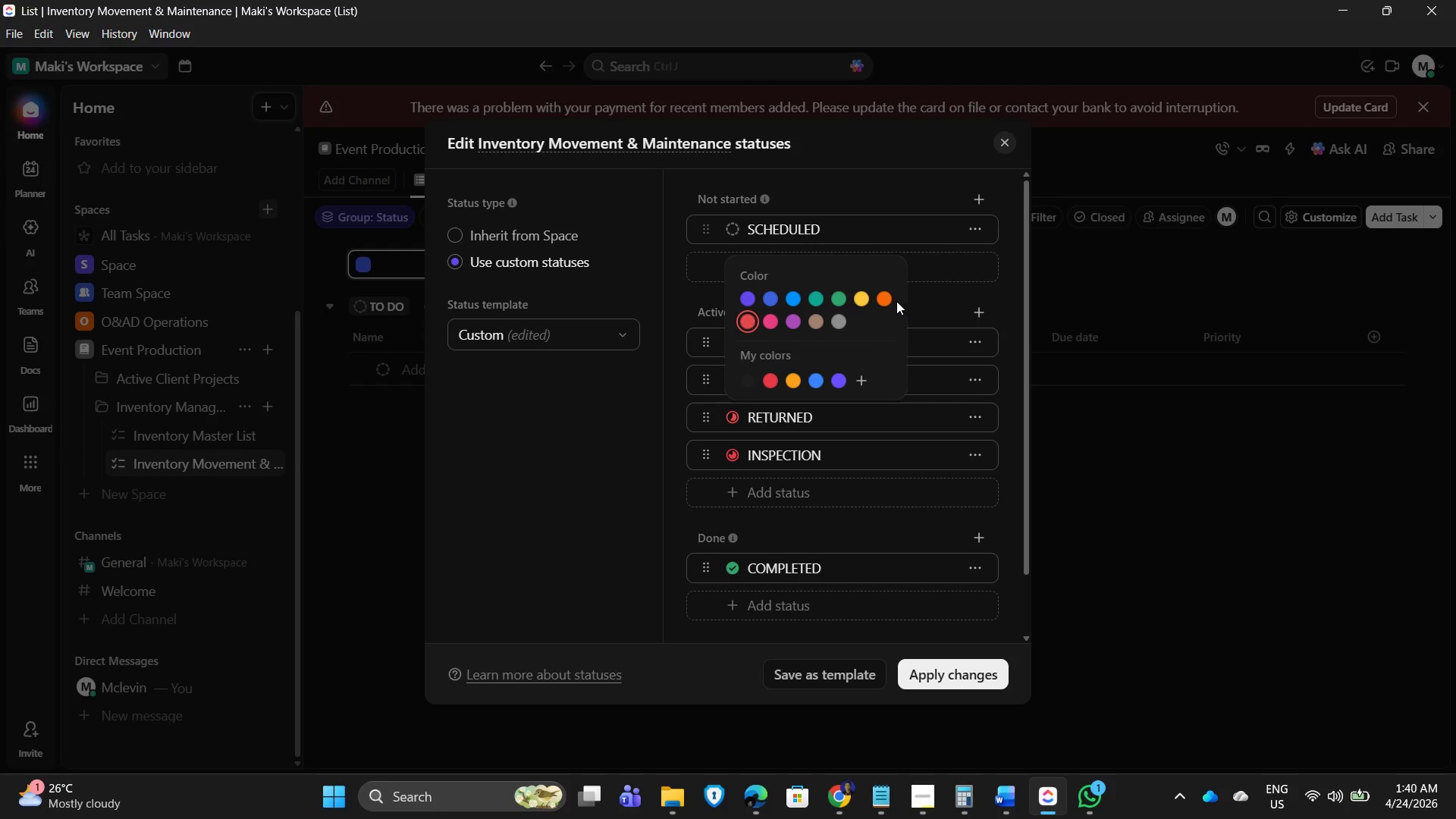 
left_click([886, 294])
 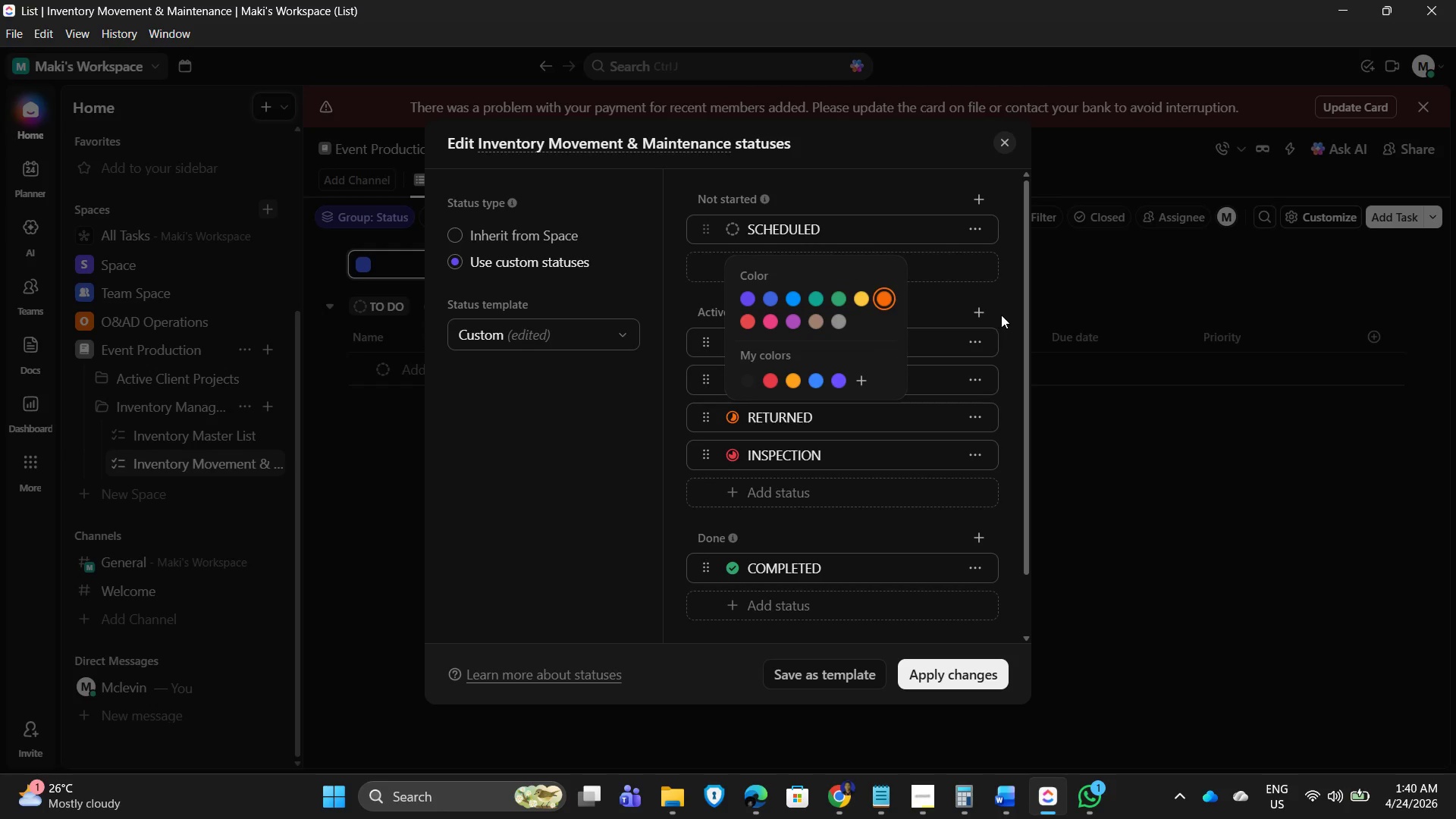 
left_click([1004, 315])
 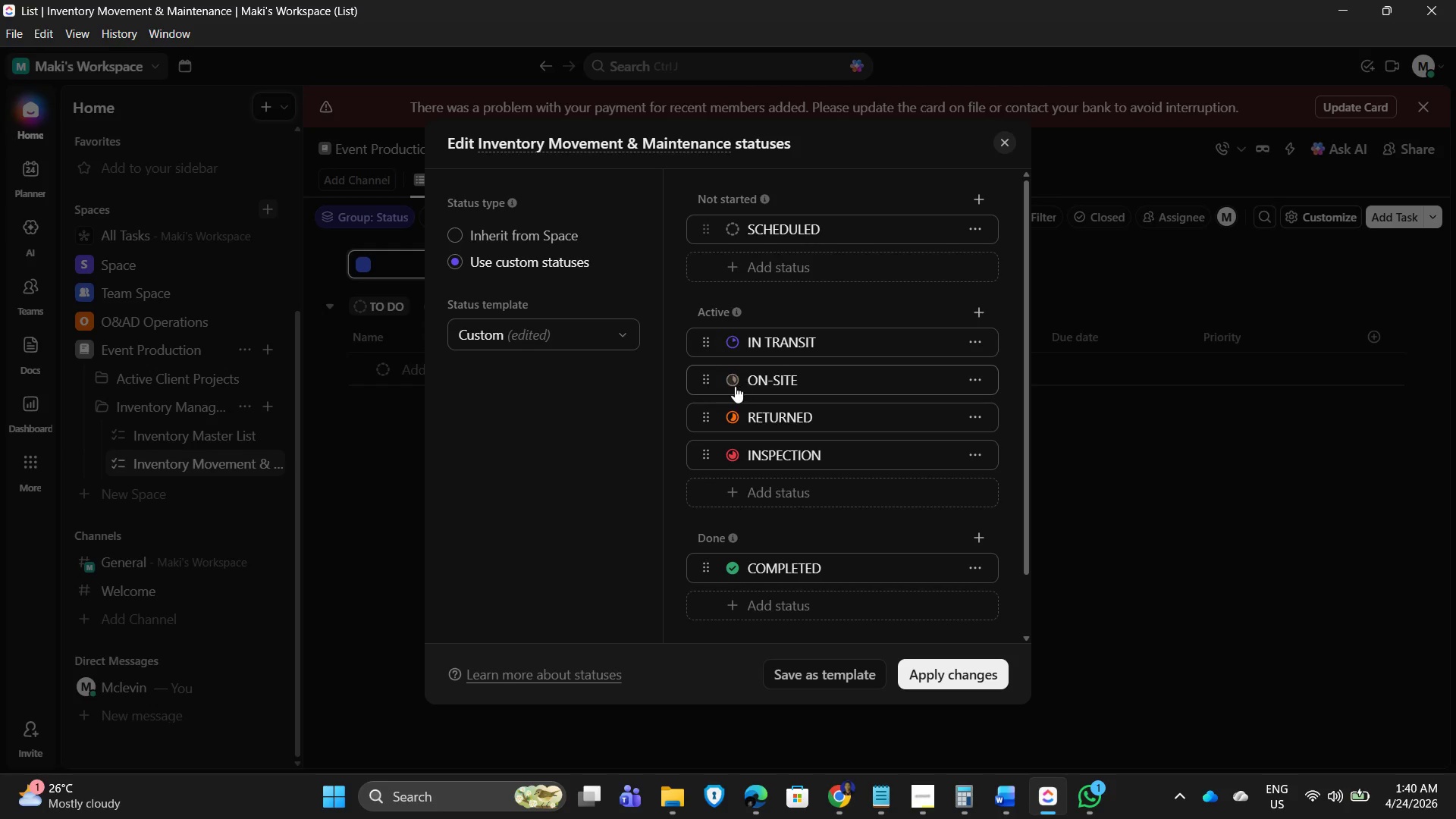 
left_click([731, 379])
 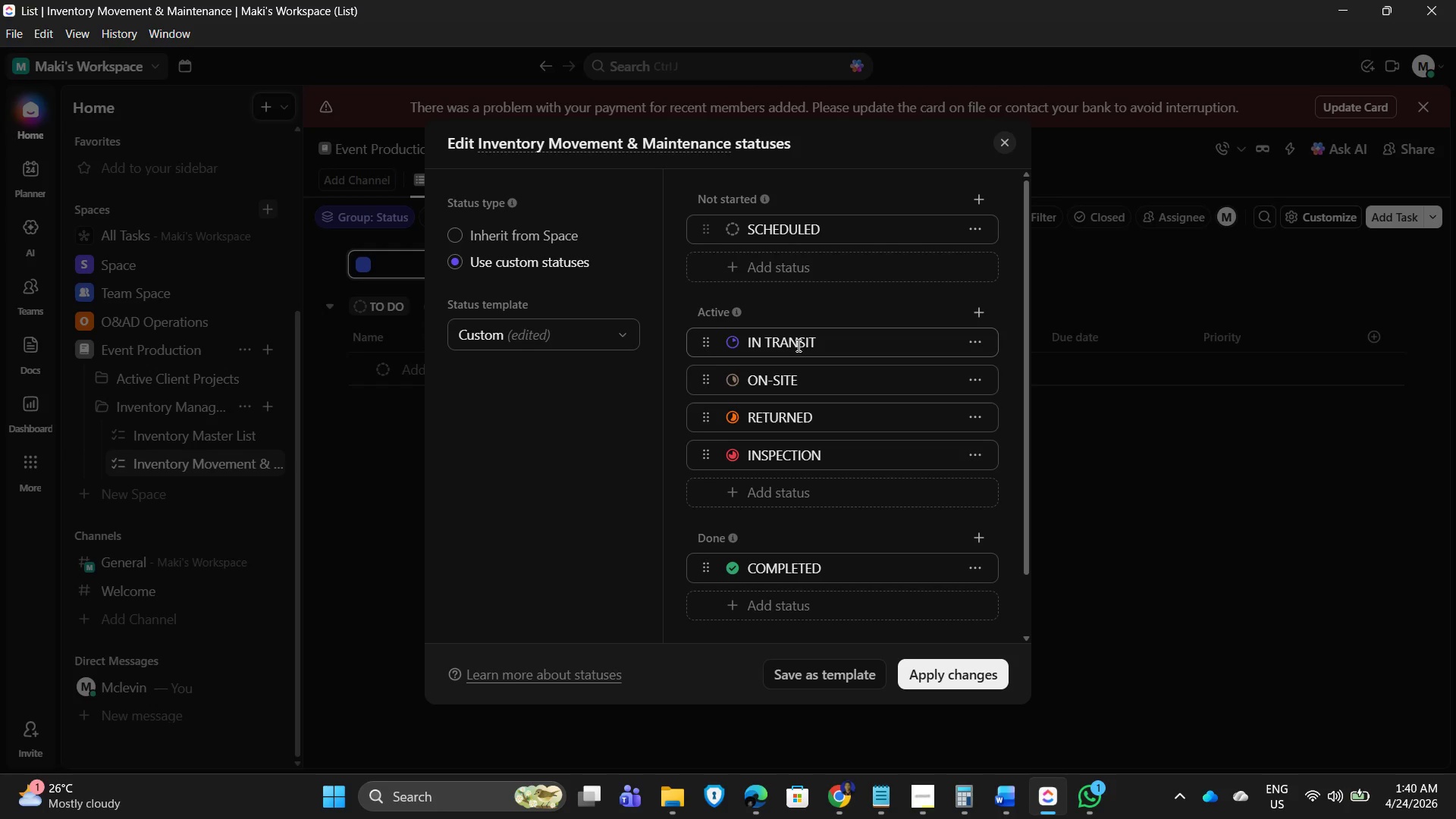 
left_click([736, 340])
 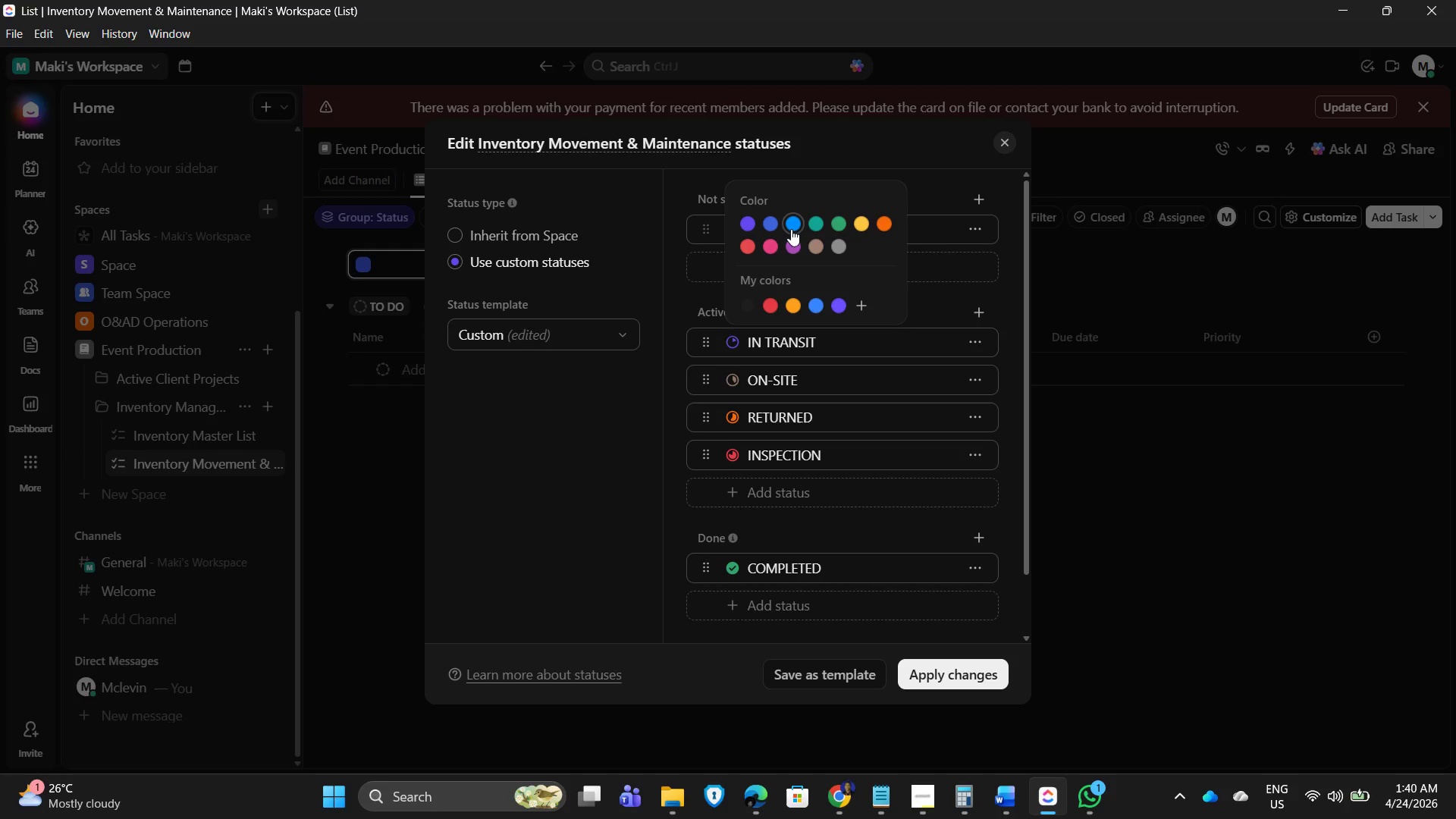 
left_click([792, 227])
 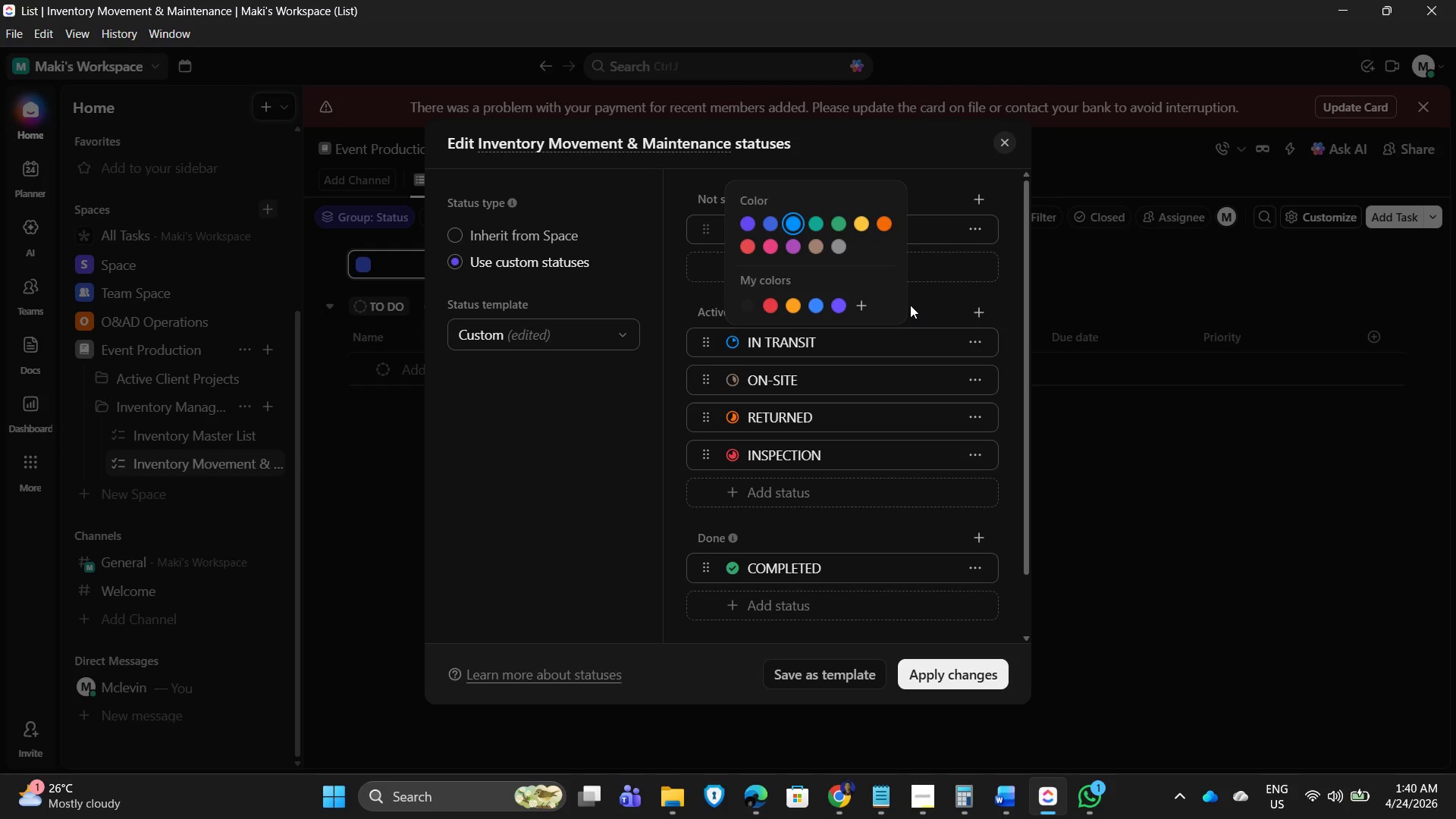 
left_click([921, 303])
 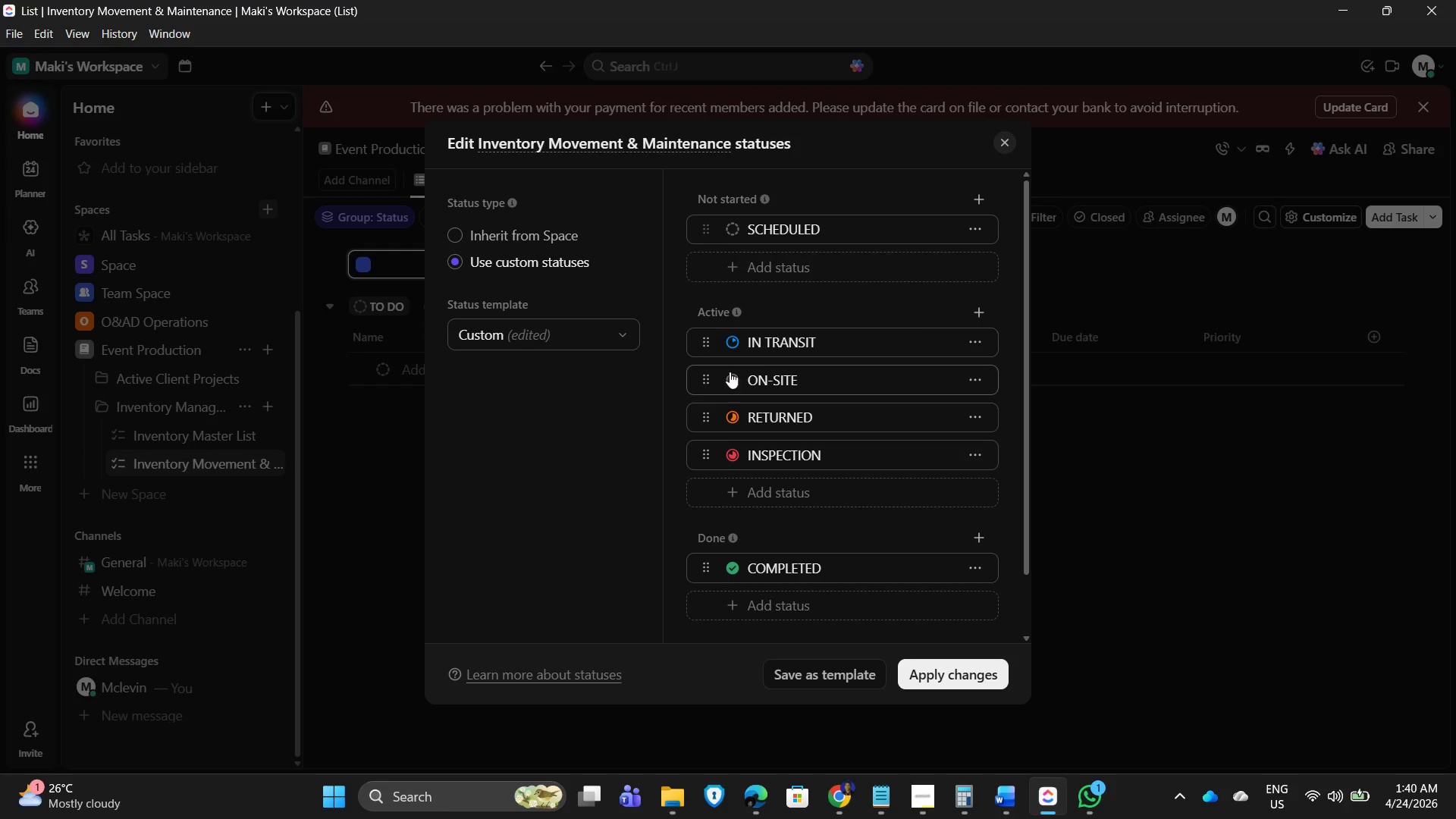 
left_click([733, 375])
 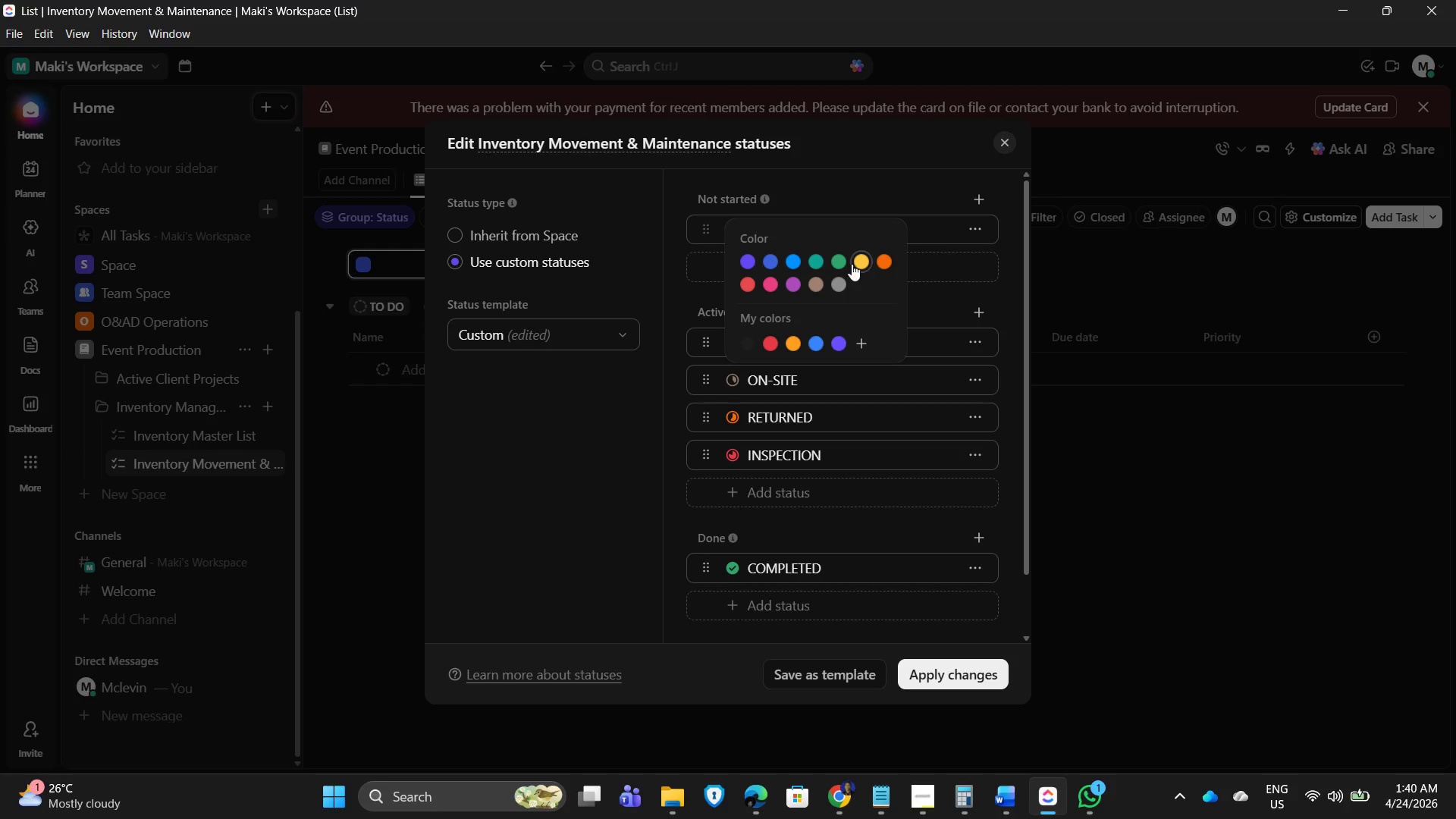 
left_click([855, 262])
 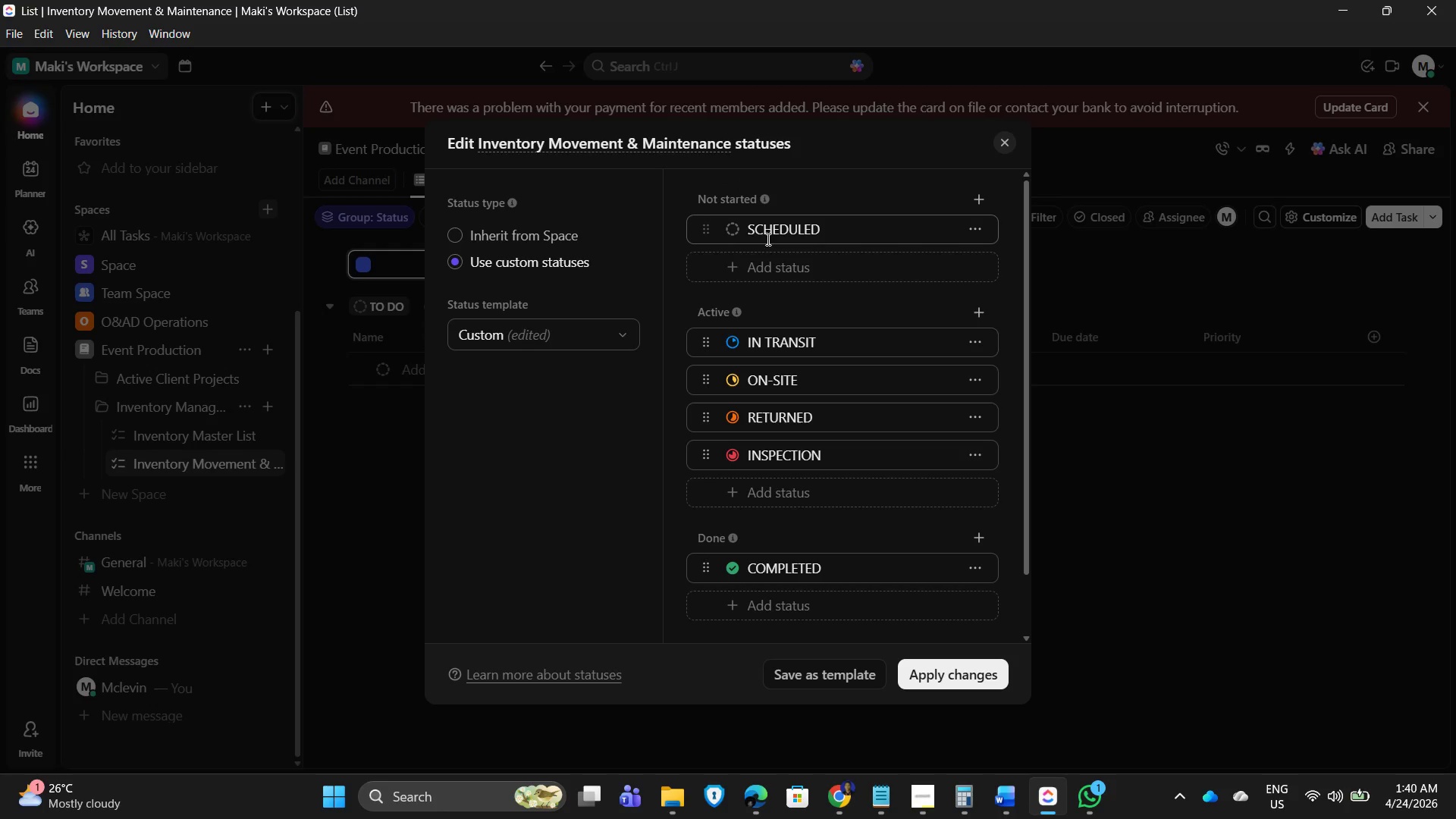 
left_click([731, 232])
 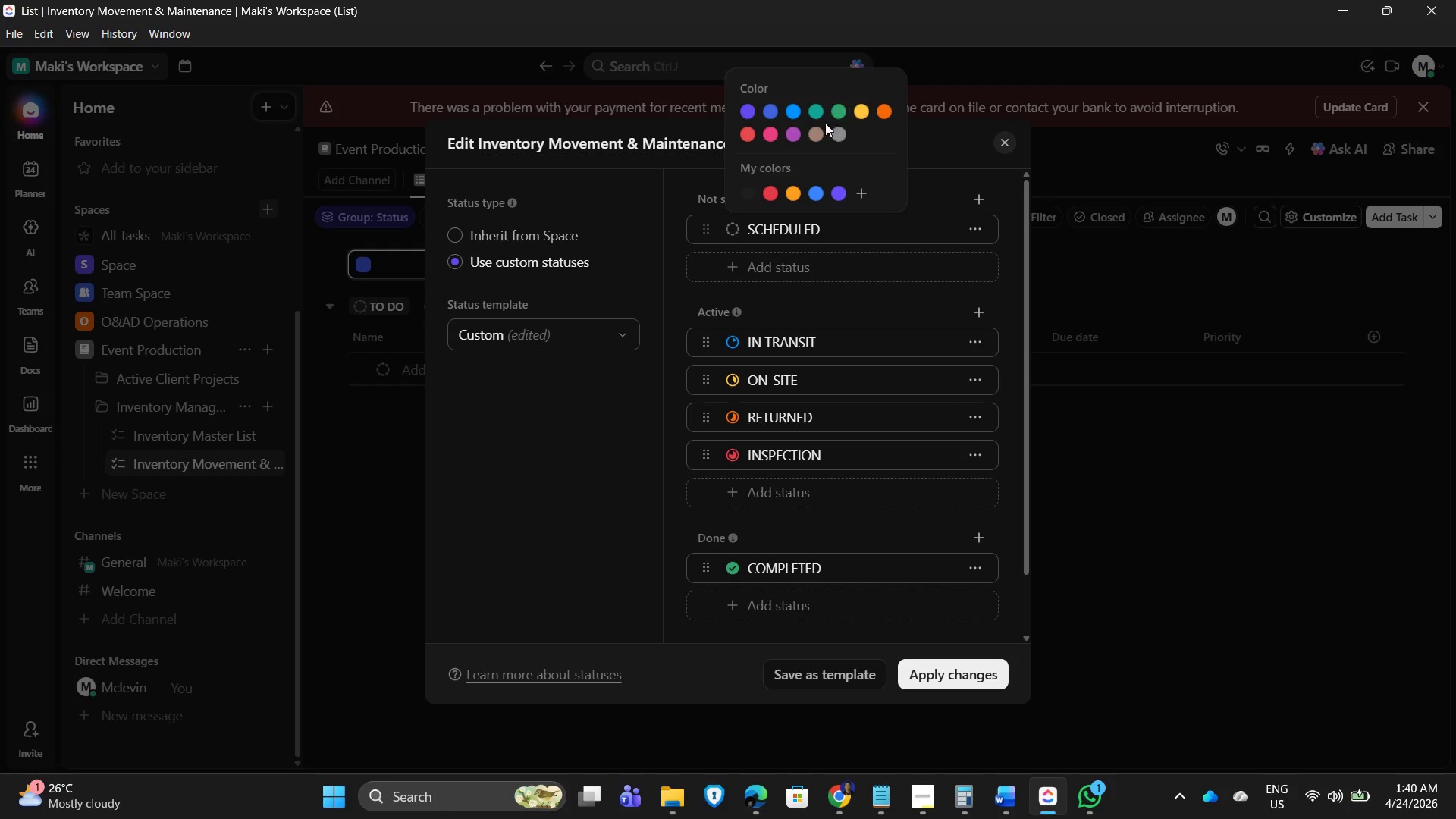 
left_click([810, 111])
 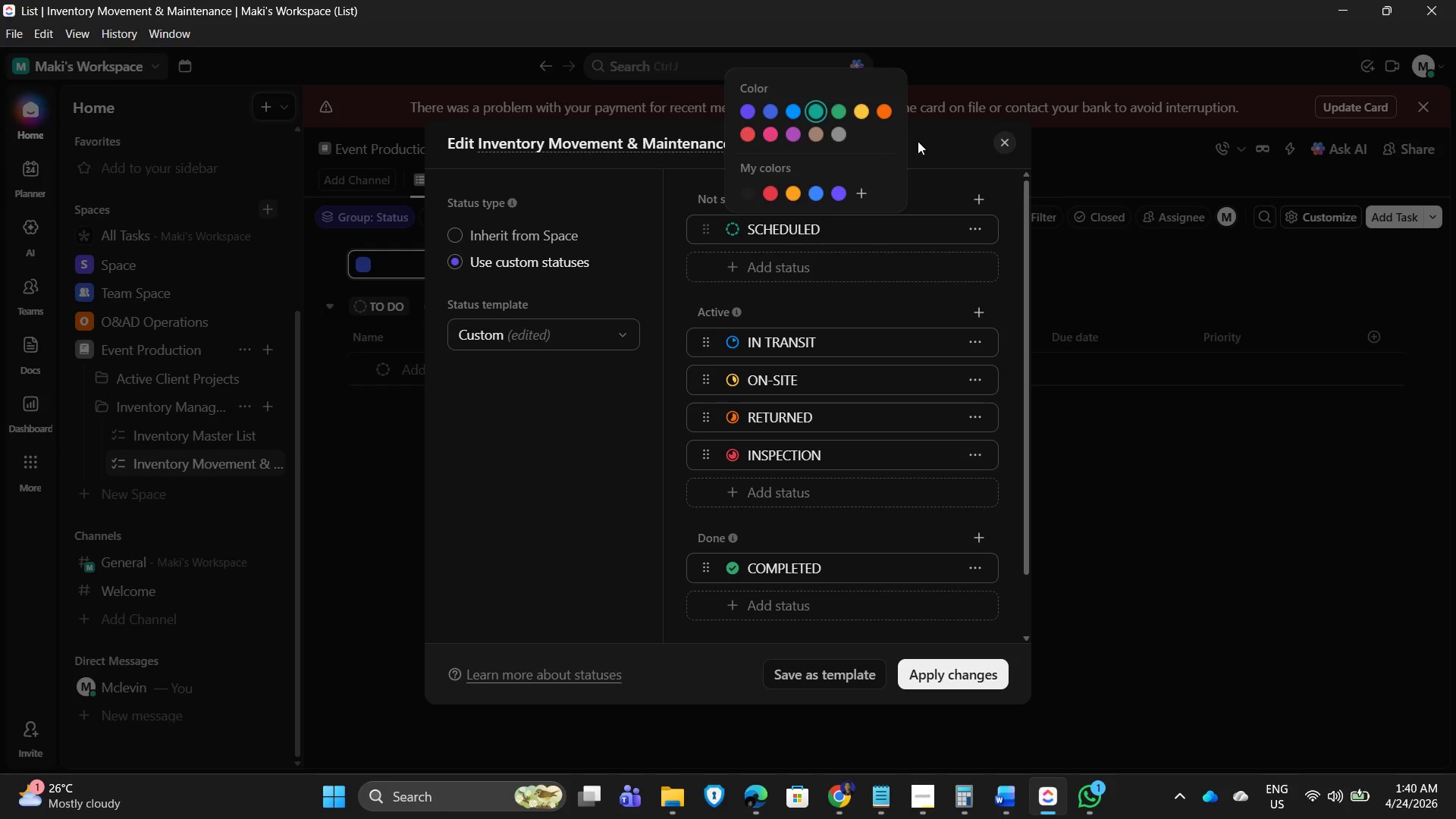 
left_click([921, 140])
 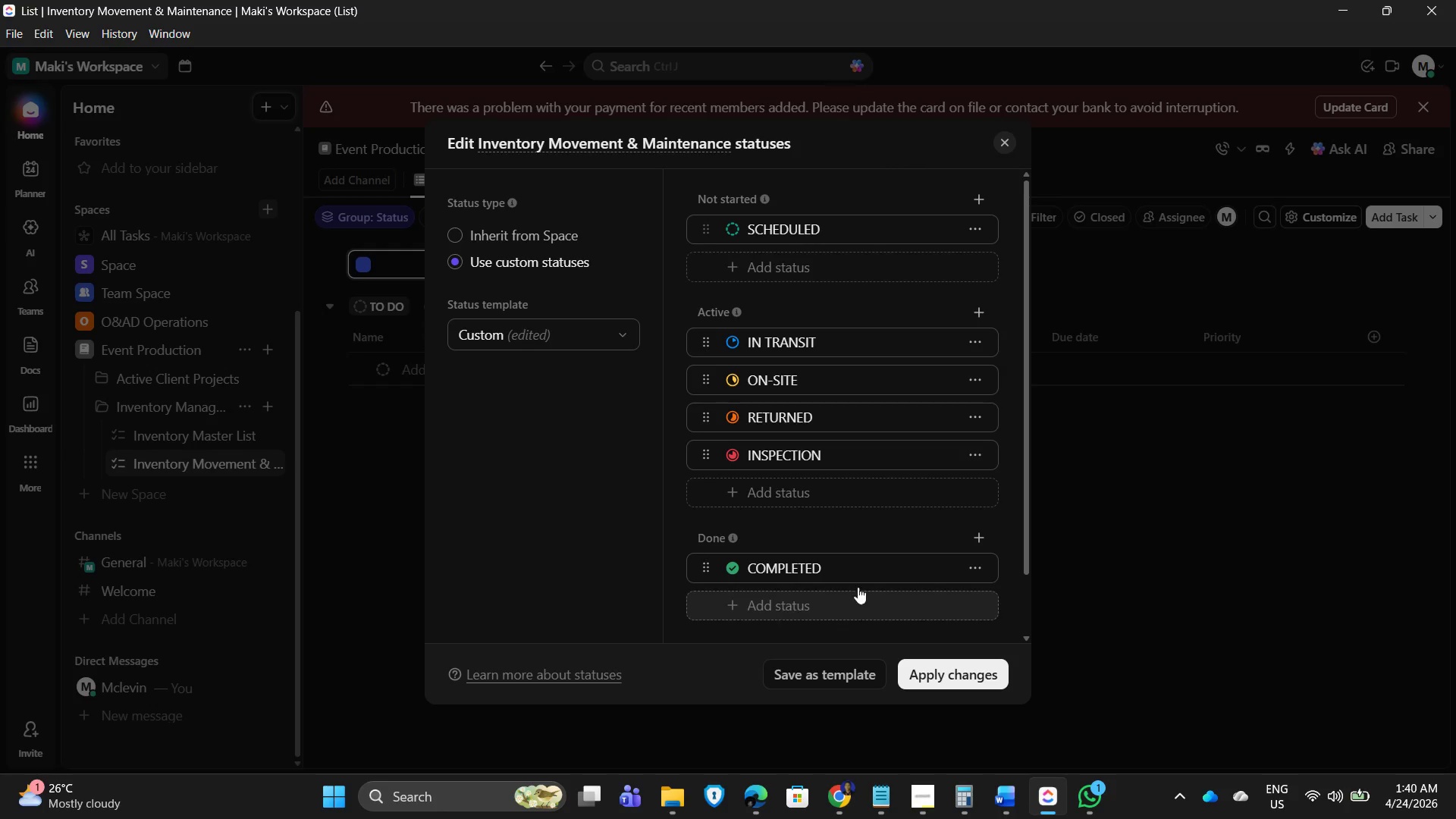 
left_click([950, 675])
 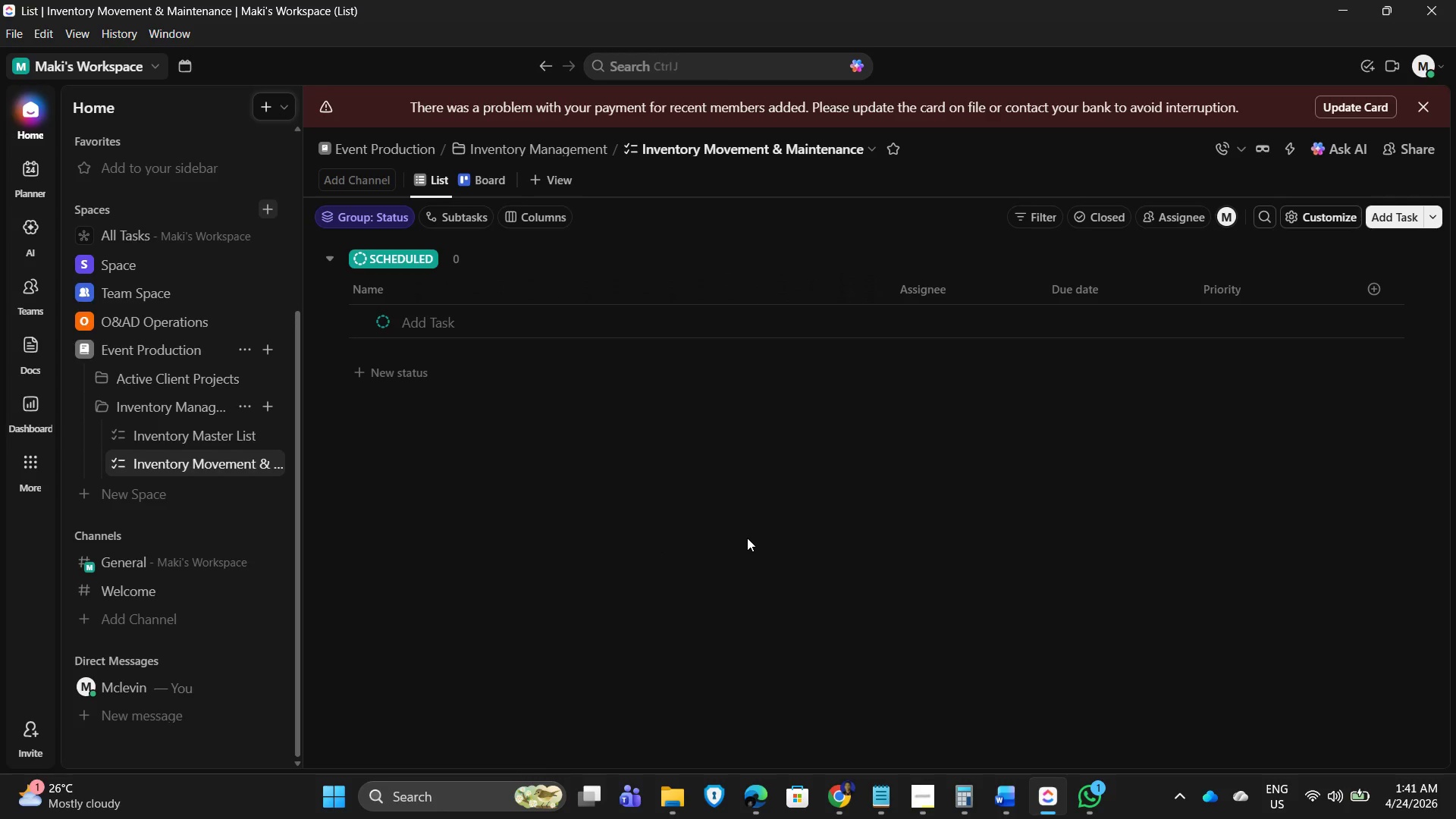 
scroll: coordinate [943, 635], scroll_direction: down, amount: 4.0
 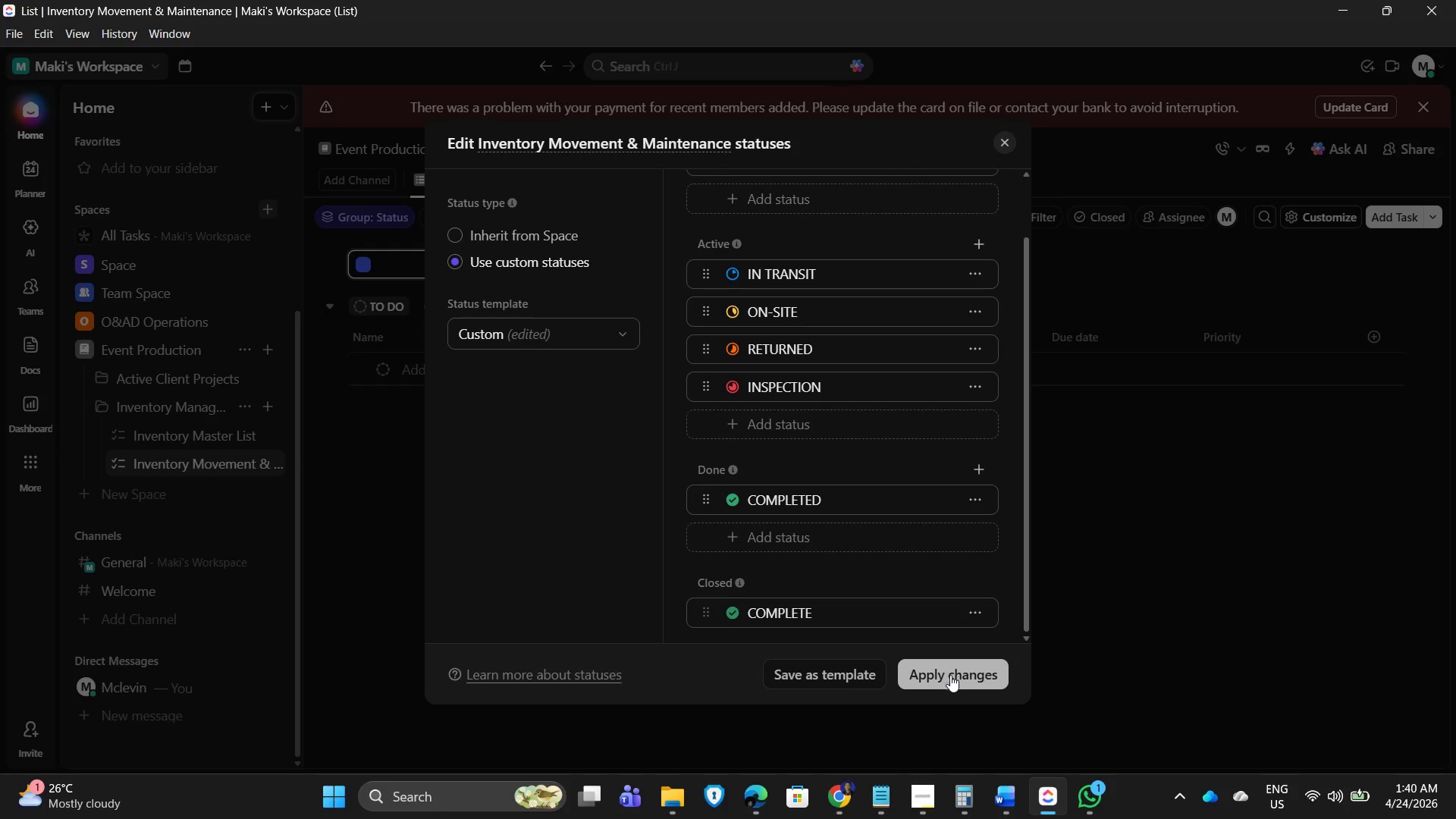 
wait(21.45)
 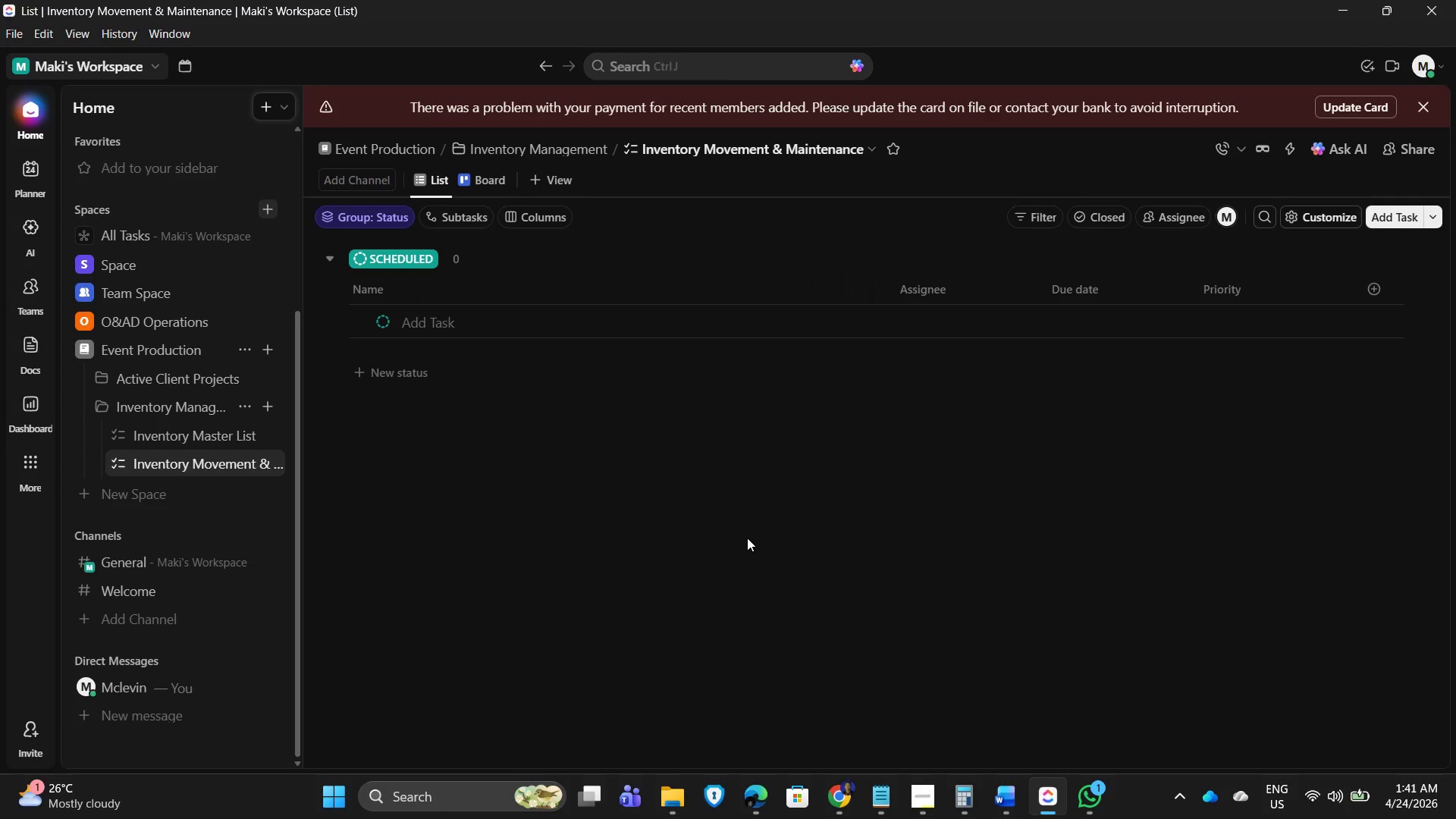 
left_click([360, 222])
 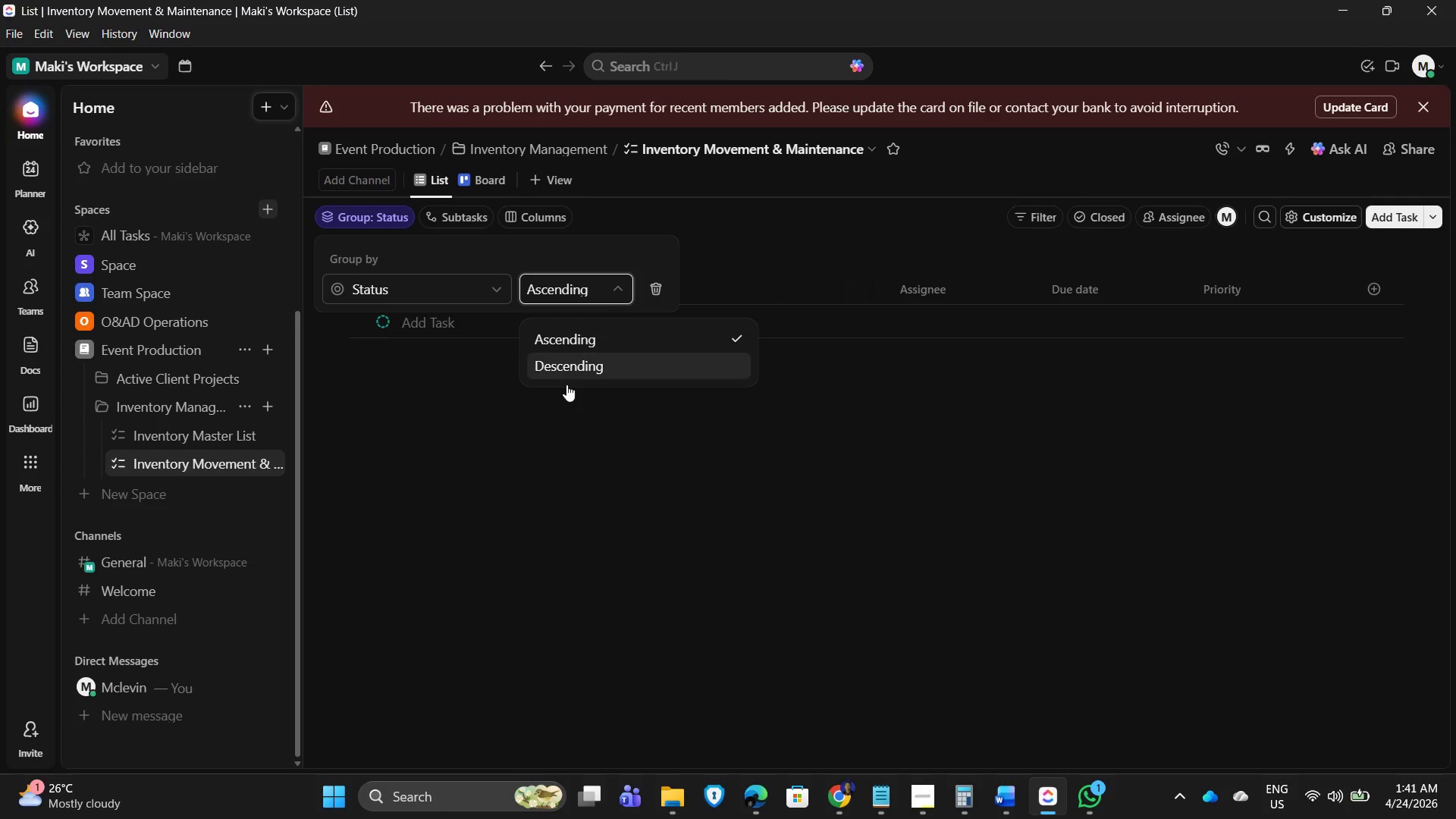 
left_click_drag(start_coordinate=[595, 350], to_coordinate=[599, 350])
 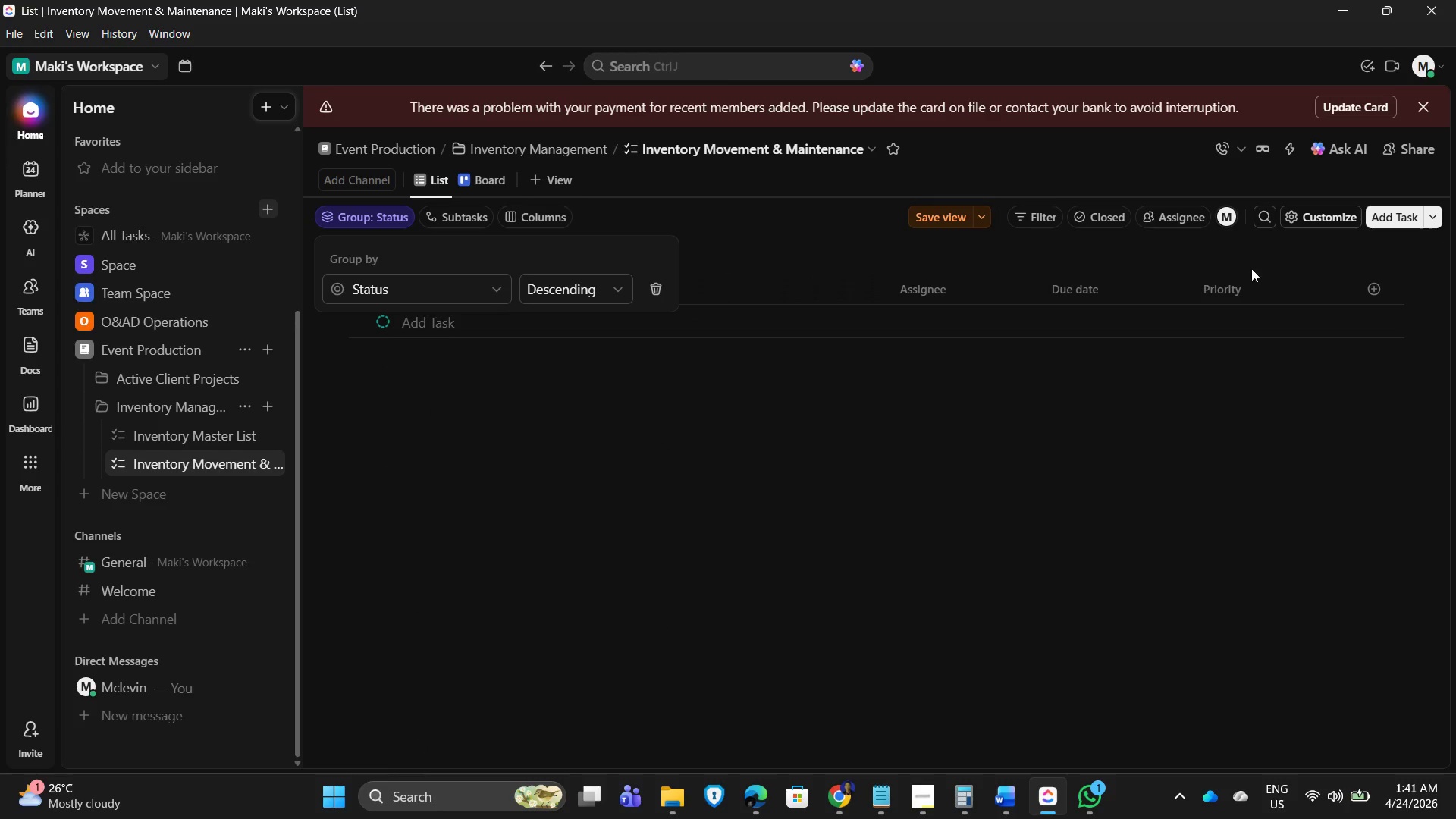 
double_click([1320, 219])
 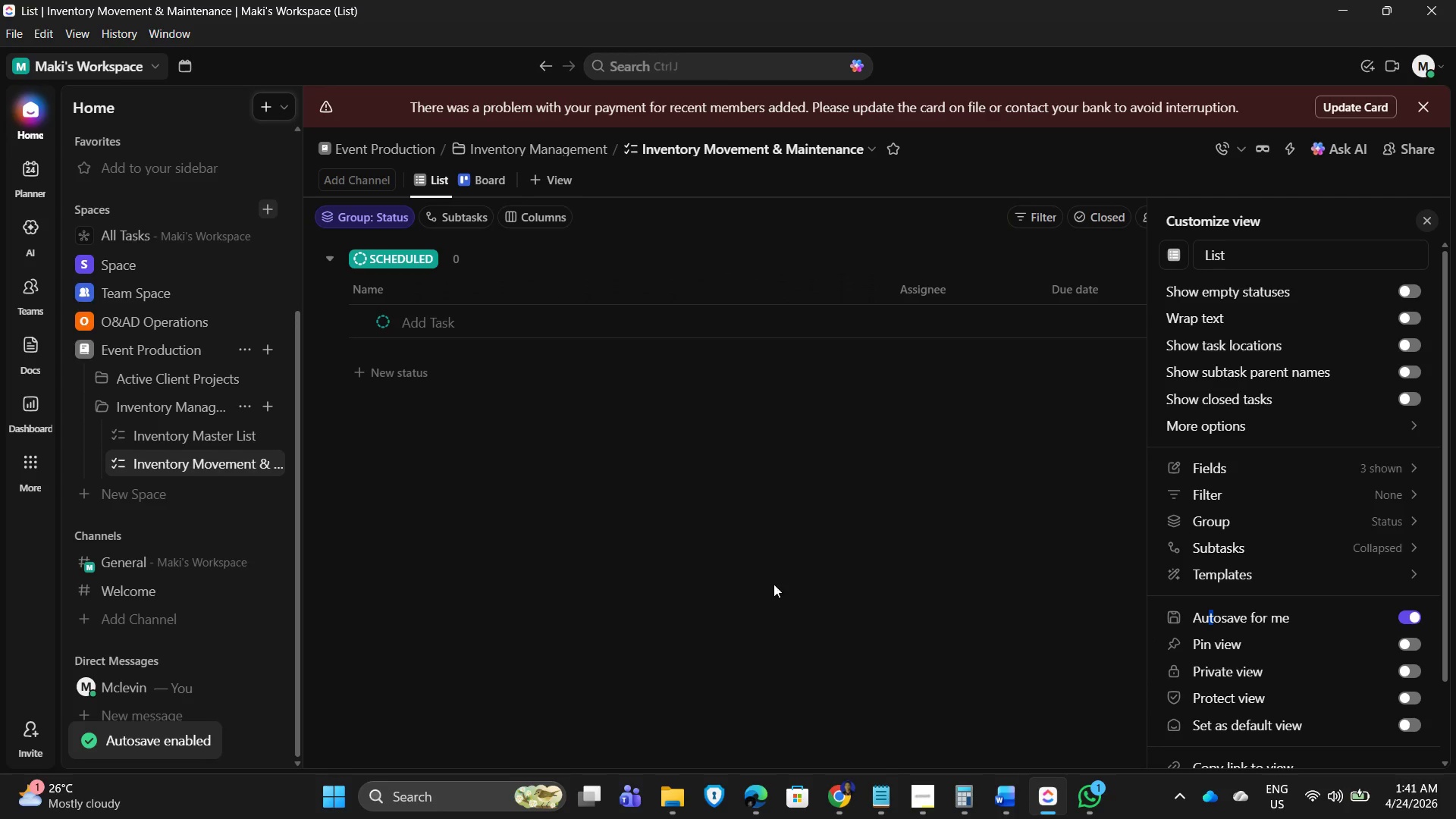 
wait(9.47)
 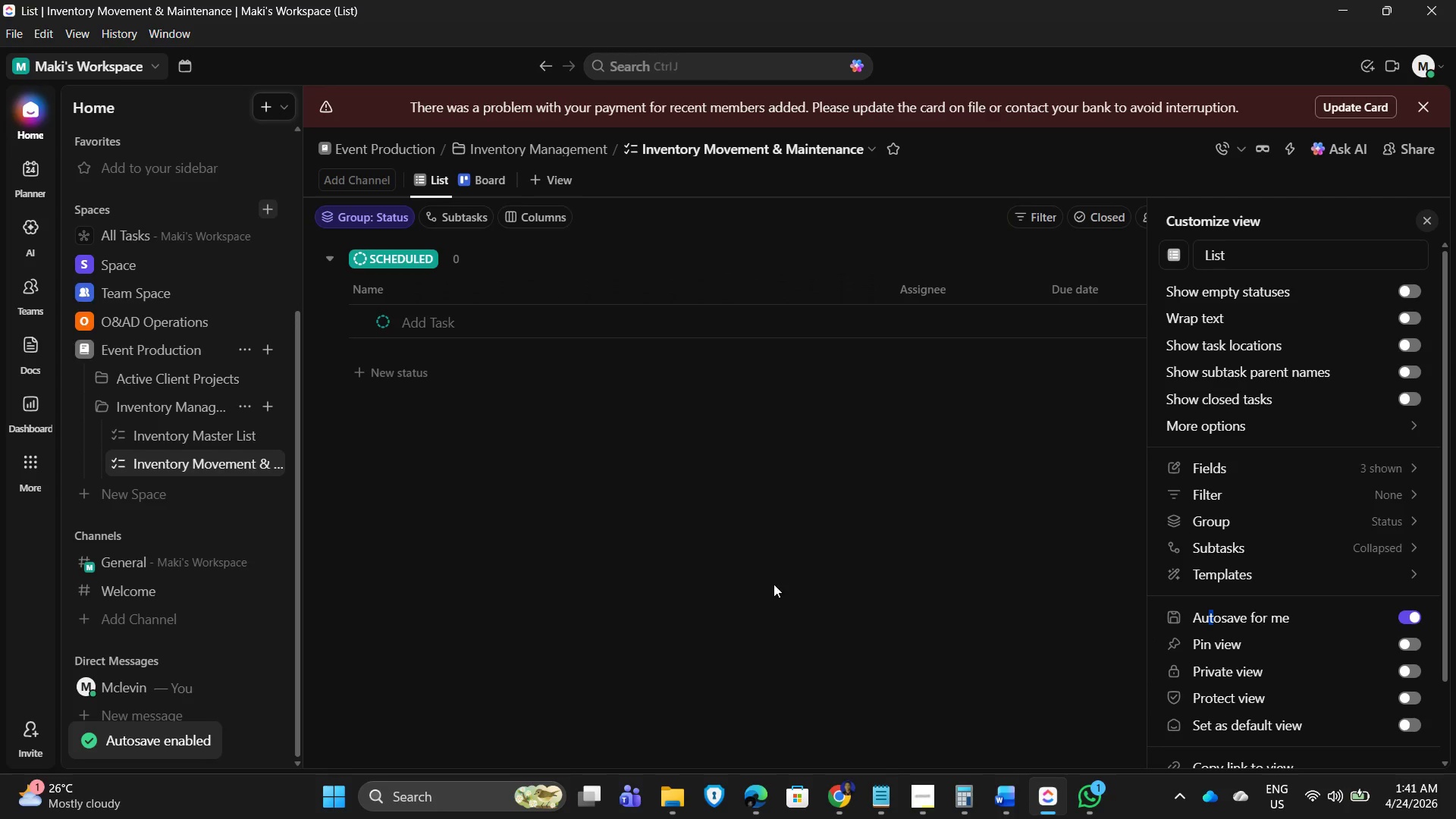 
left_click([809, 227])
 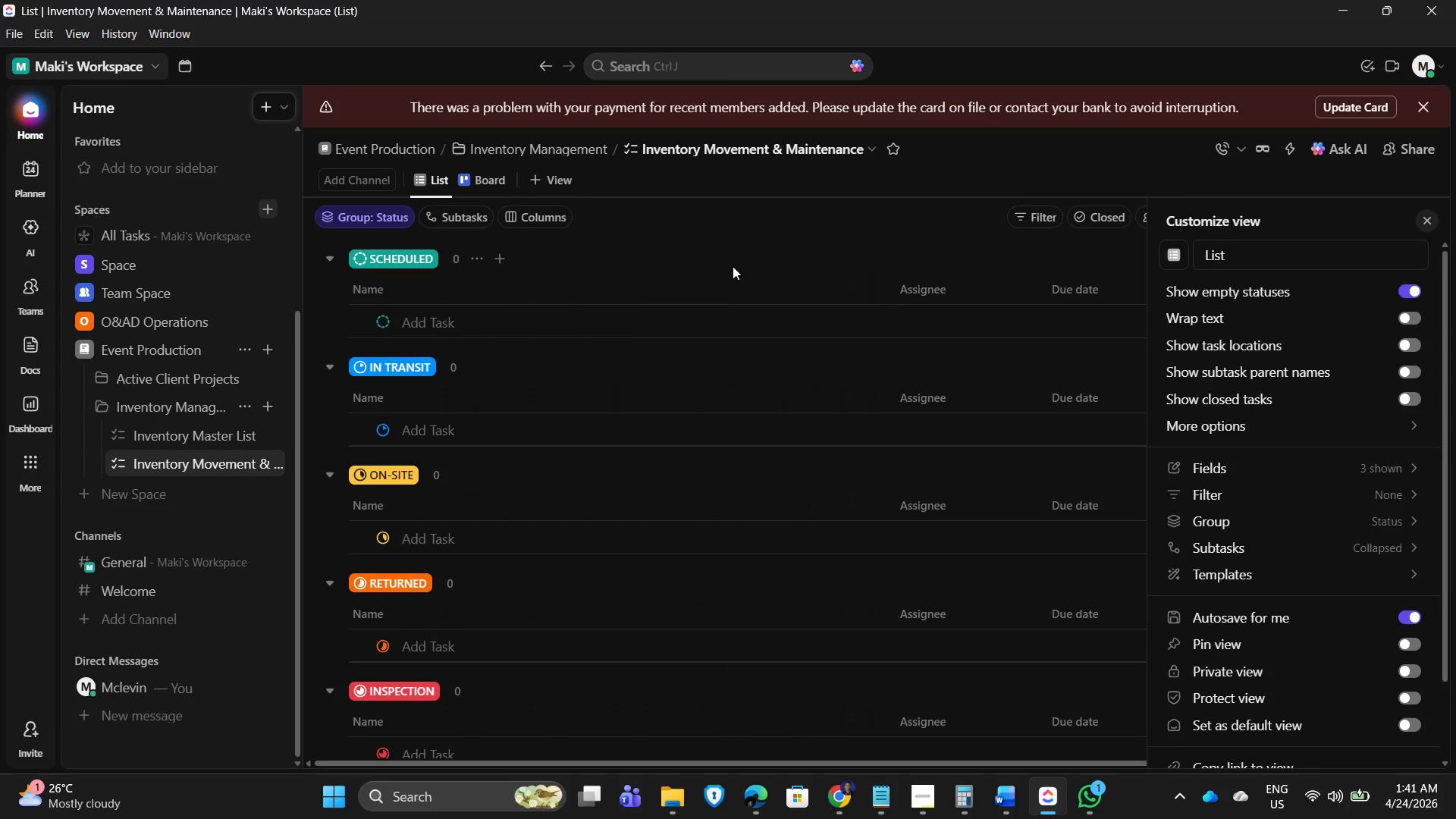 
scroll: coordinate [545, 501], scroll_direction: none, amount: 0.0
 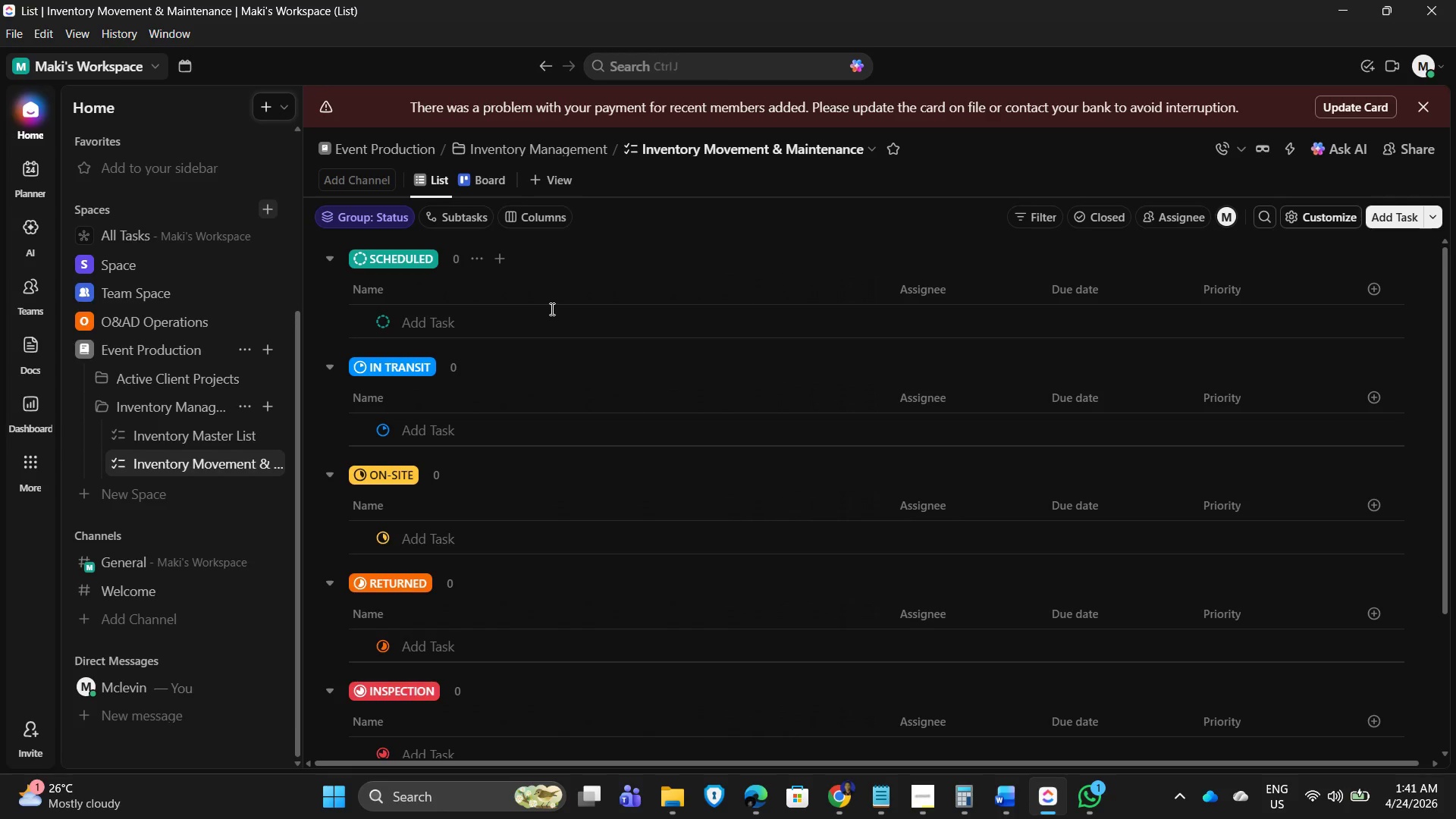 
wait(18.25)
 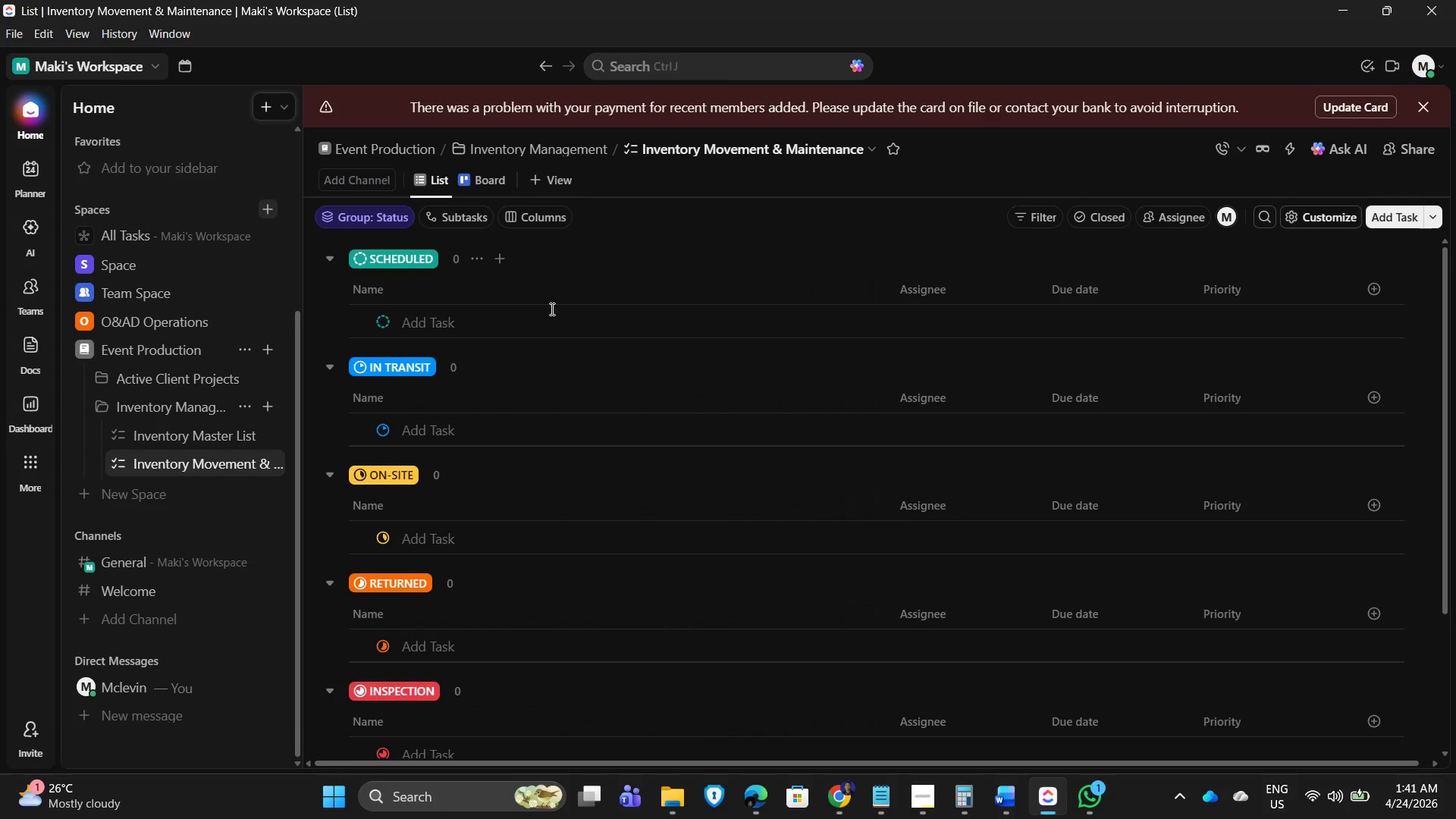 
mouse_move([610, 351])
 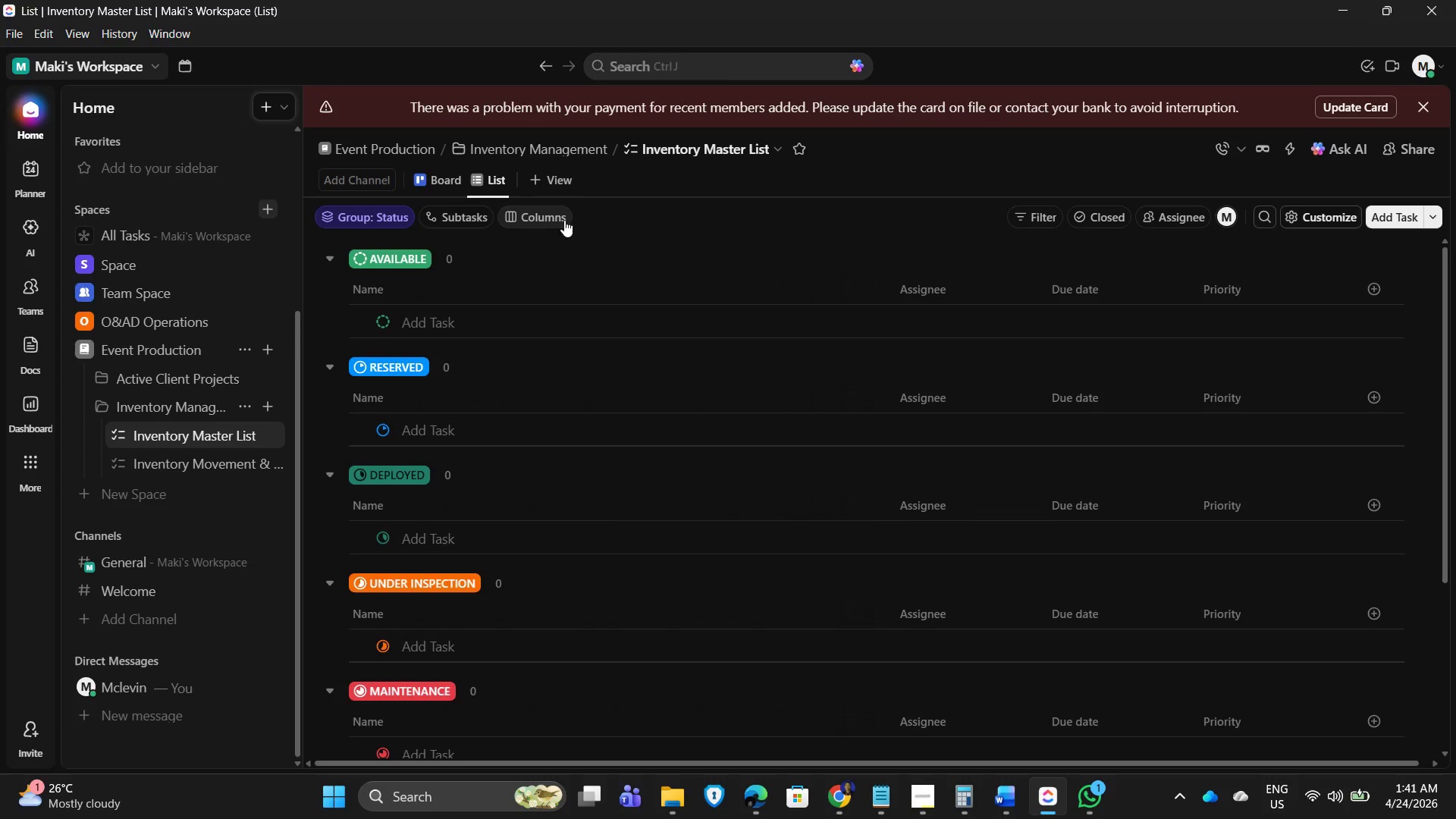 
left_click([553, 218])
 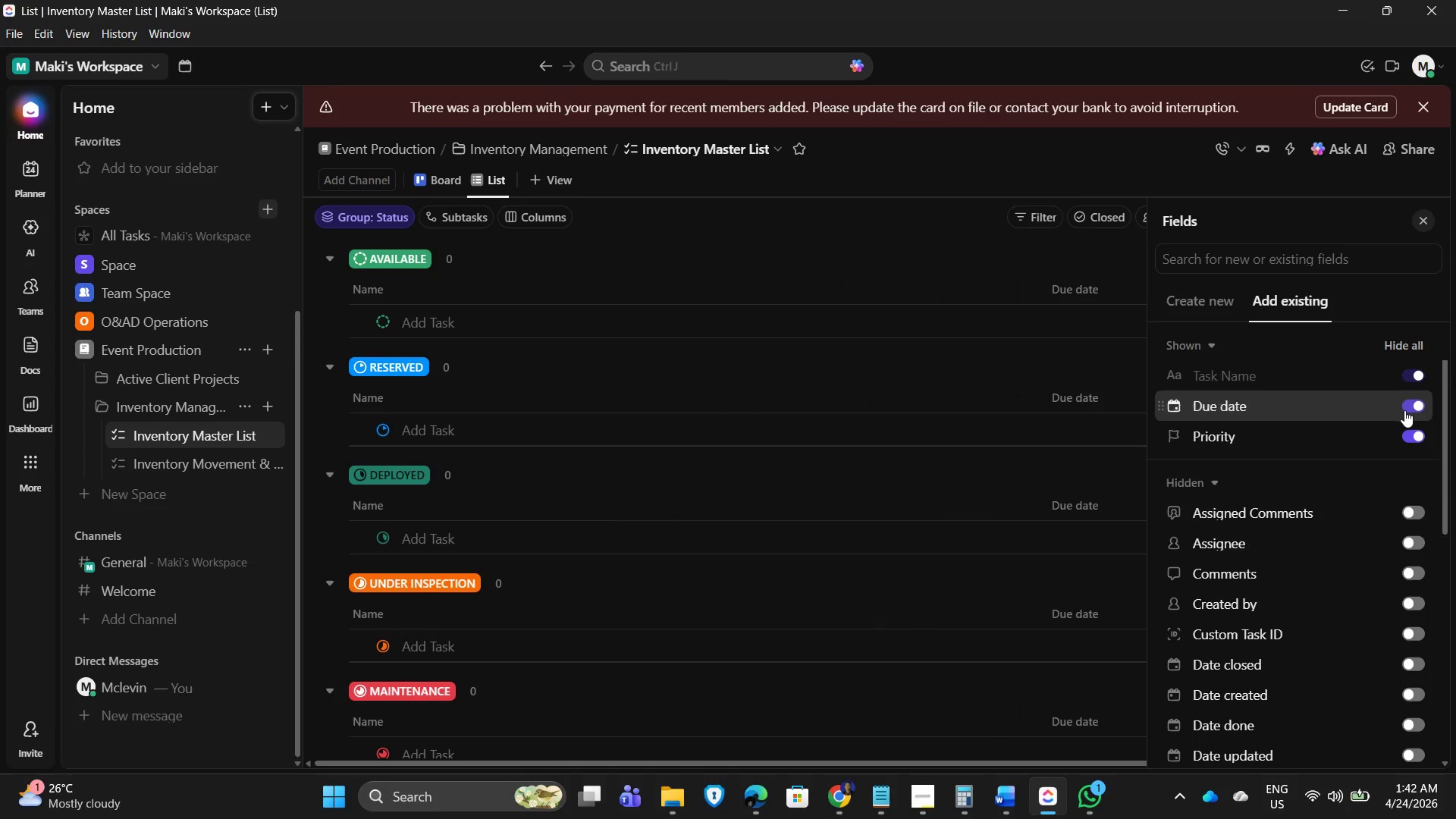 
left_click([1191, 306])
 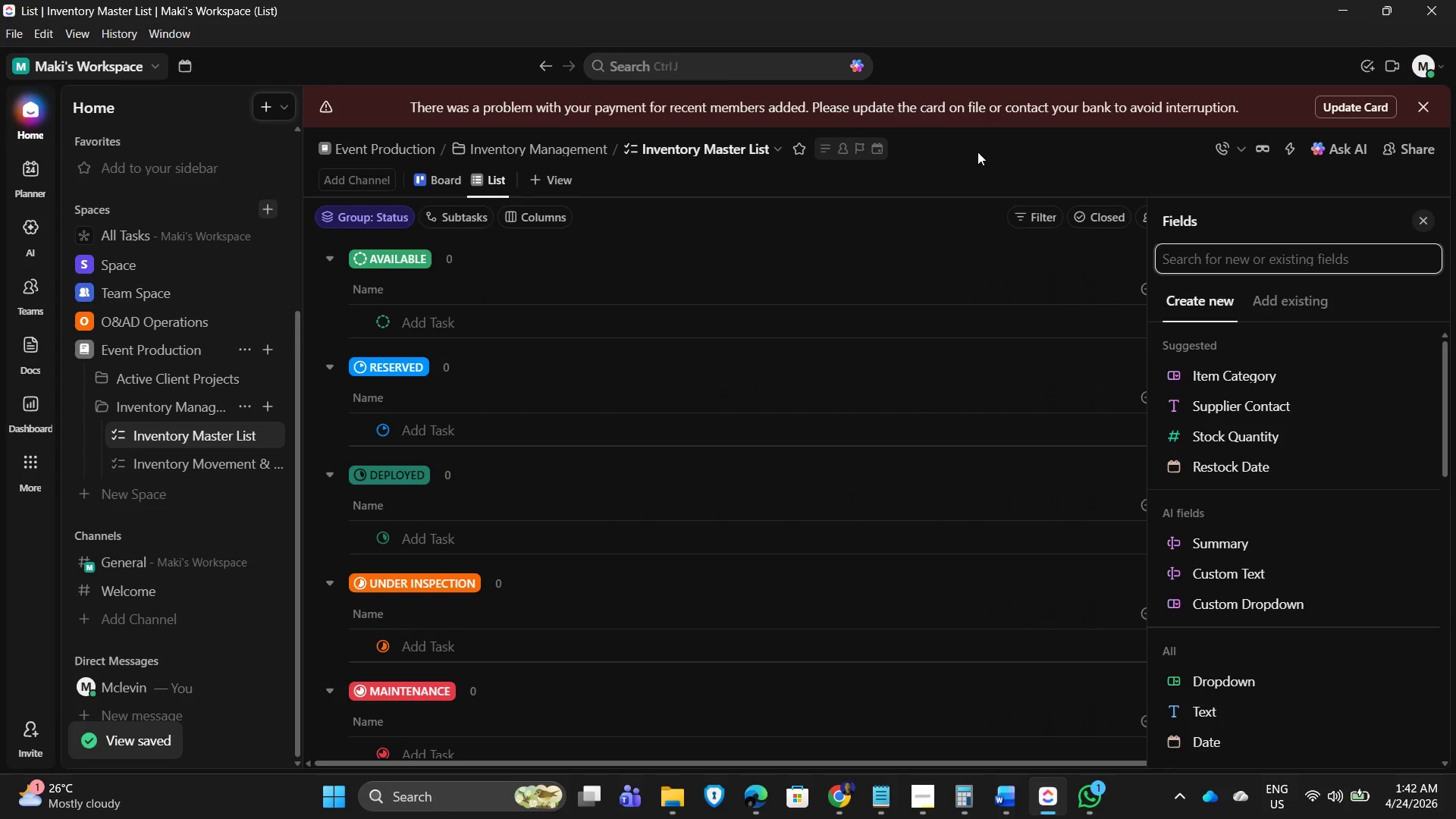 
wait(8.11)
 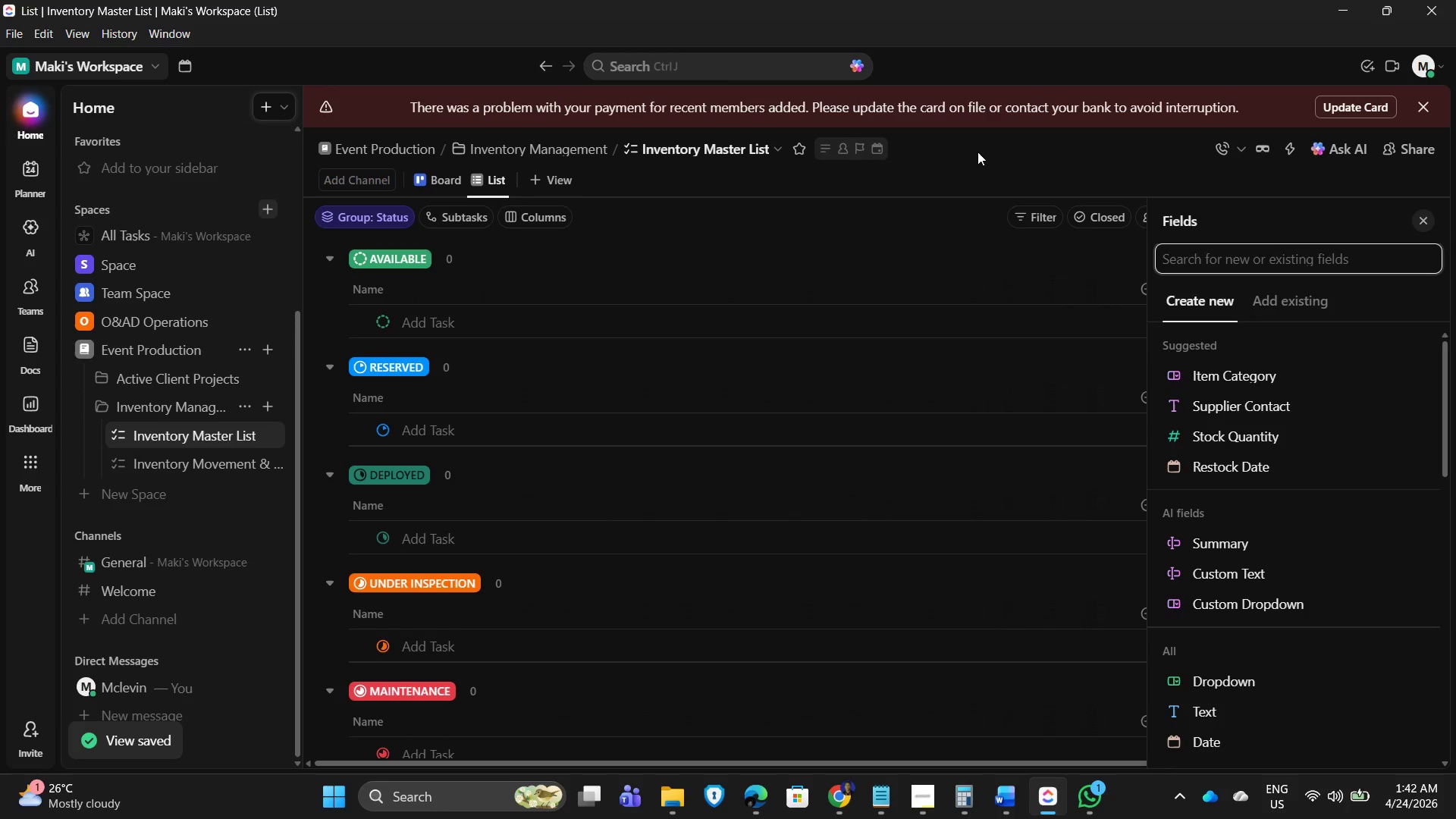 
type(dropdown)
 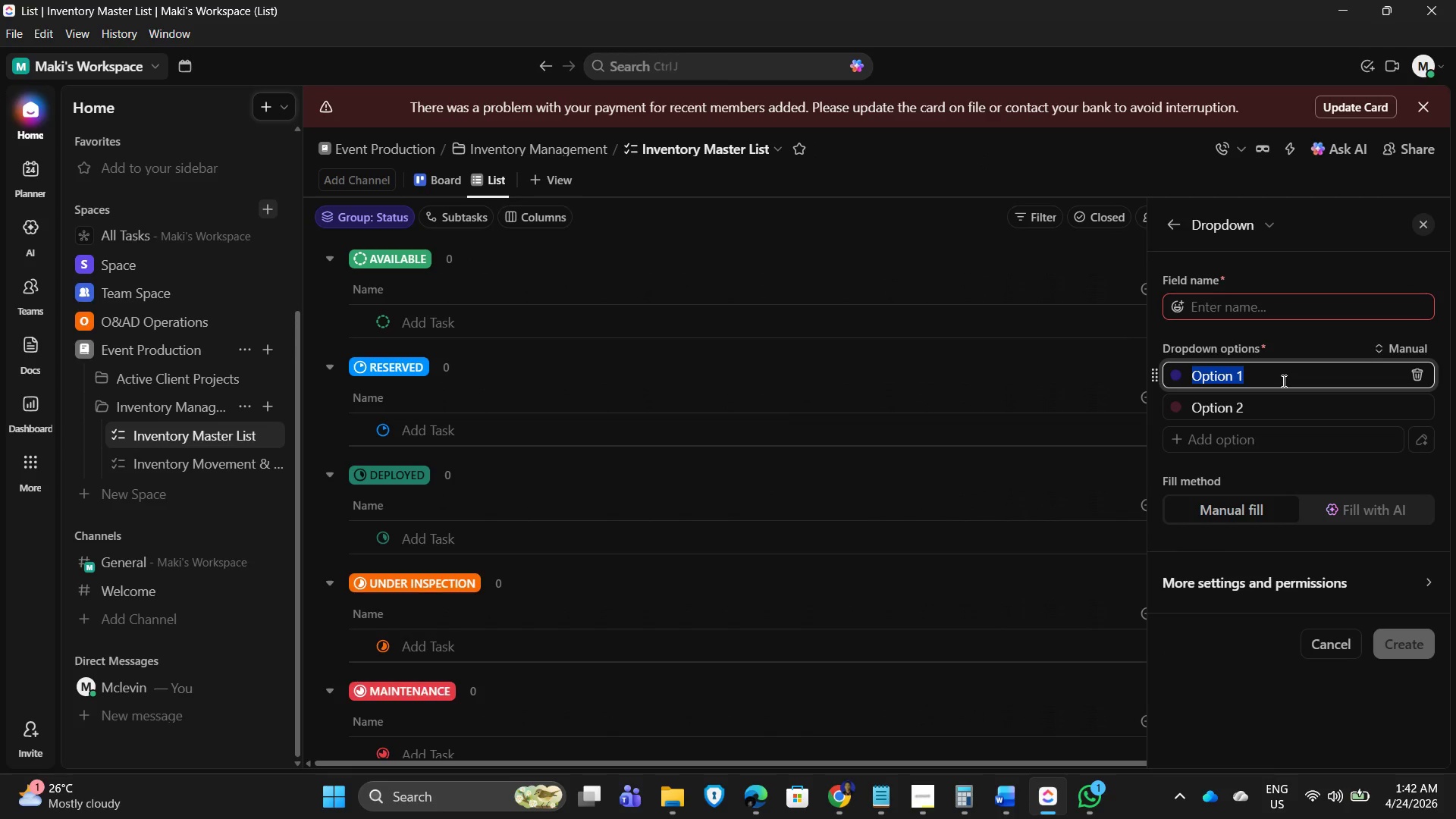 
wait(6.39)
 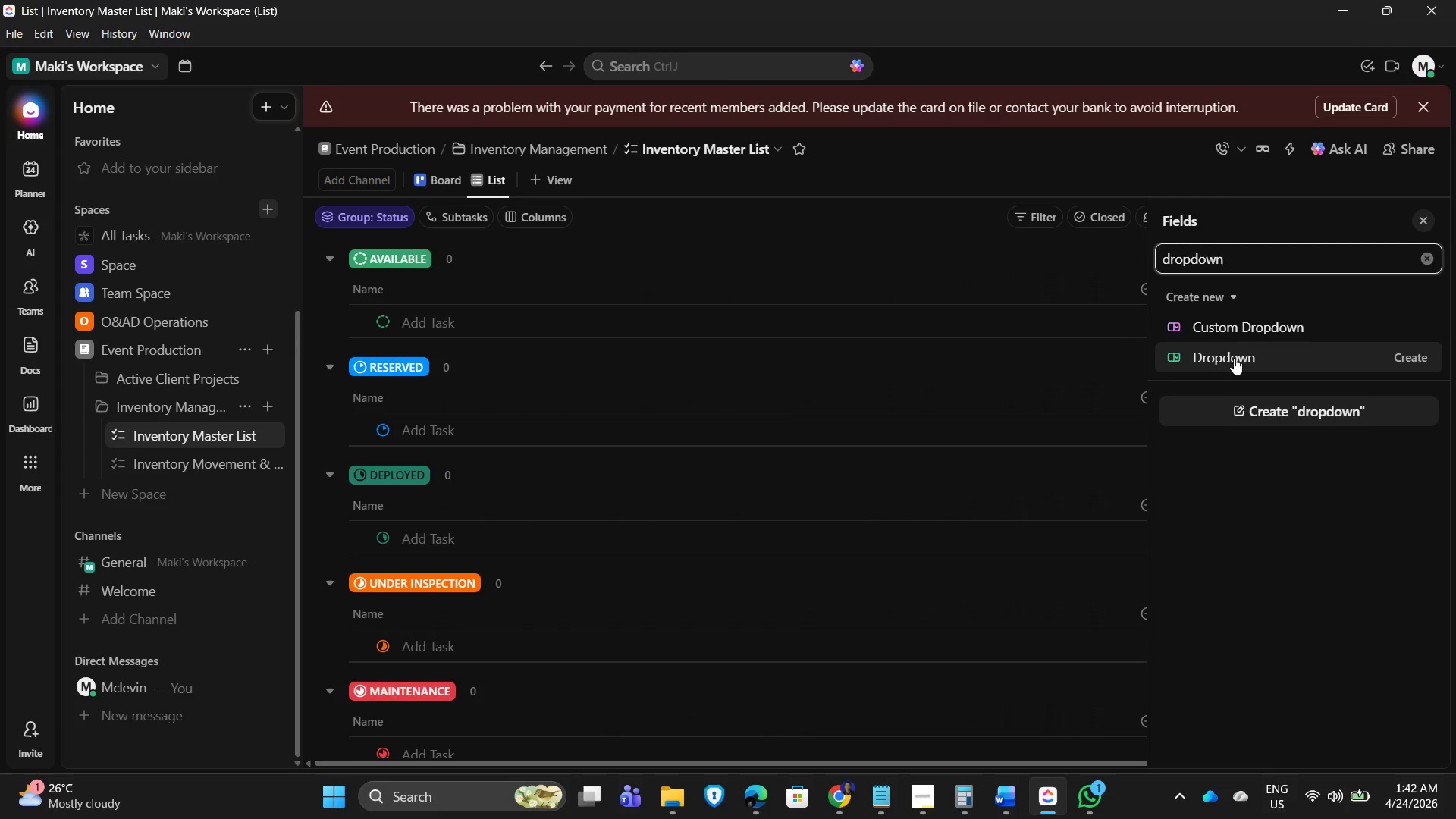 
type(Furniture)
 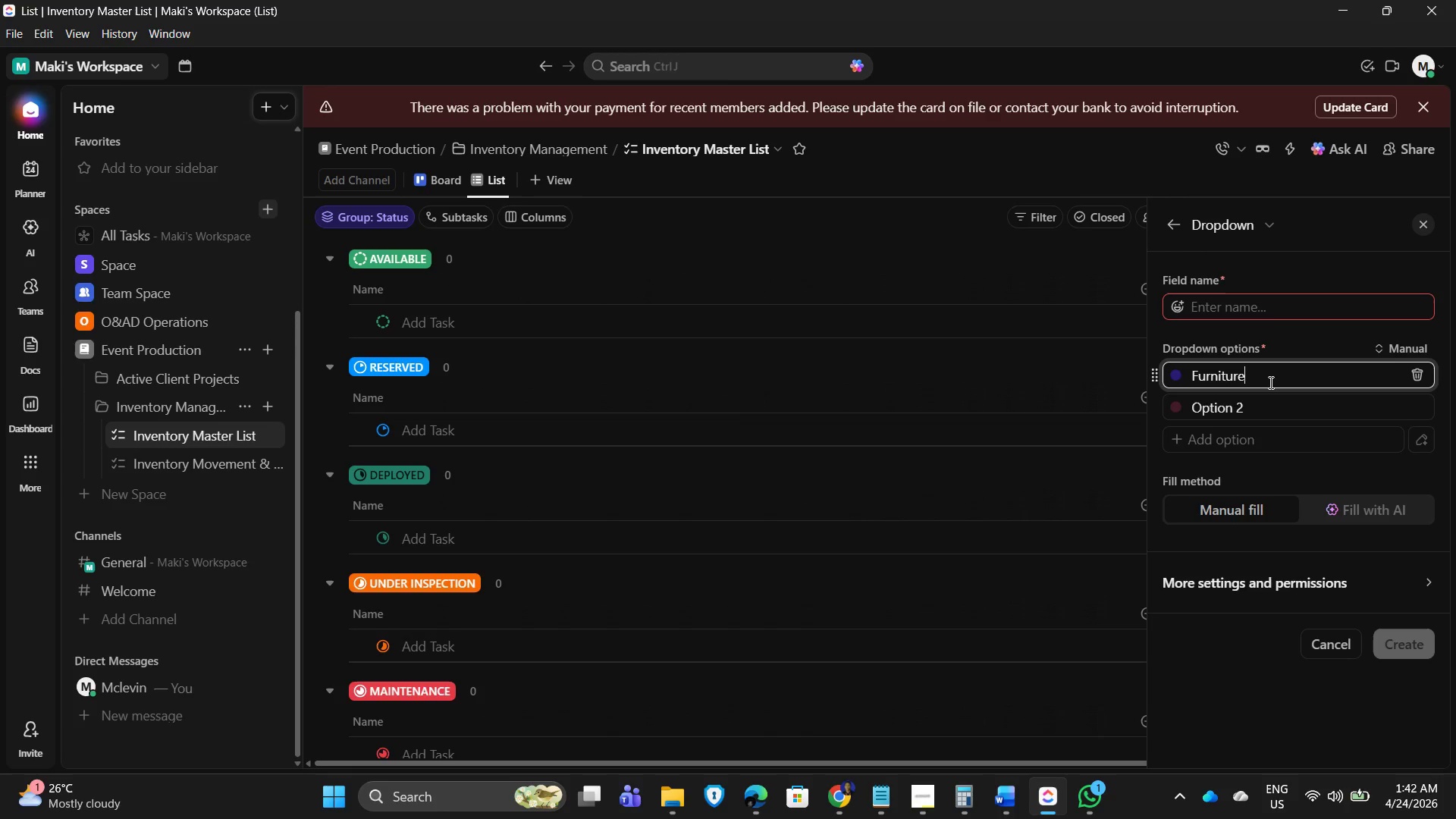 
key(Enter)
 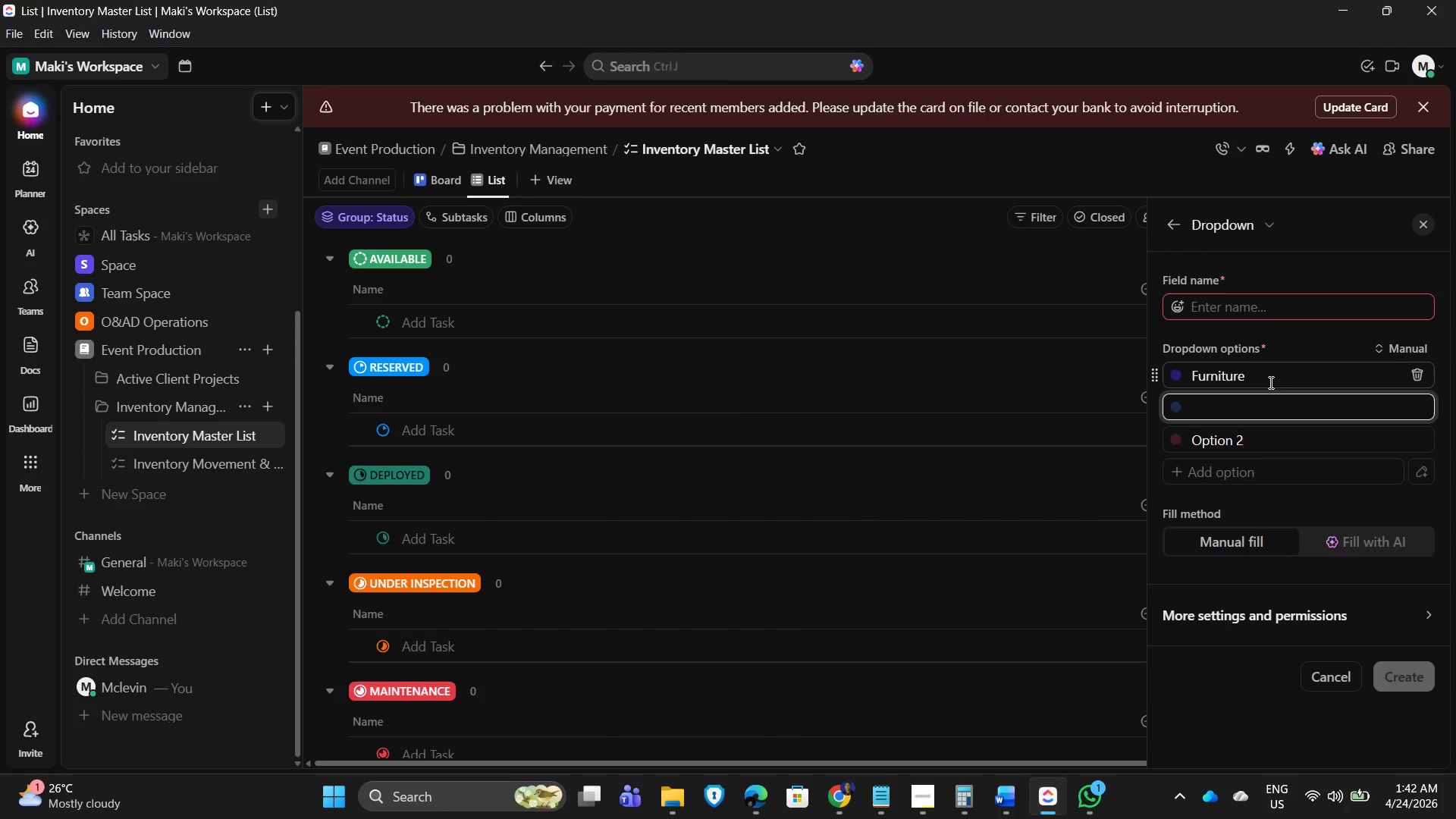 
type(Decor)
 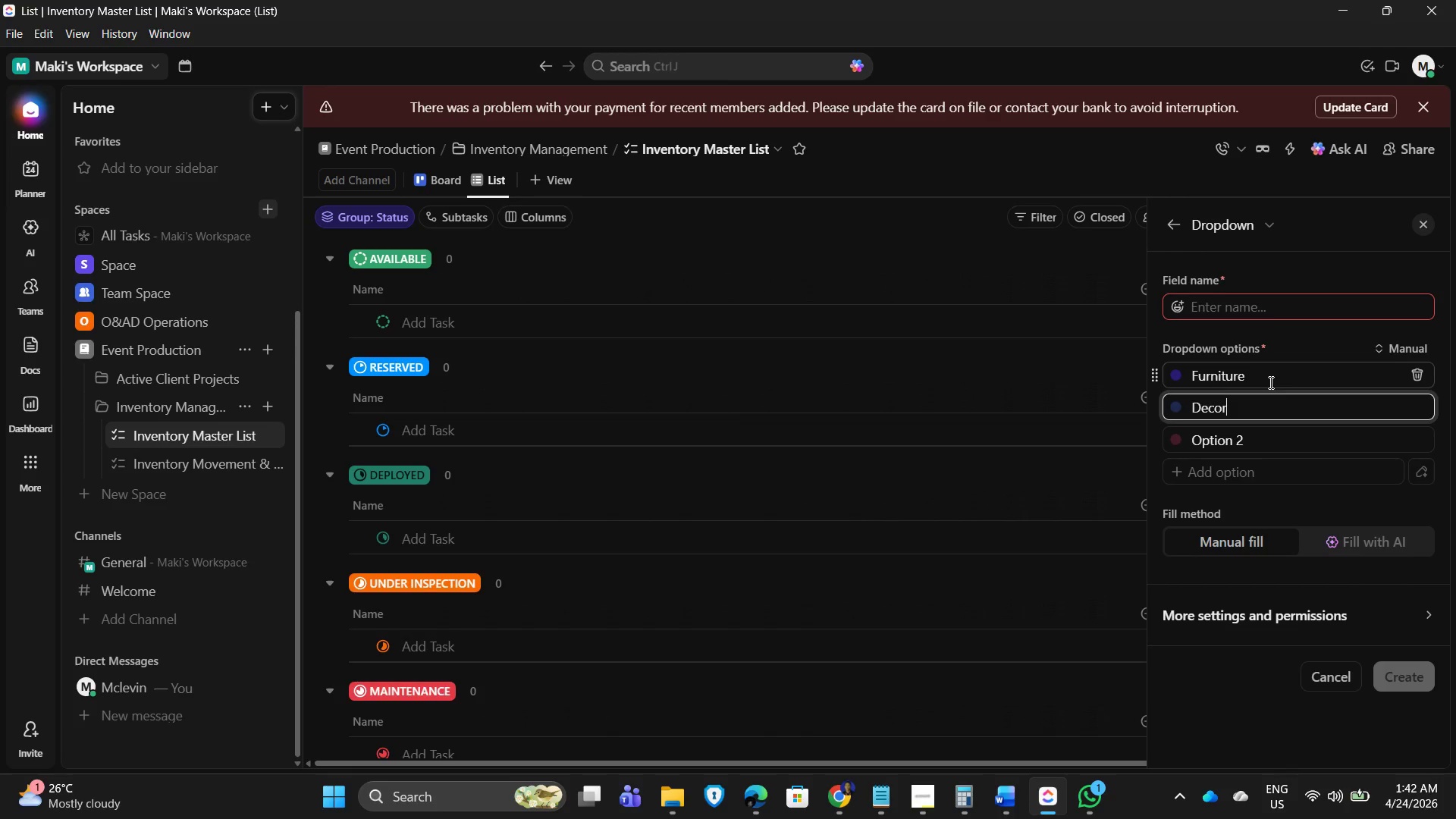 
key(Enter)
 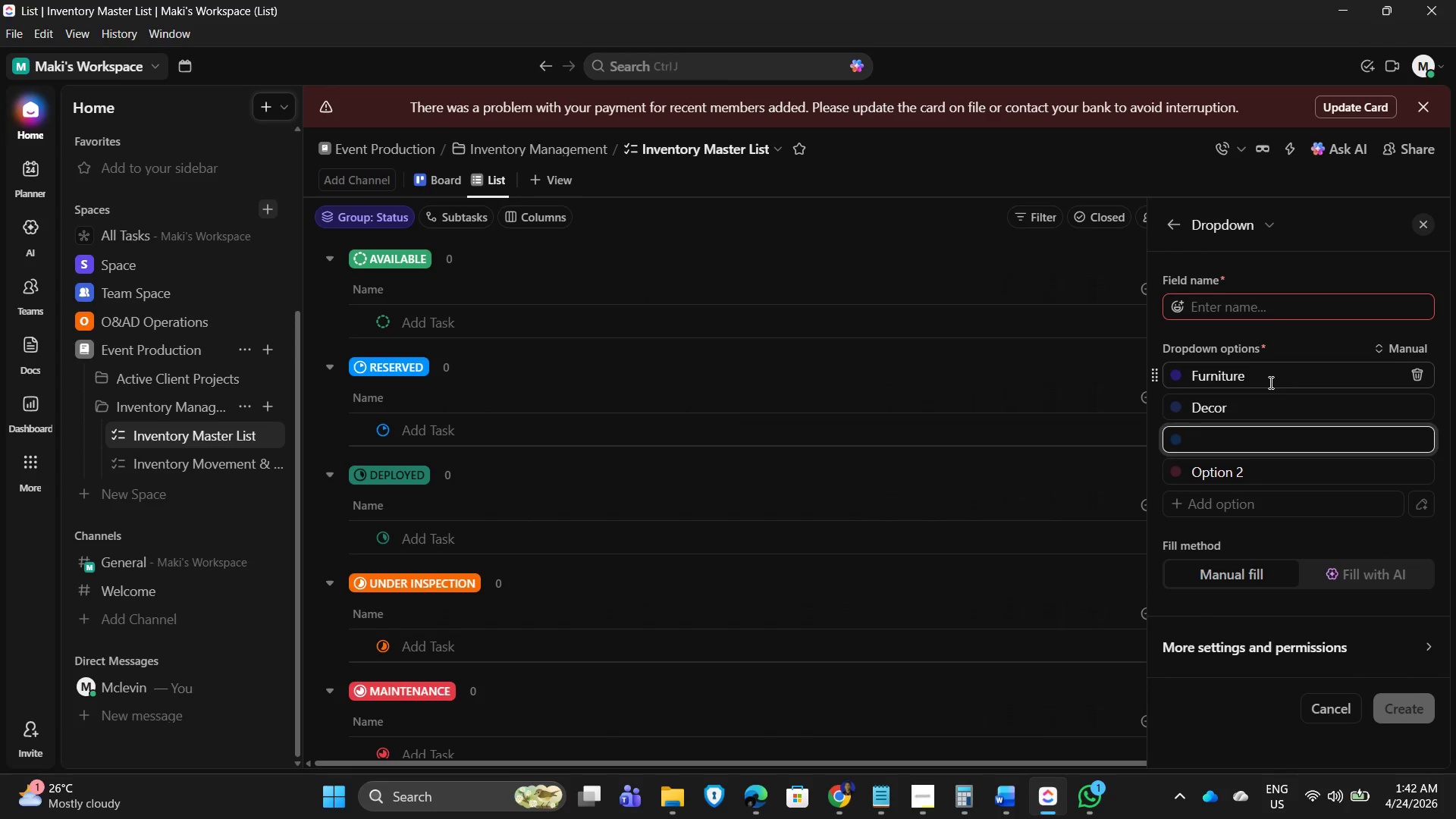 
type(Lighting)
 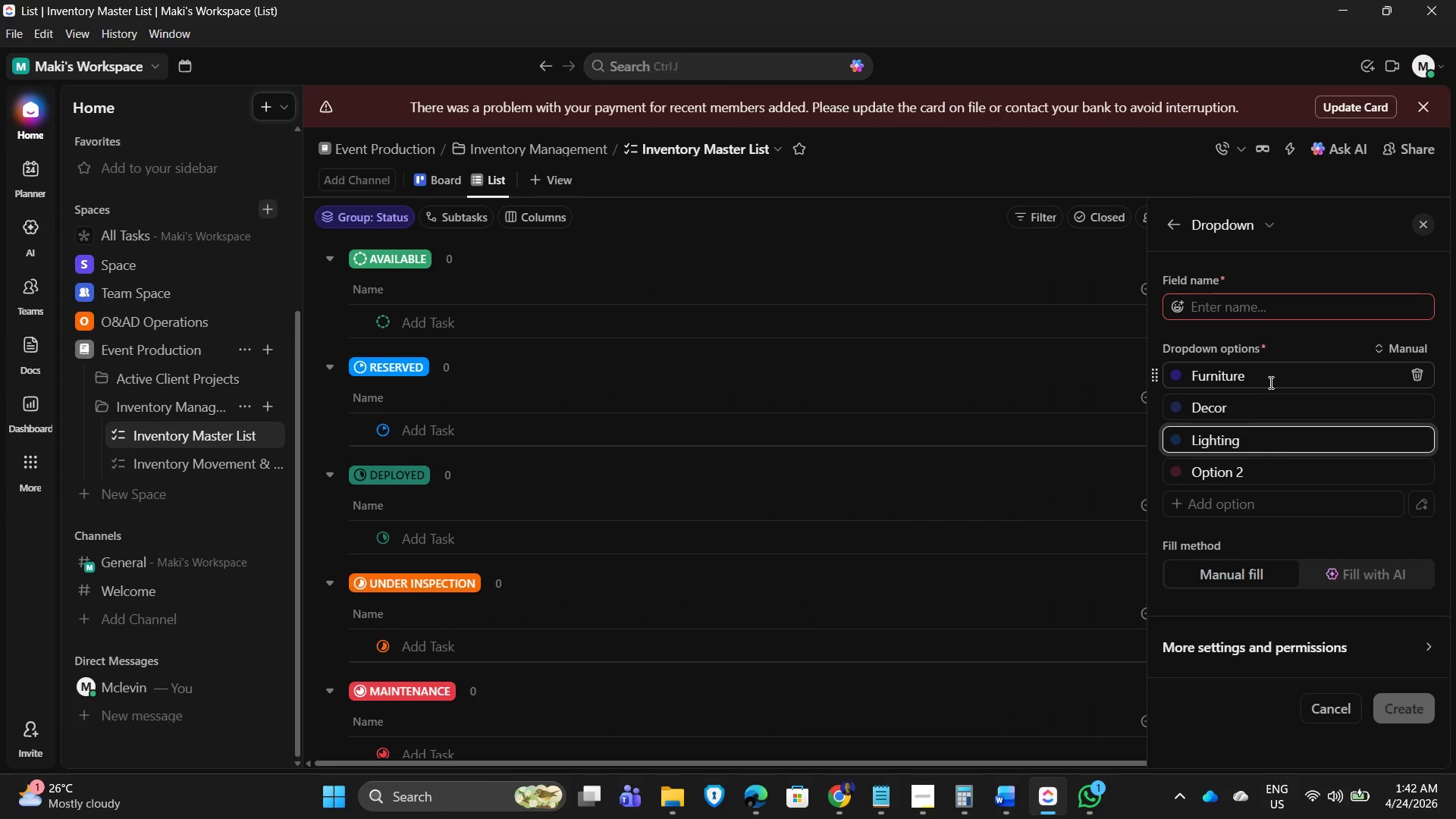 
key(Enter)
 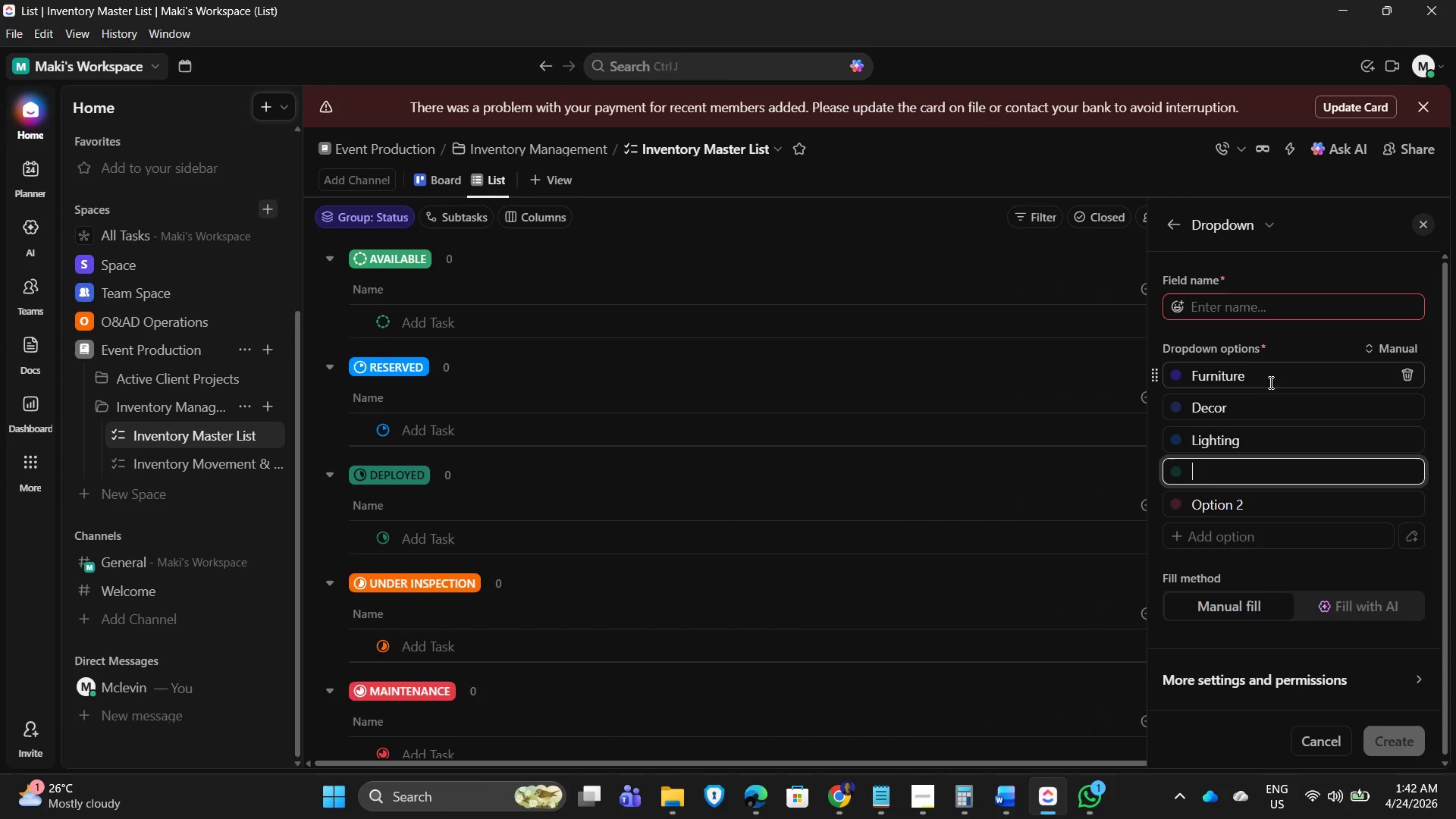 
type(Props)
 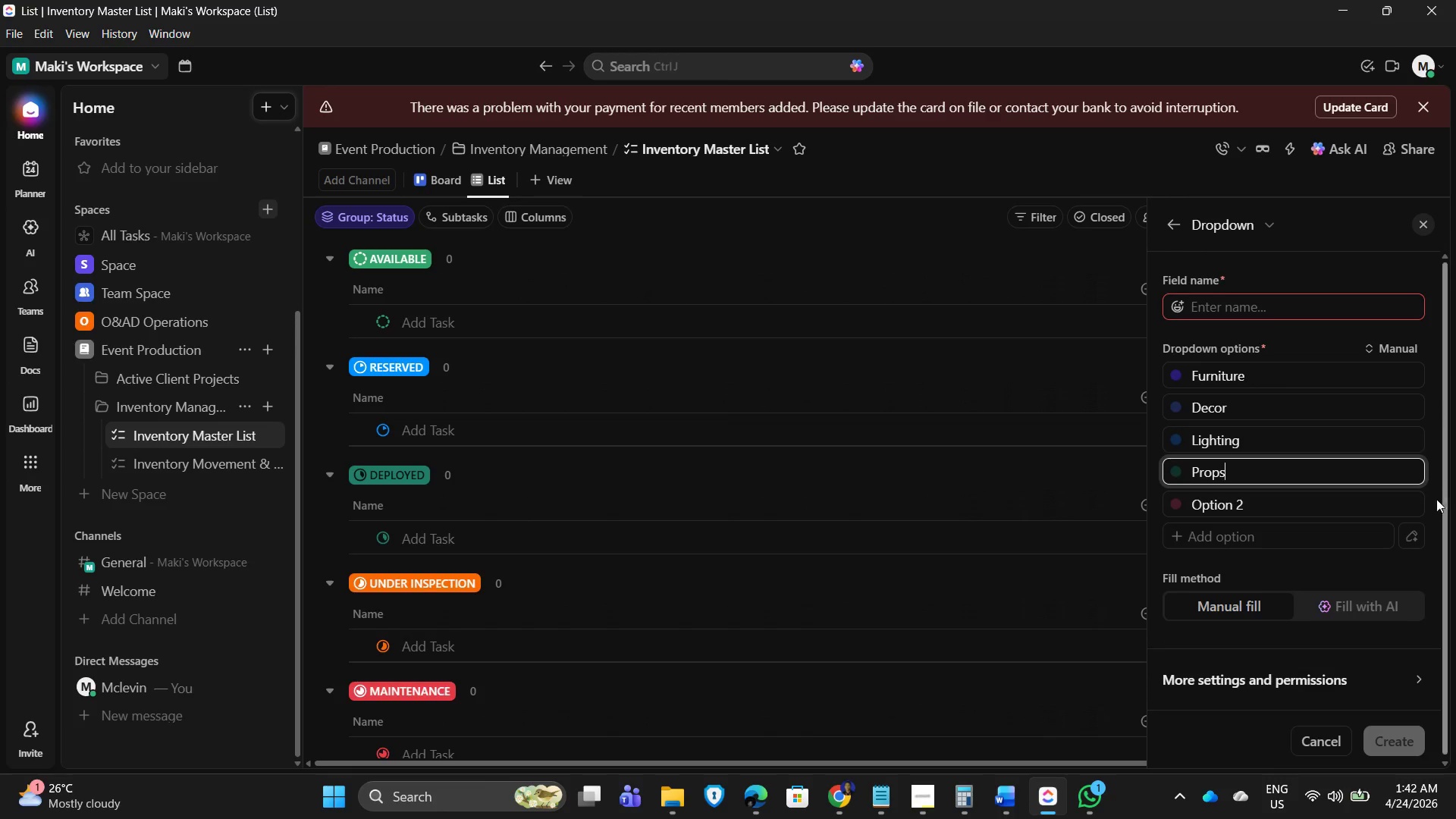 
left_click([1404, 506])
 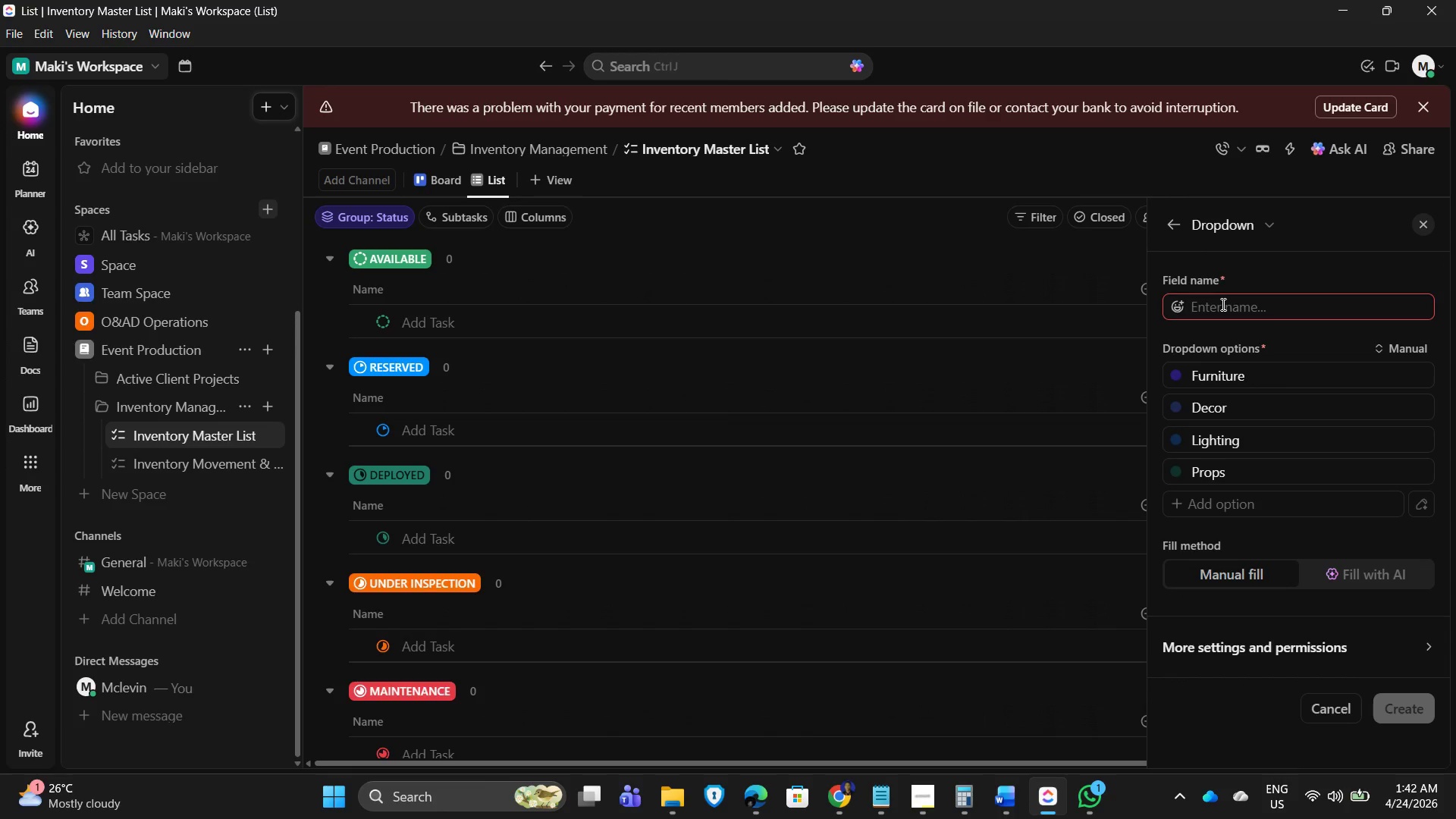 
wait(6.23)
 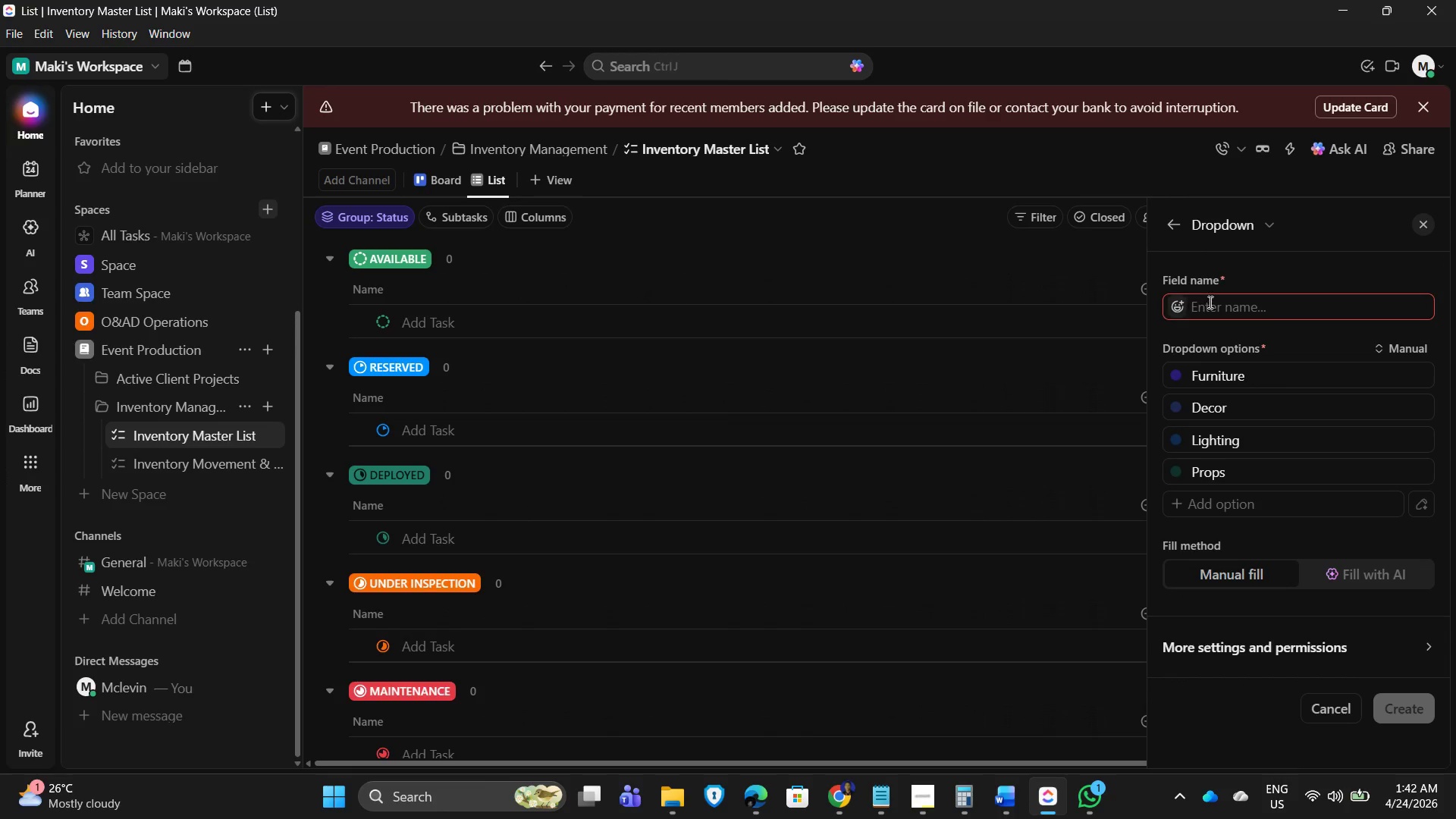 
left_click([1222, 304])
 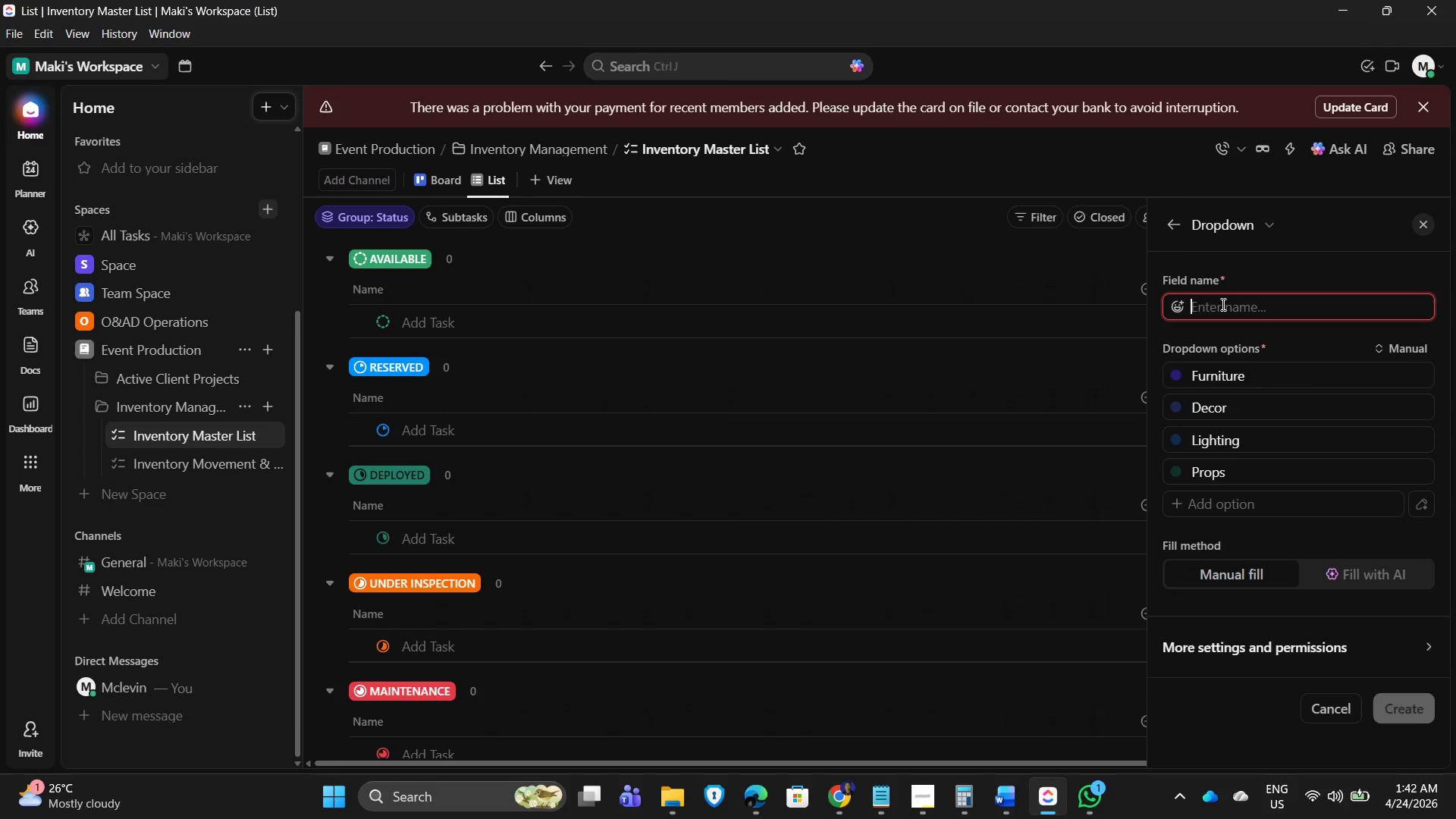 
type(Item Category)
 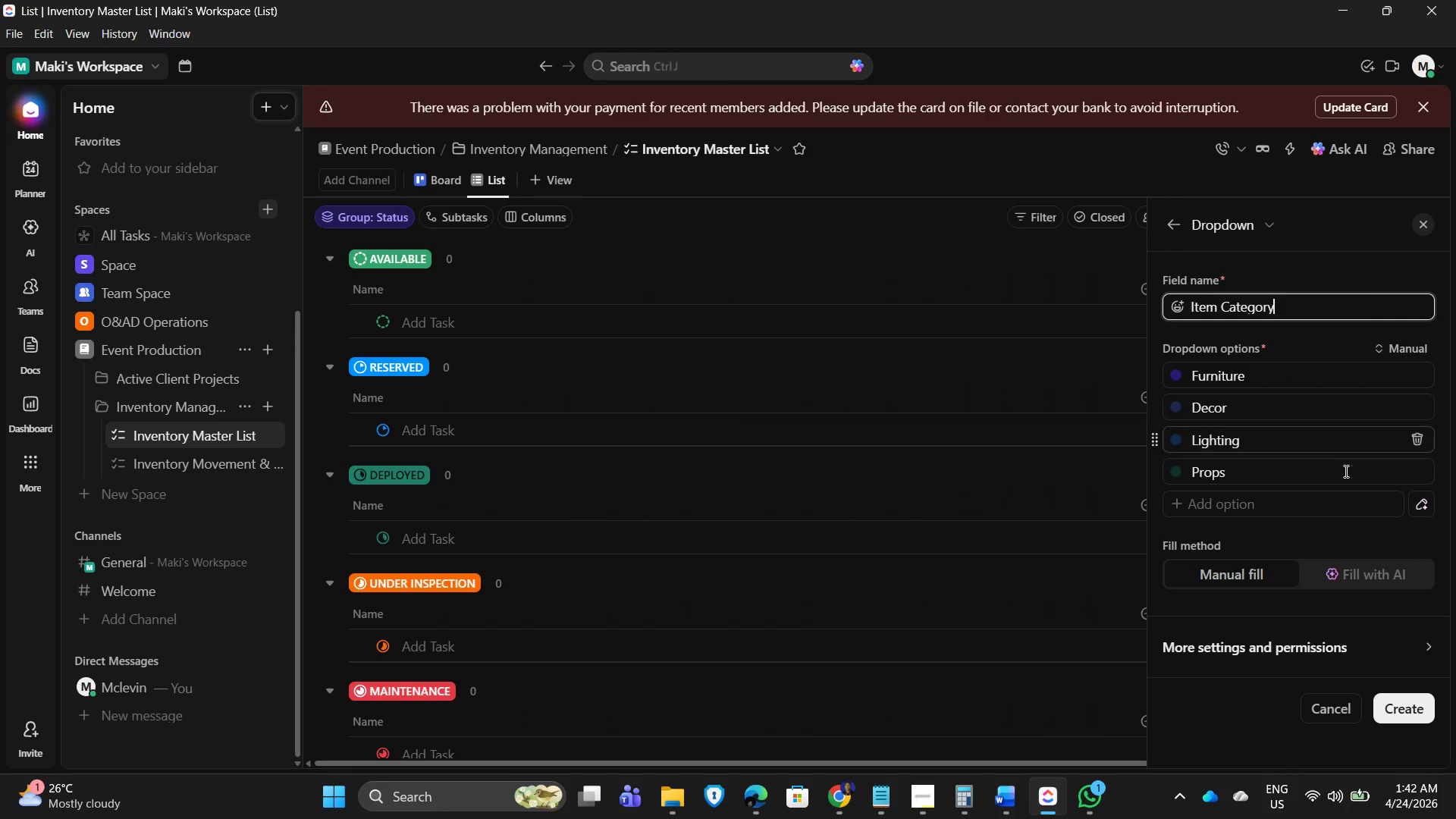 
left_click([1418, 719])
 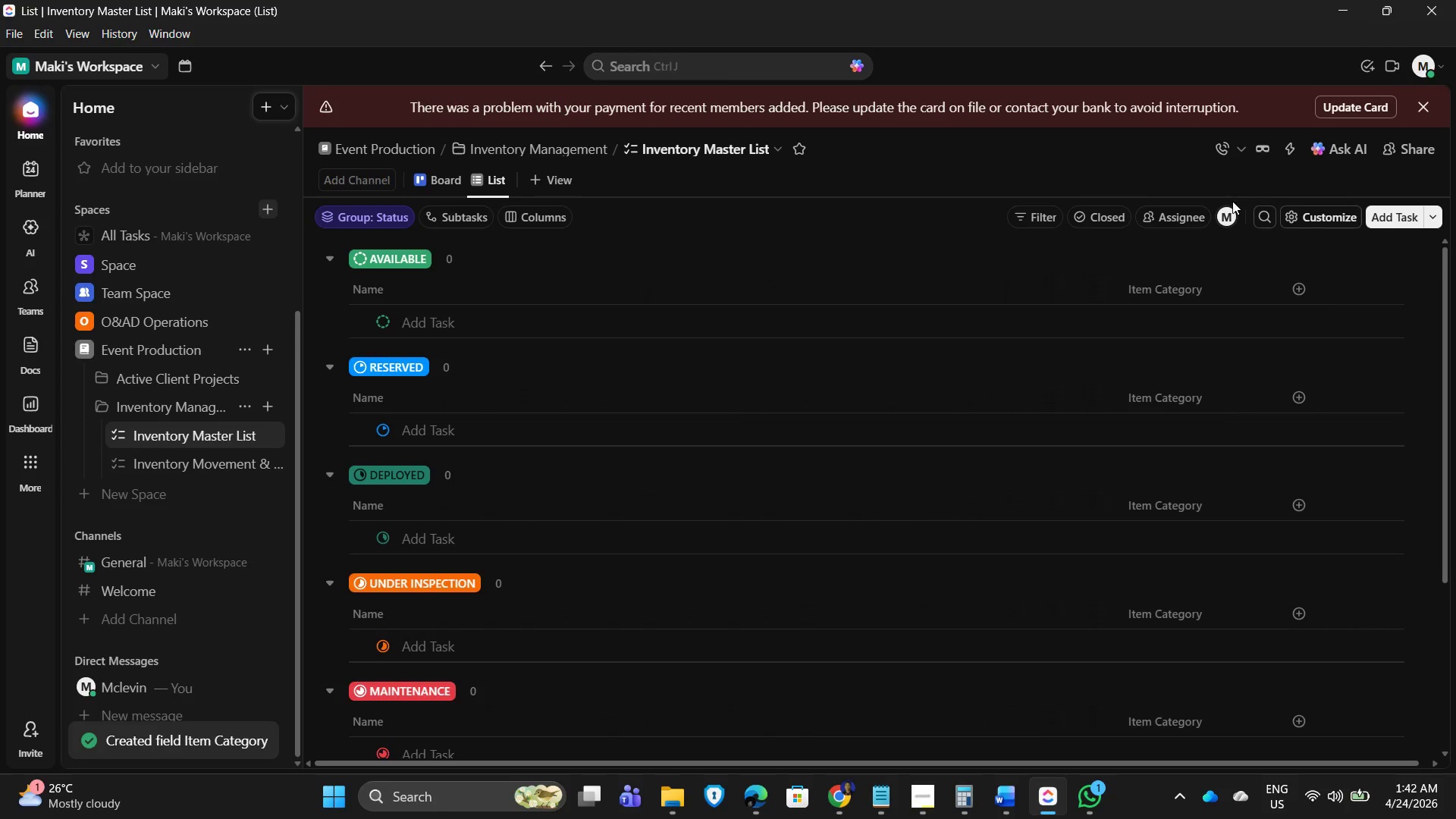 
mouse_move([1277, 302])
 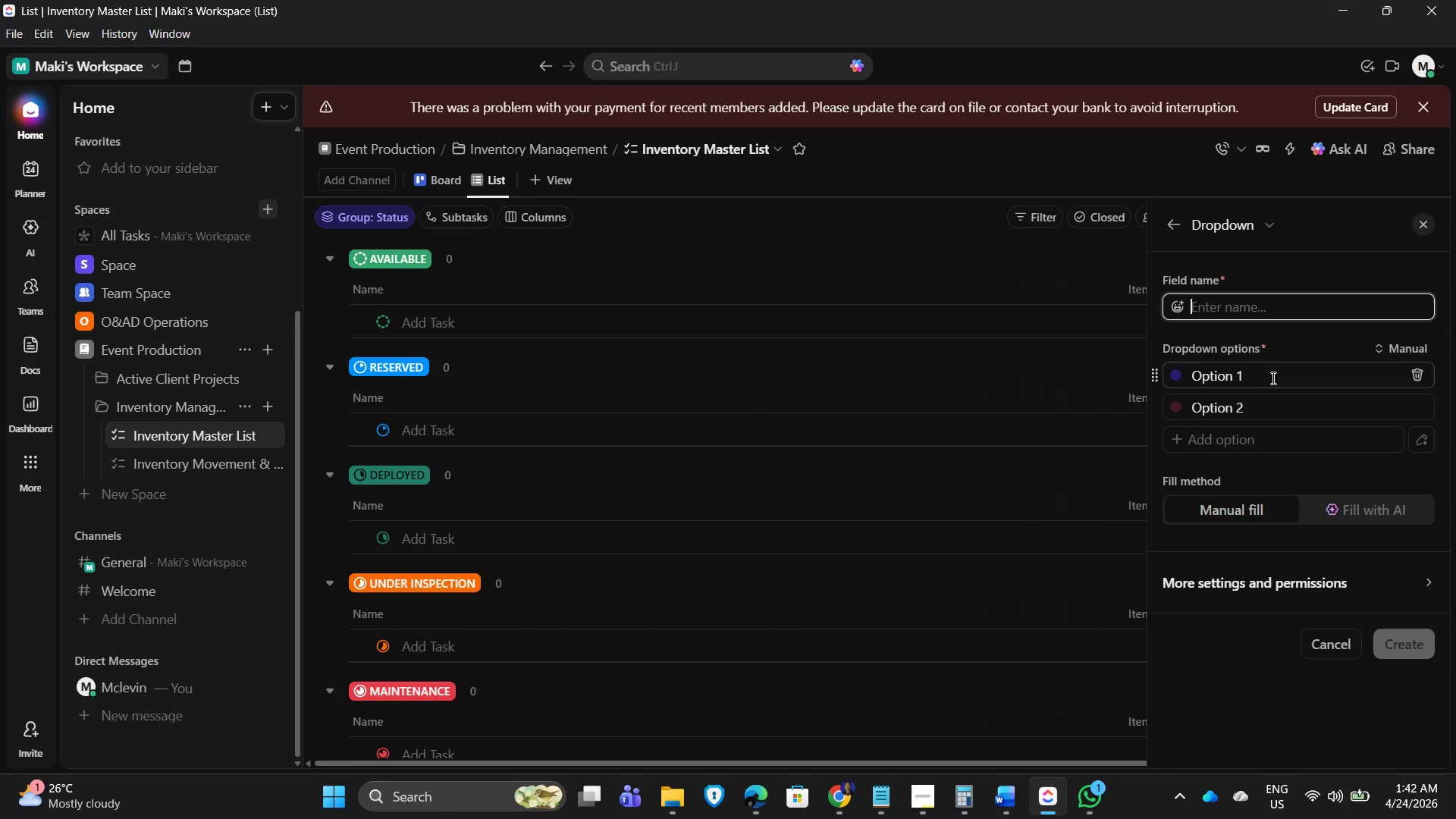 
wait(6.37)
 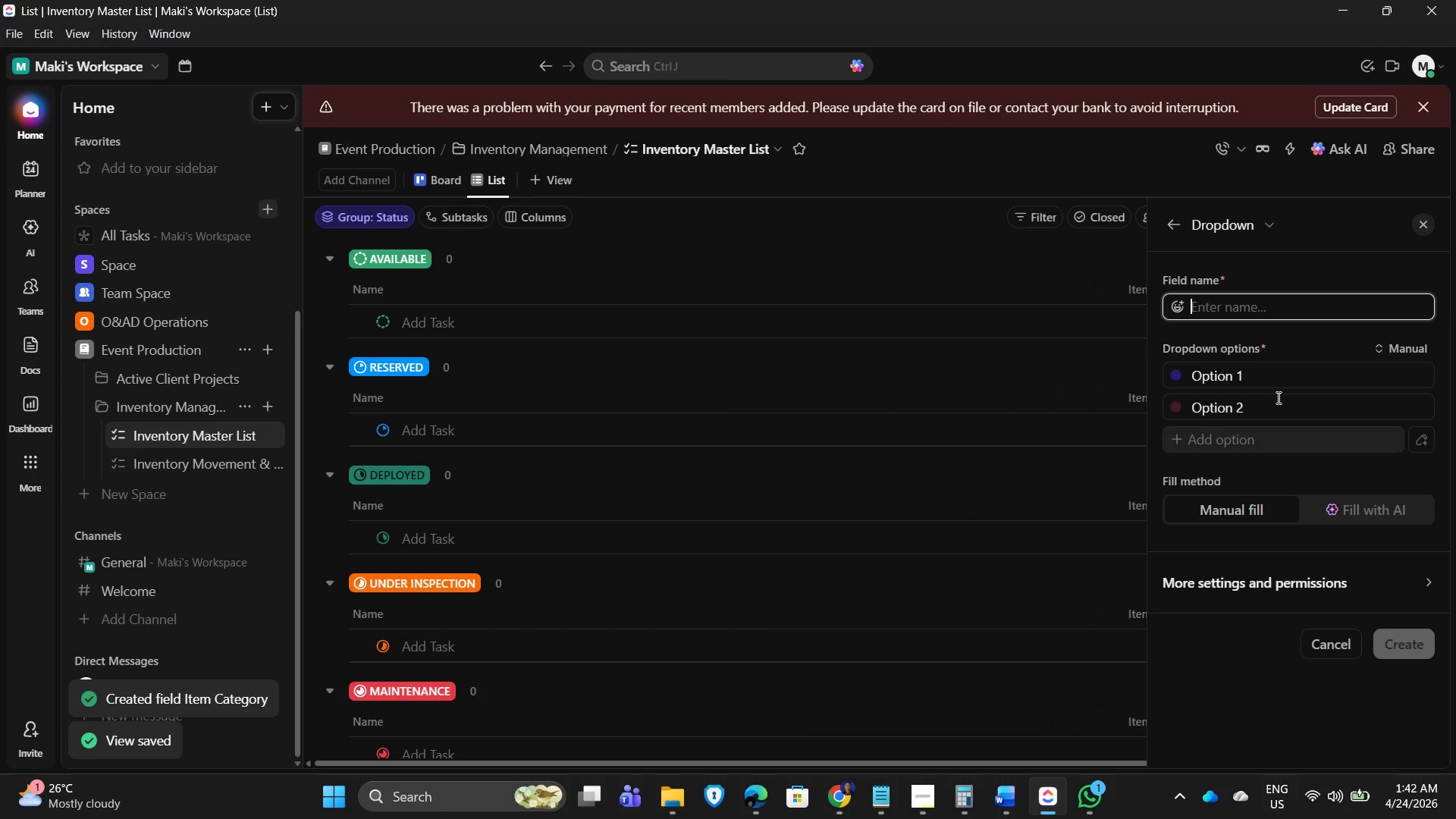 
type(Item Condition)
 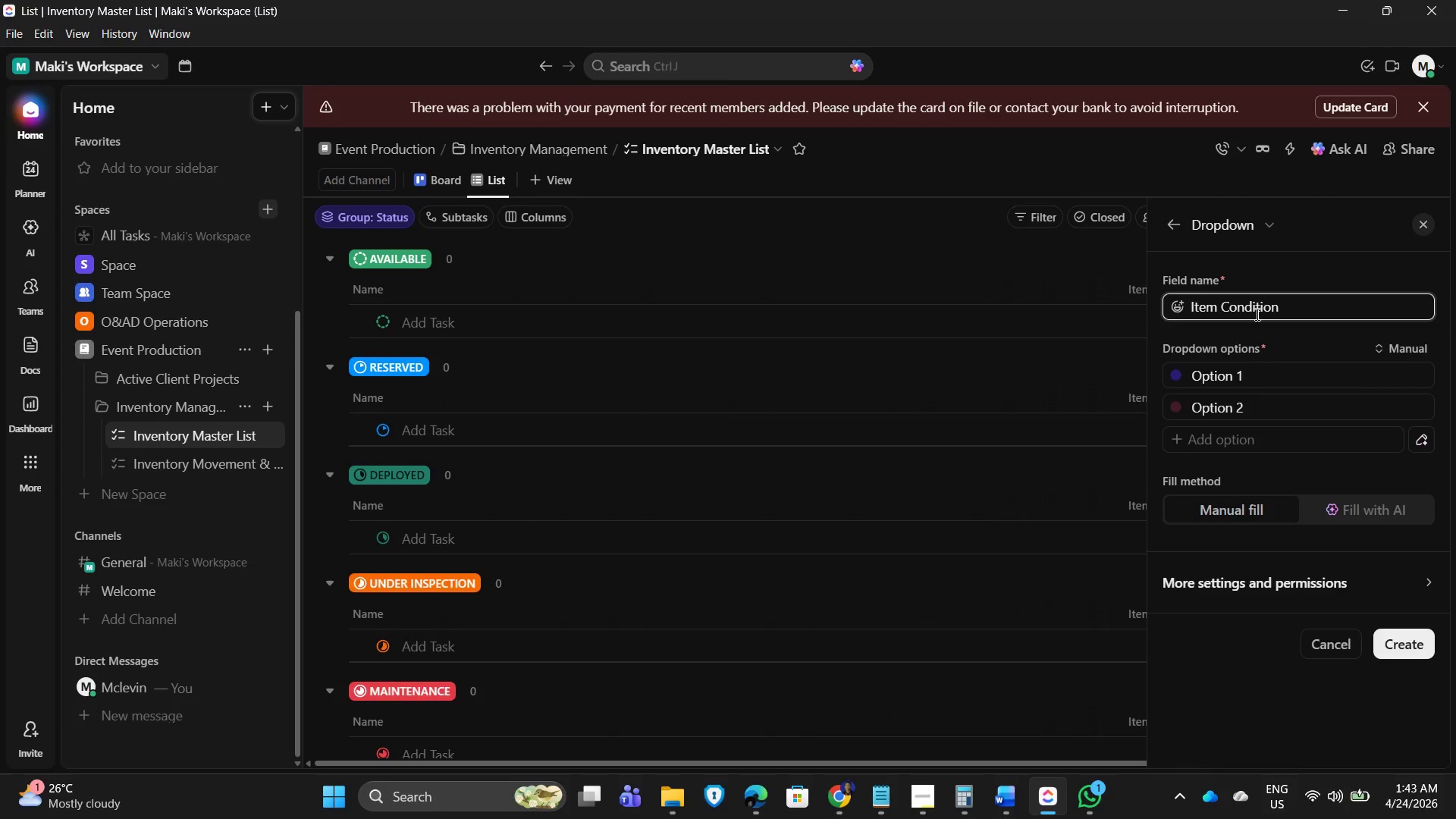 
type(Excellent)
 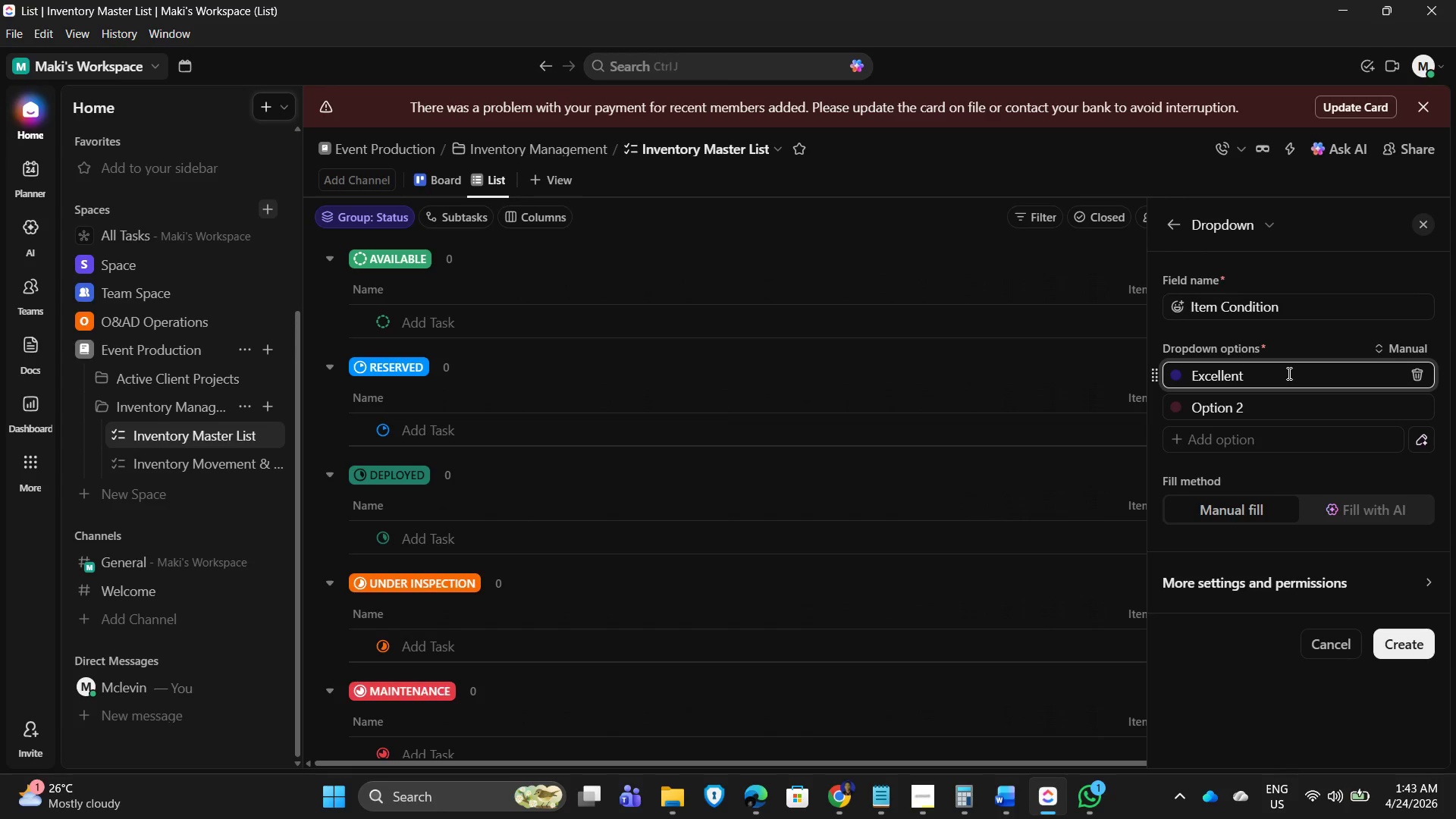 
key(Enter)
 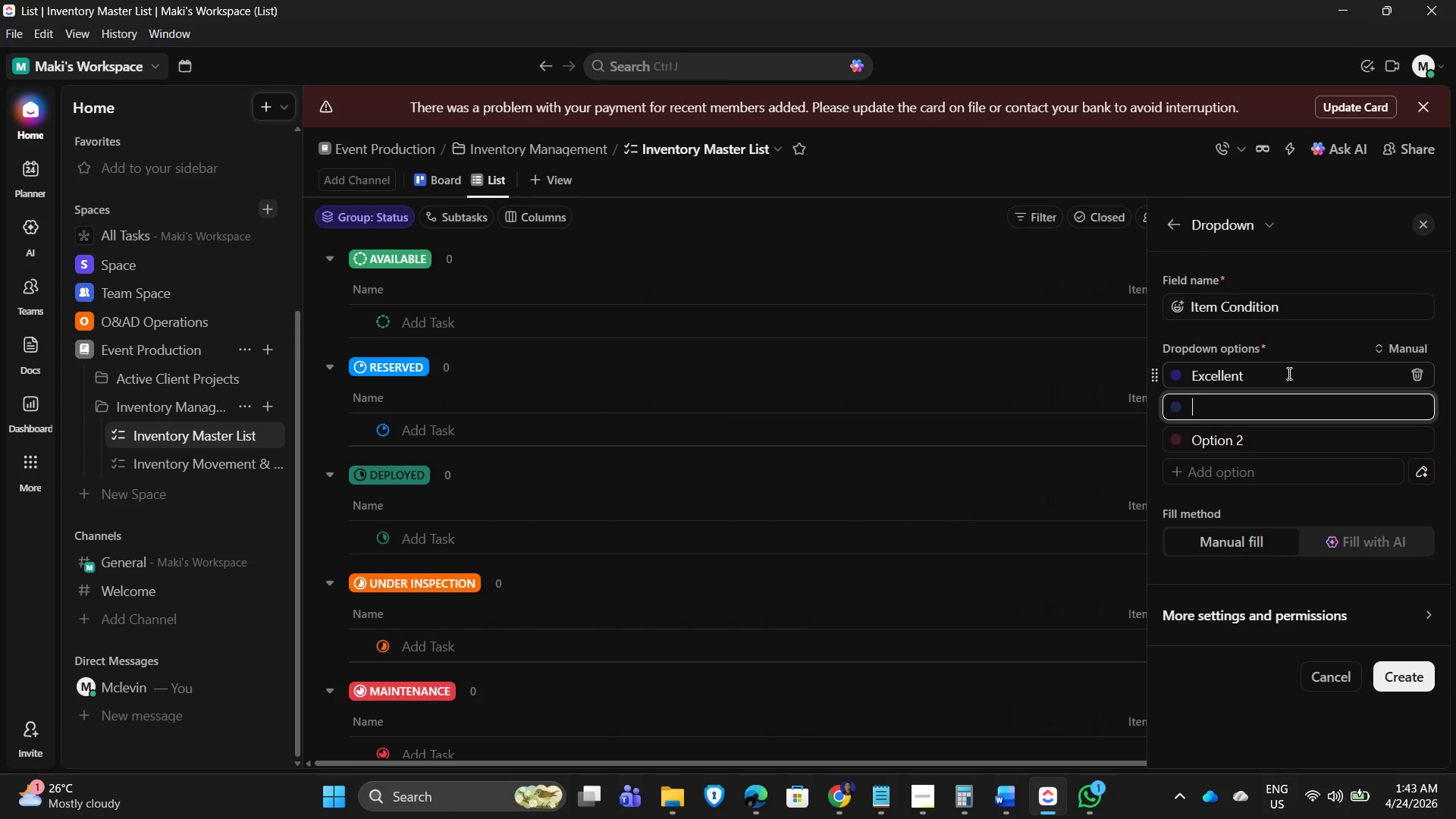 
type(Good)
 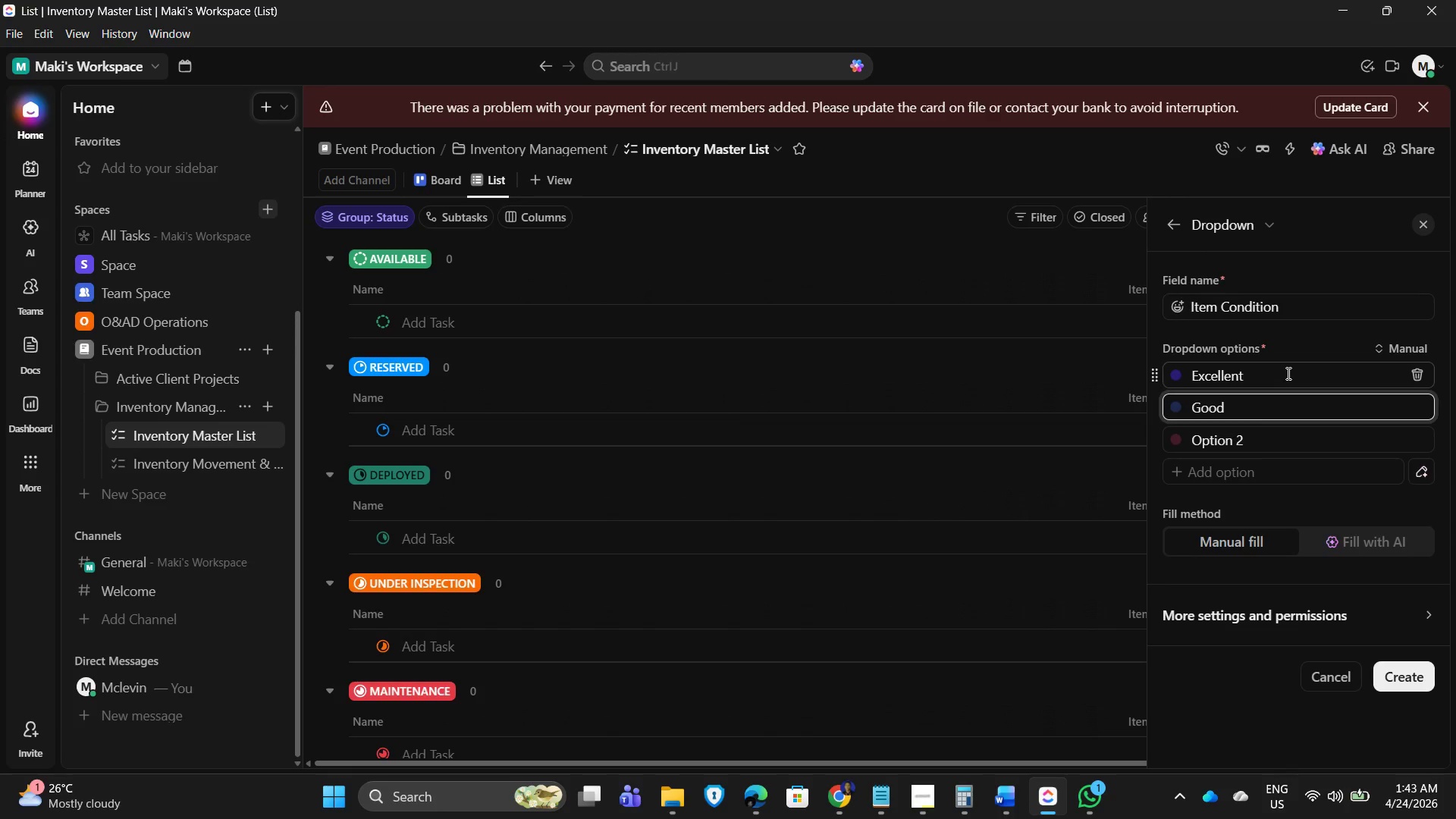 
key(Enter)
 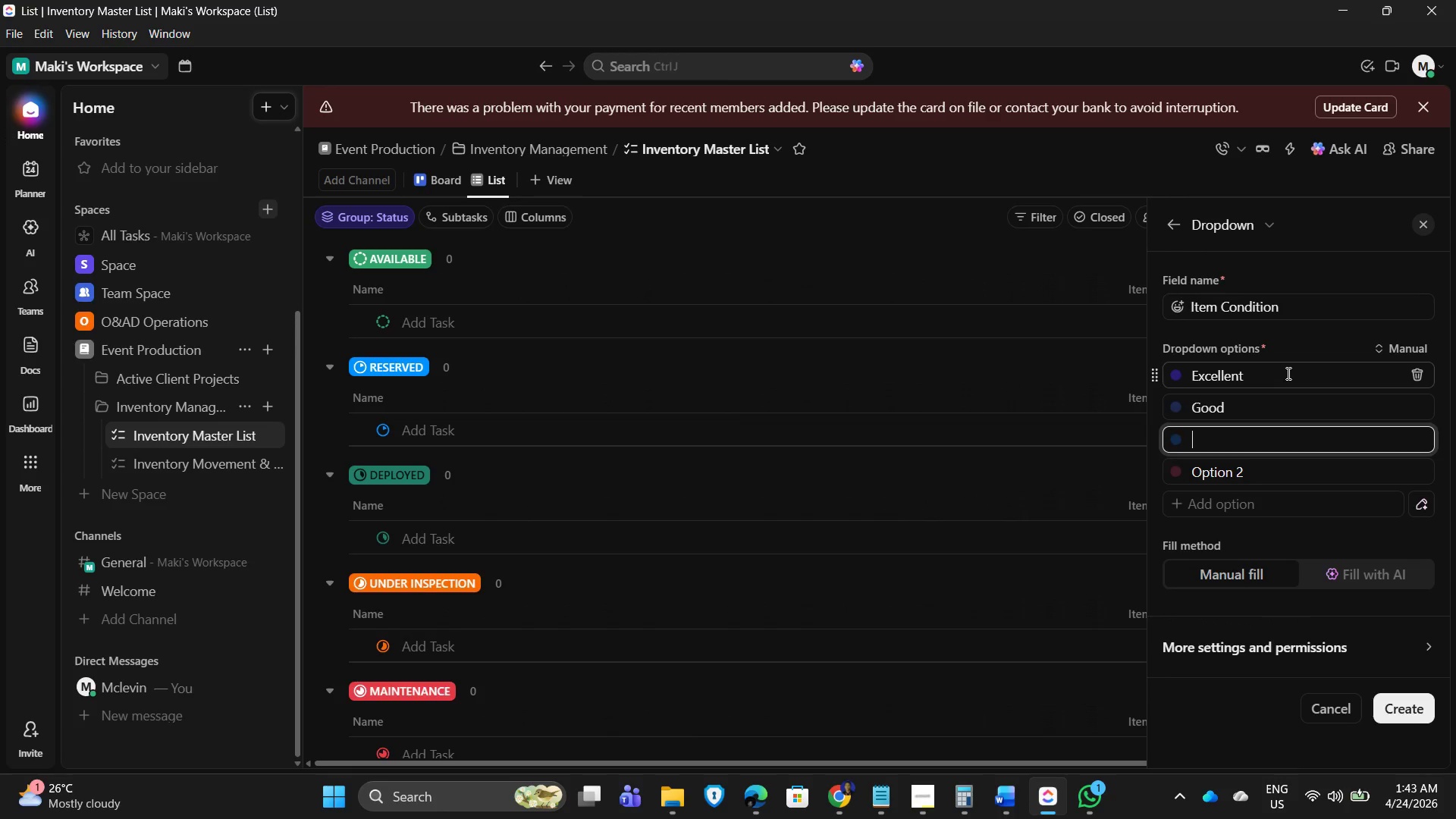 
type(Ned)
key(Backspace)
type(edsrep)
key(Backspace)
key(Backspace)
type( )
key(Backspace)
key(Backspace)
type( Repair)
 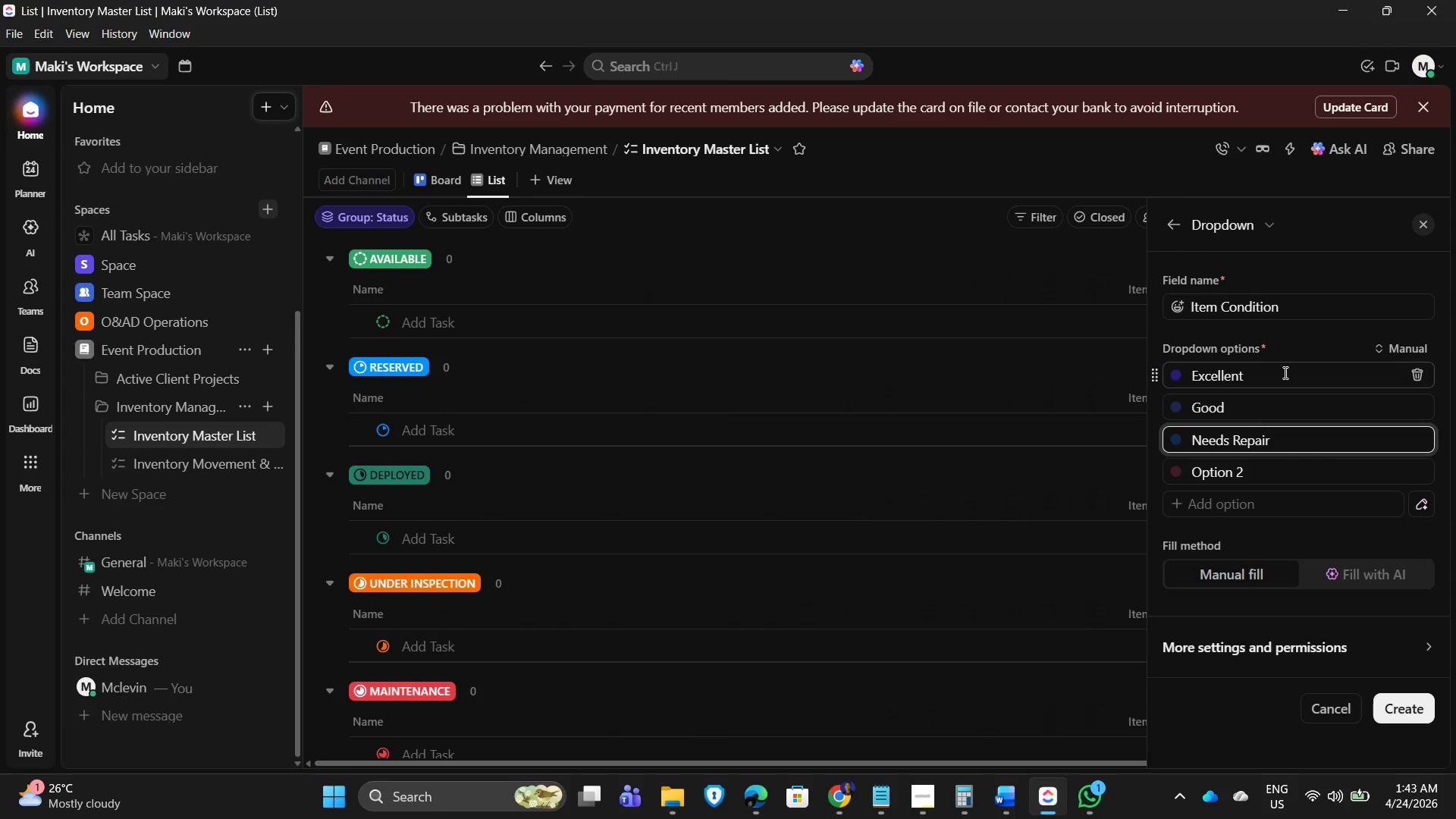 
key(Enter)
 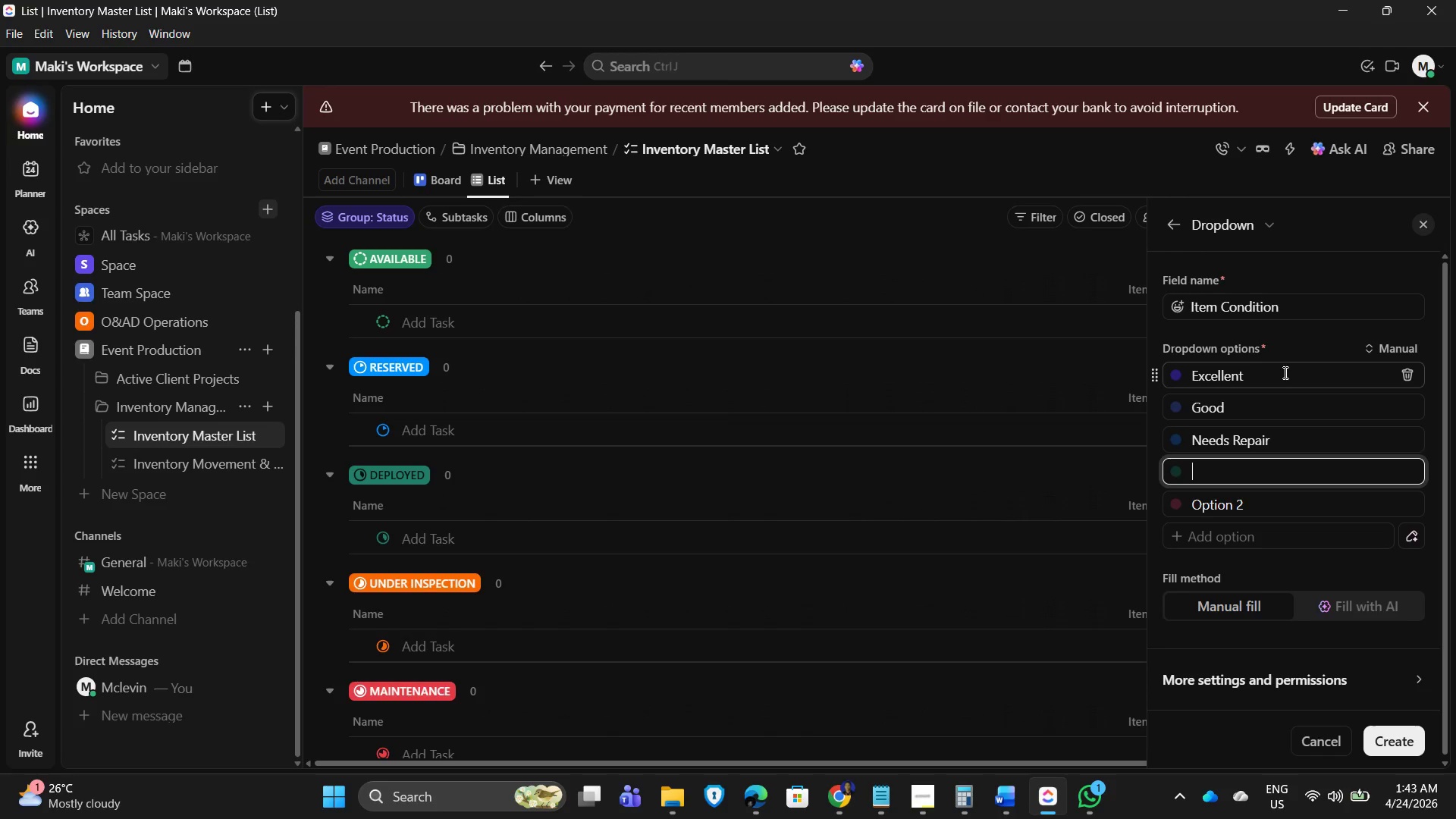 
type(Damaged)
 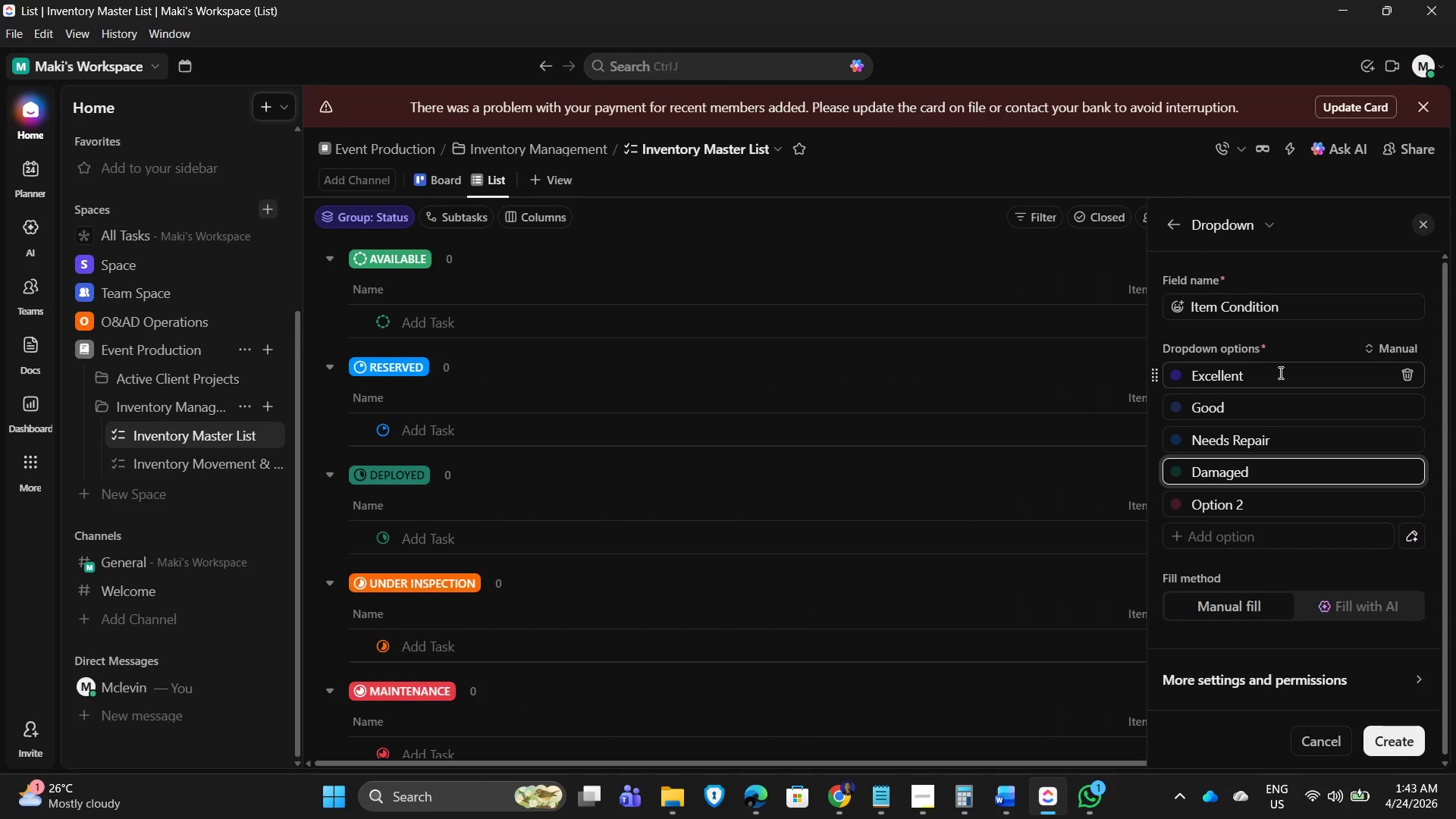 
wait(8.75)
 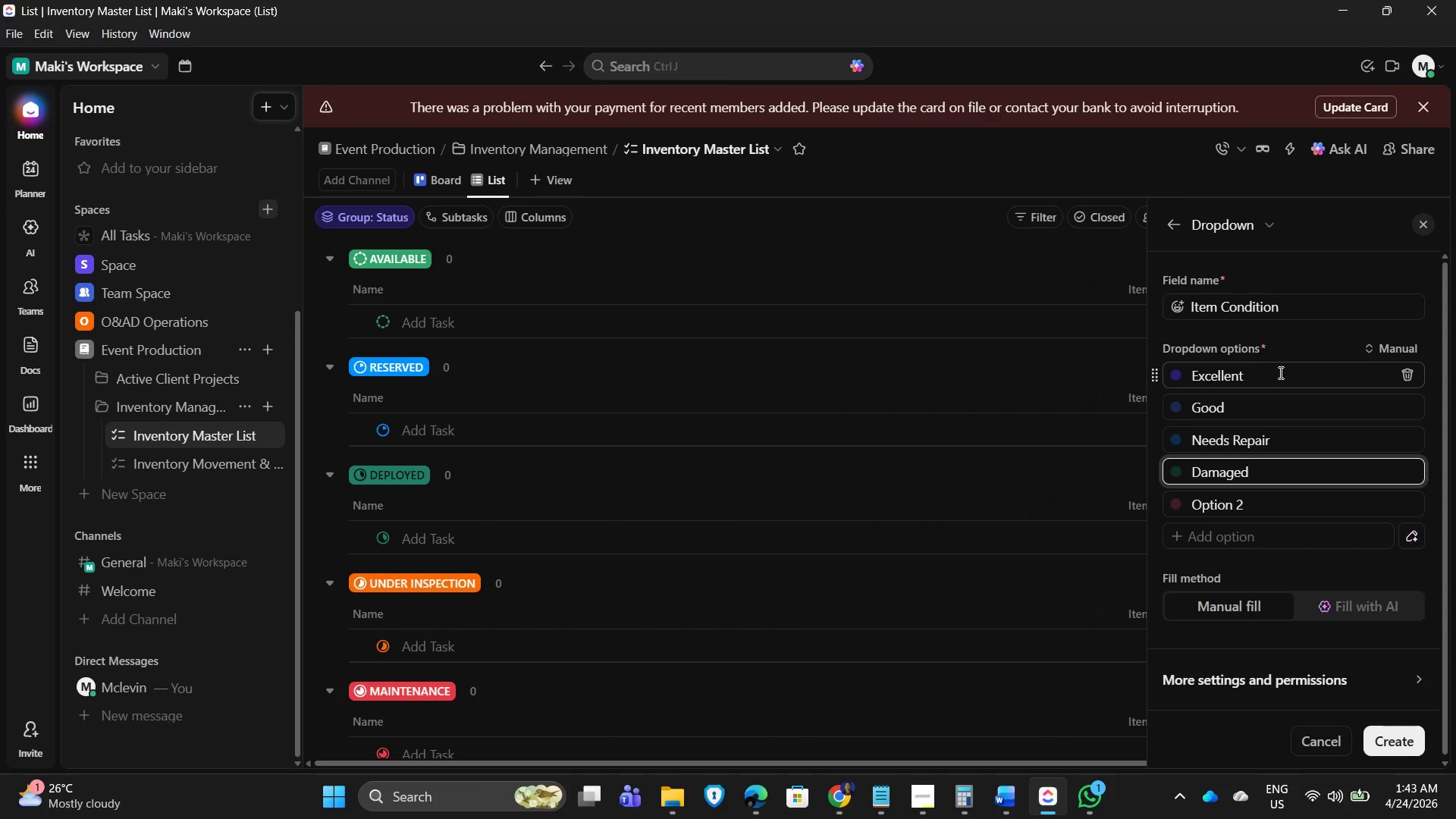 
left_click([1410, 506])
 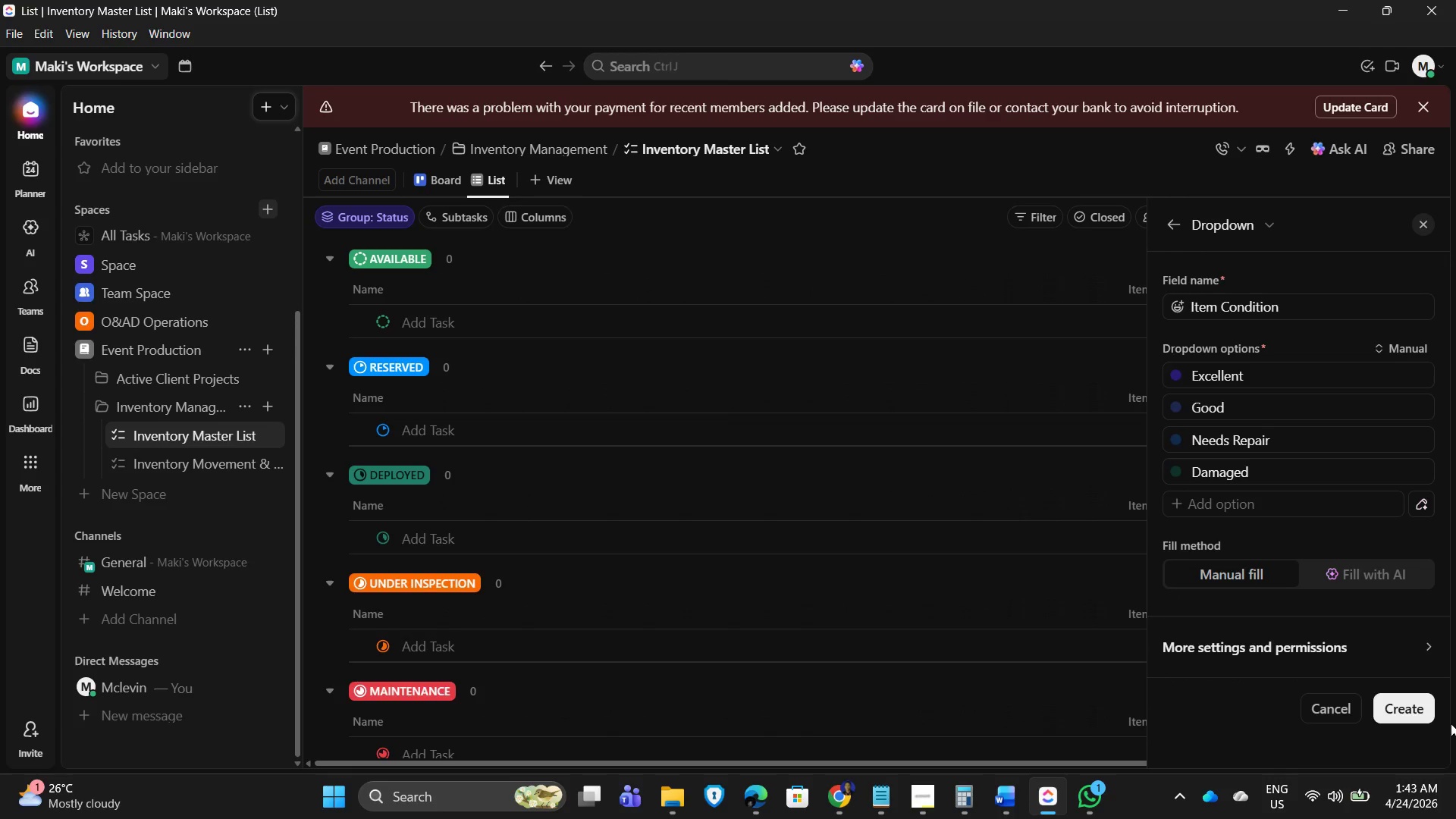 
wait(12.38)
 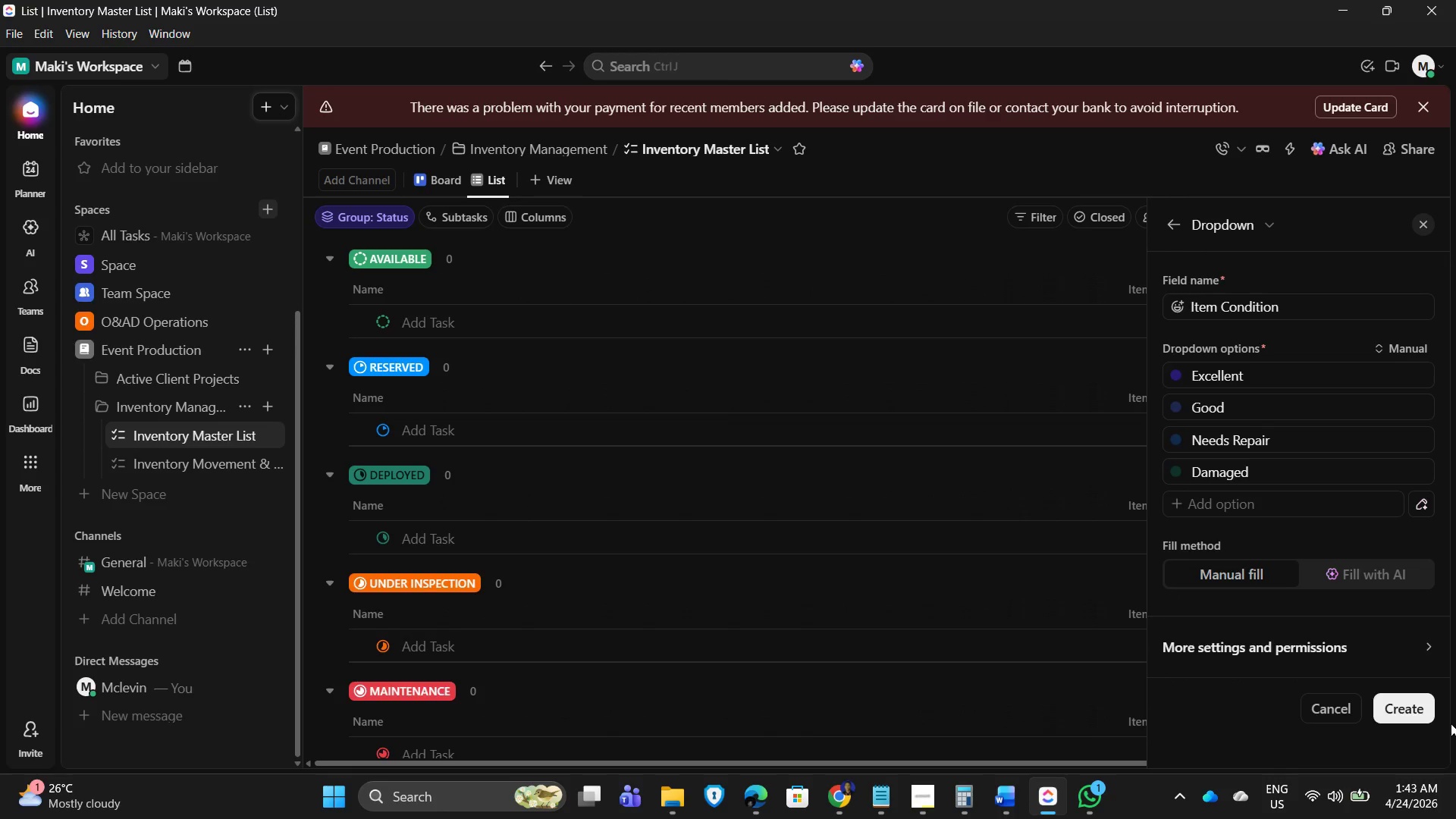 
type(text)
 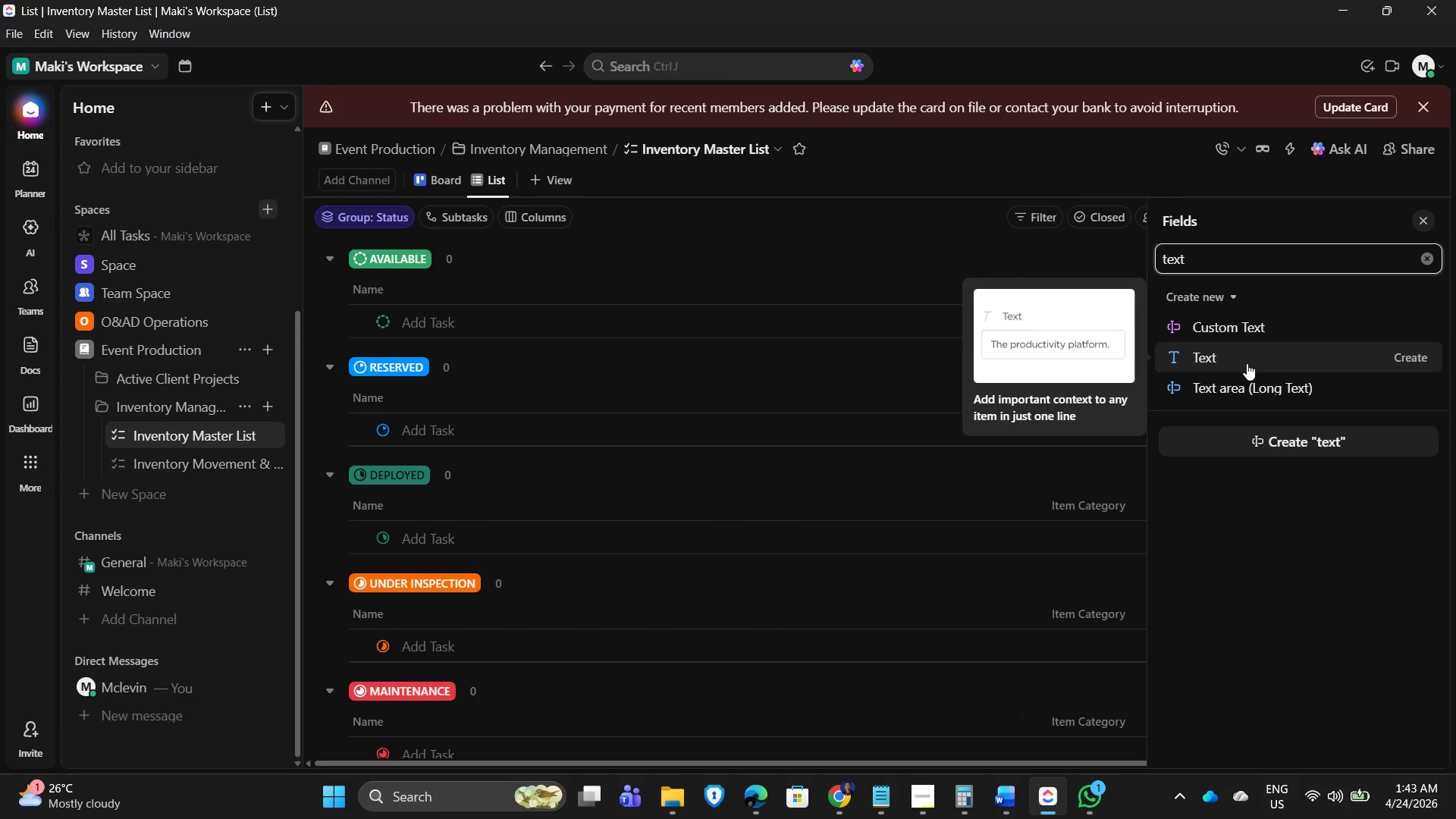 
wait(14.31)
 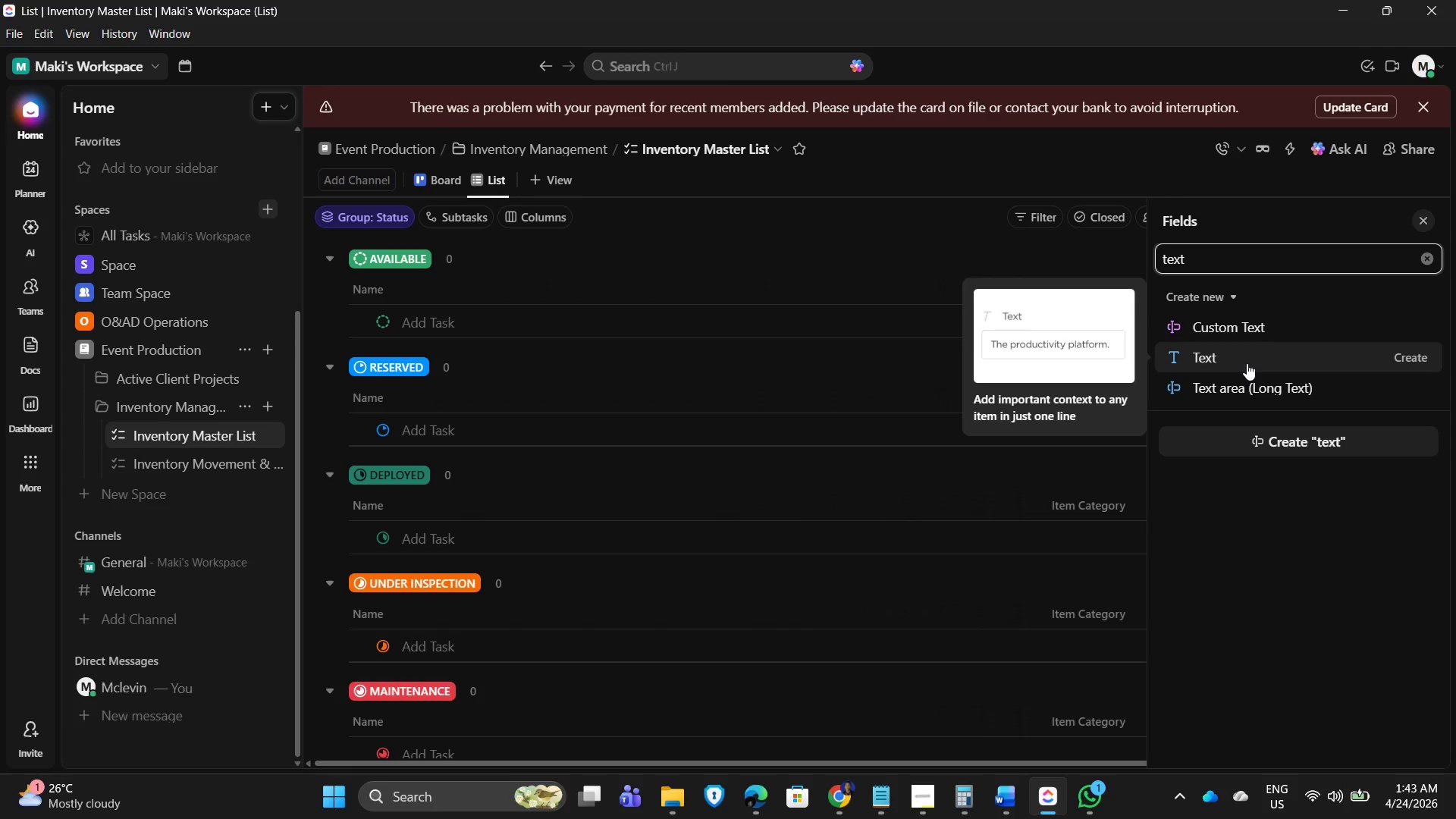 
left_click([1247, 363])
 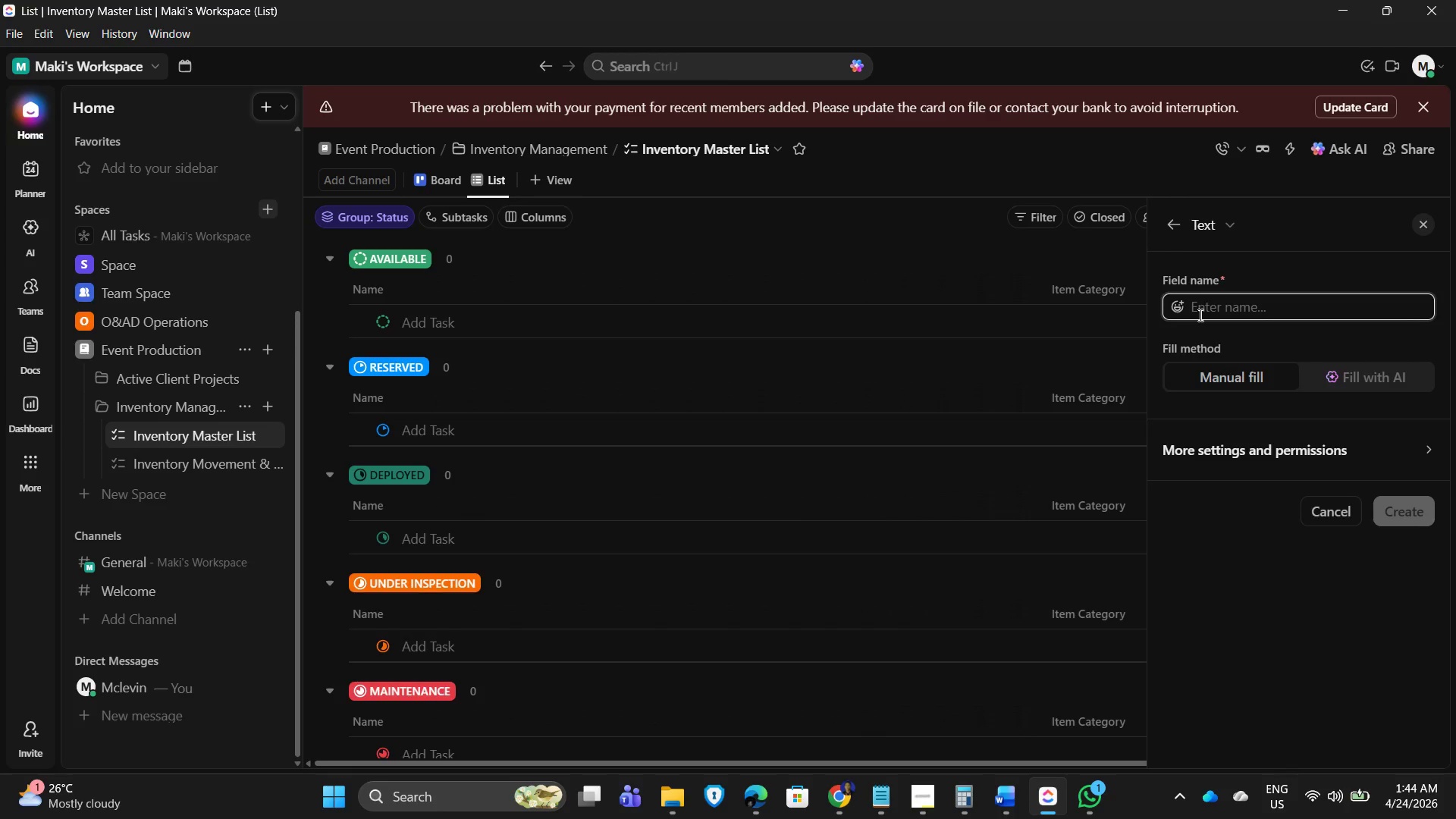 
wait(17.67)
 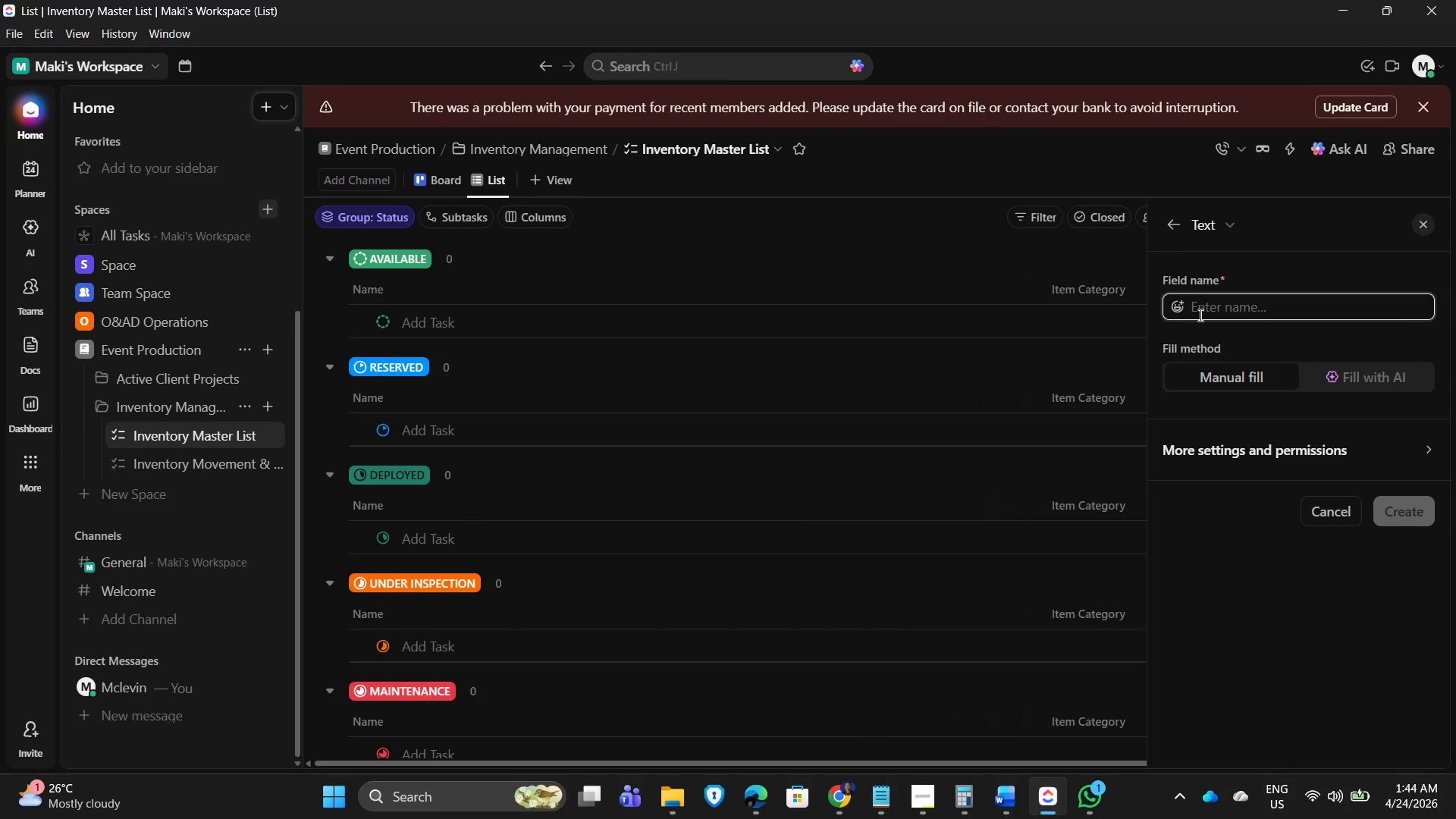 
left_click([1227, 305])
 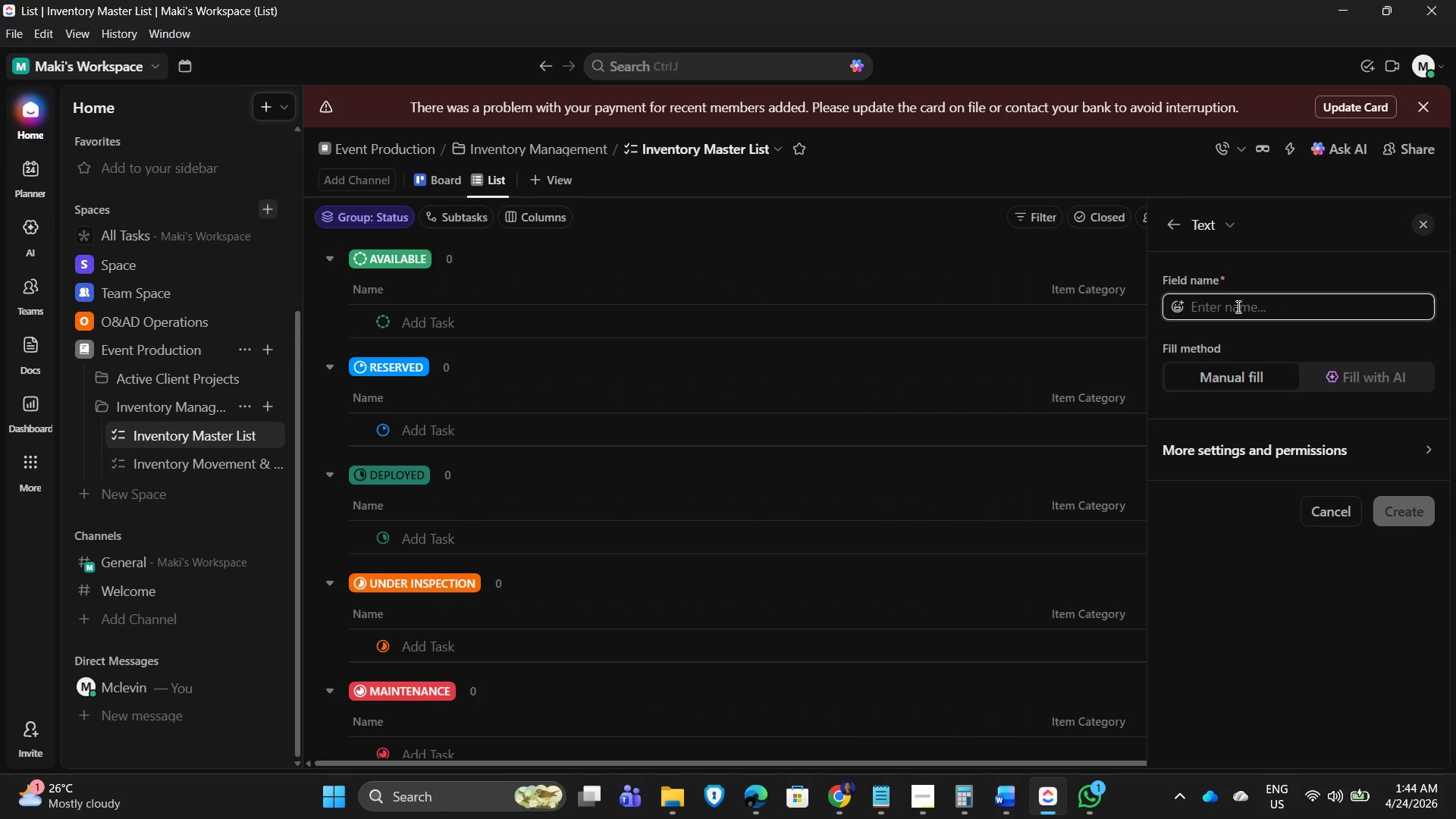 
type(Current Location)
 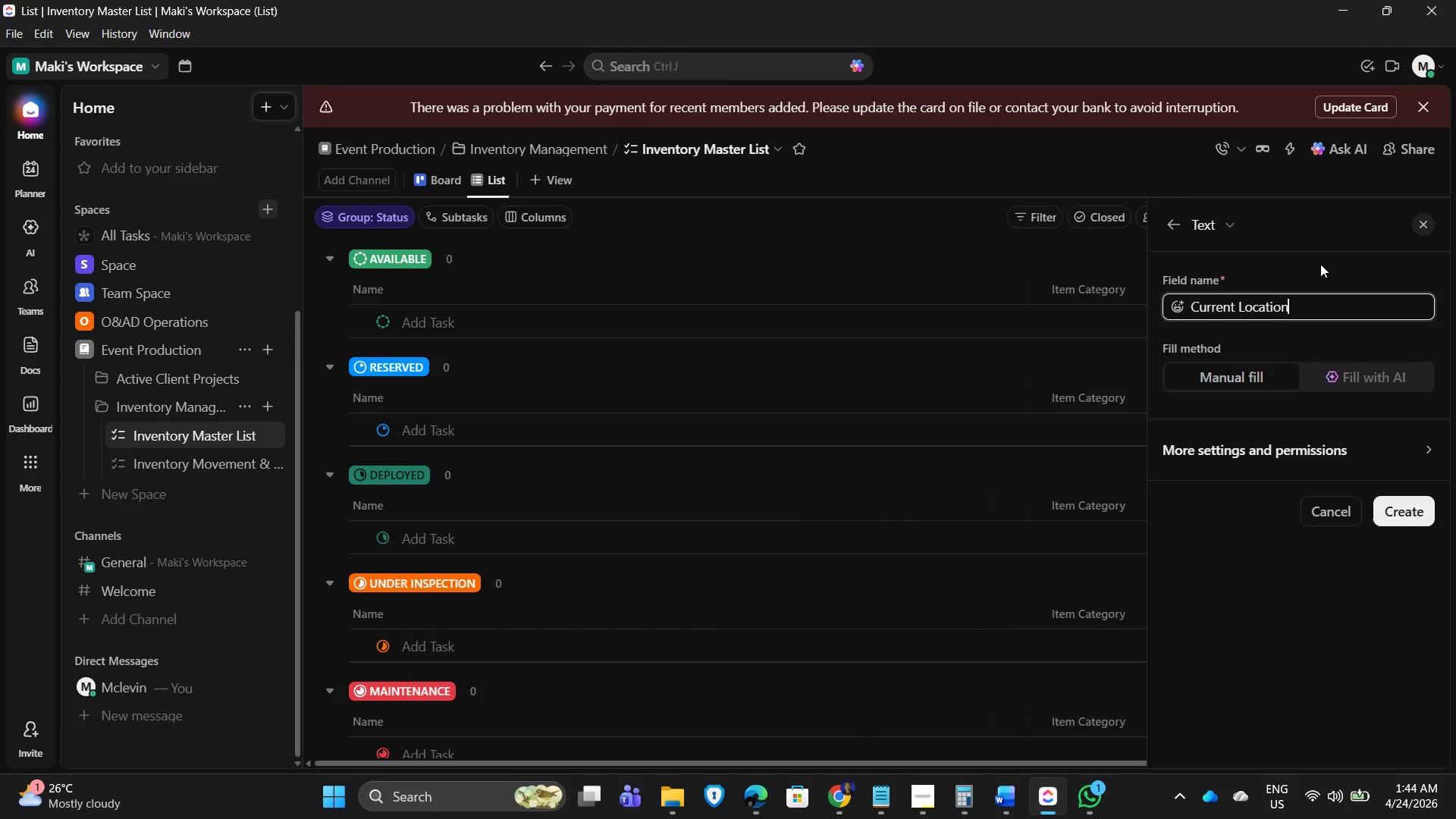 
left_click_drag(start_coordinate=[1308, 314], to_coordinate=[1191, 308])
 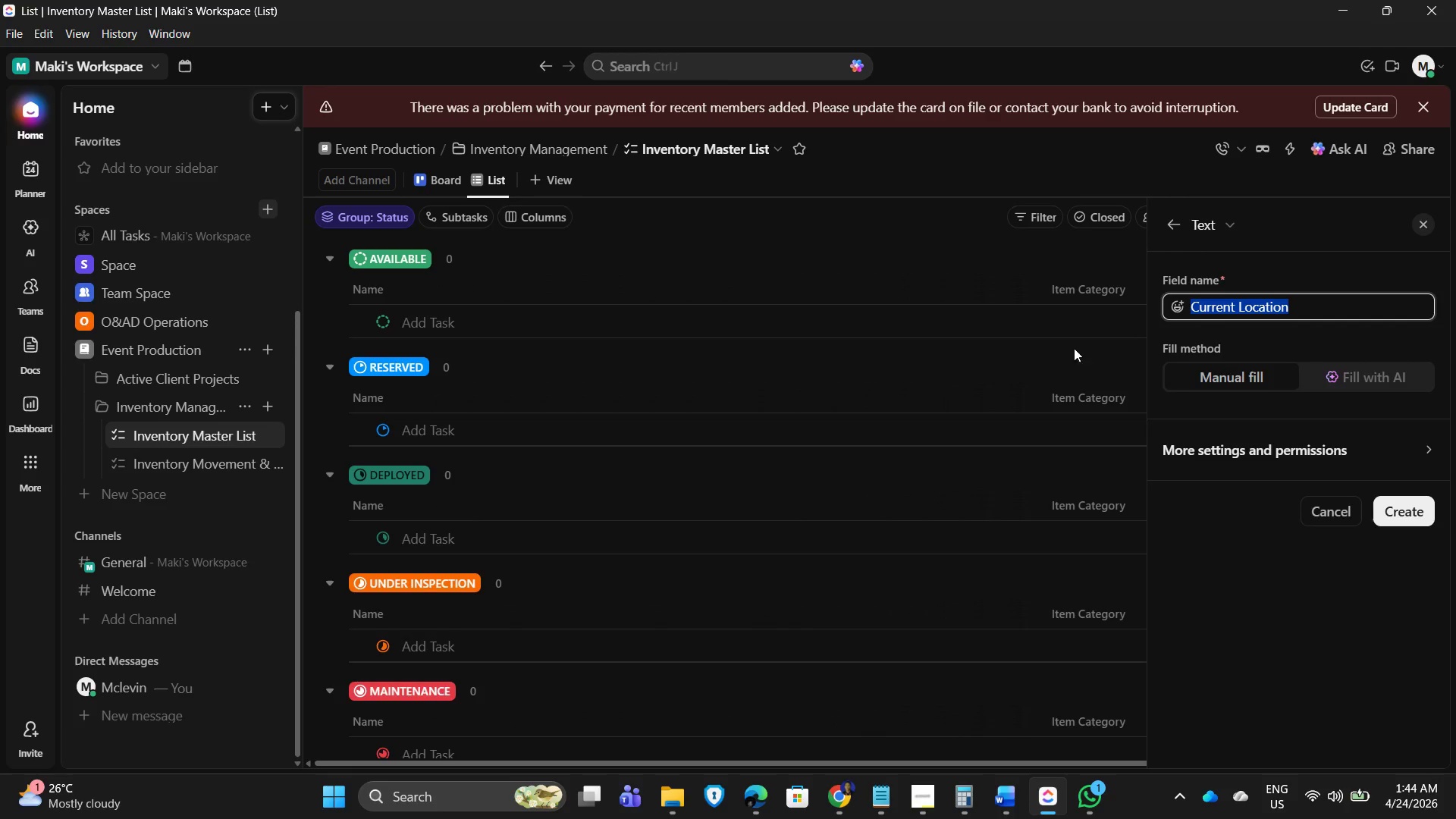 
key(Control+X)
 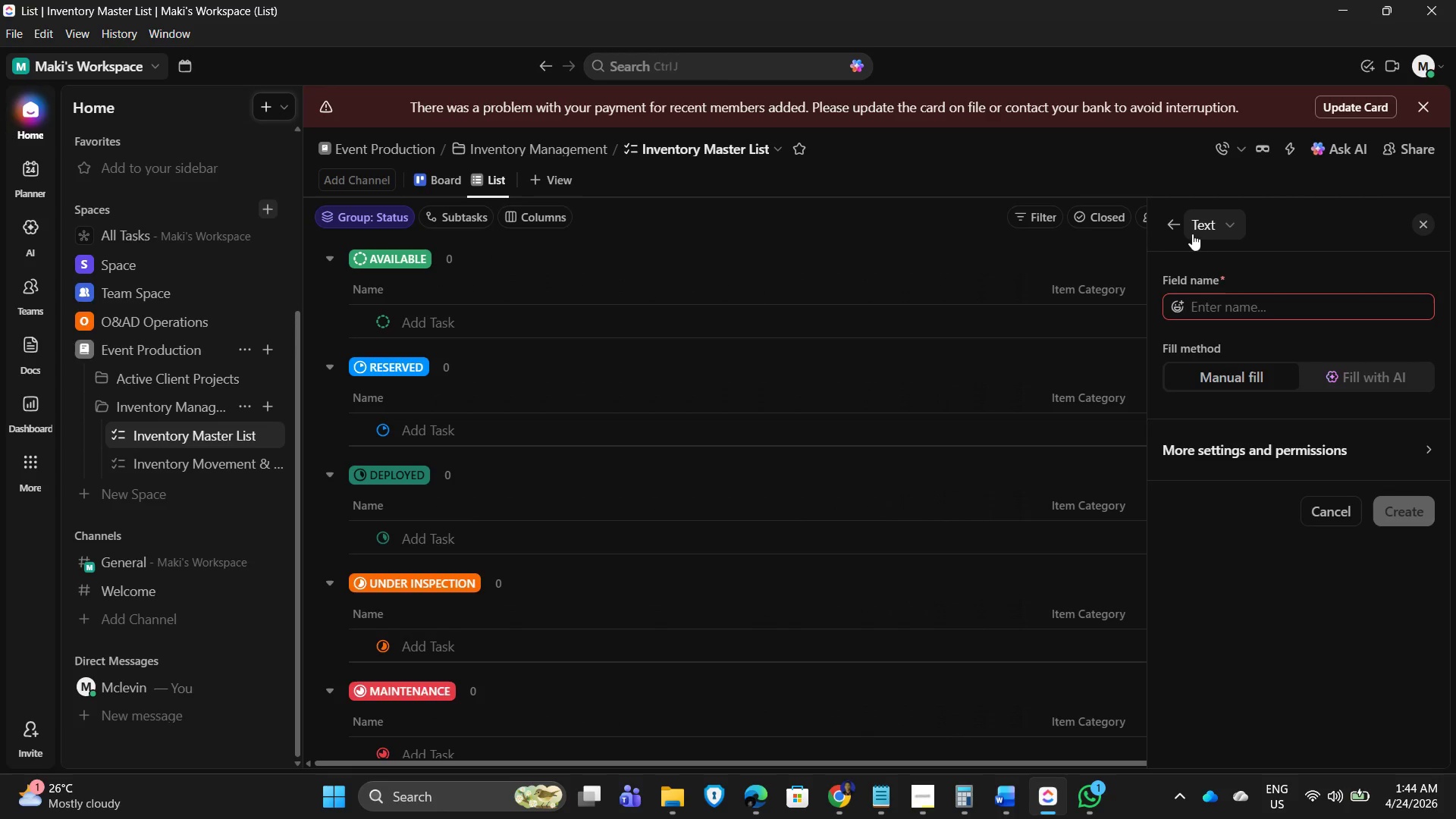 
left_click([1177, 232])
 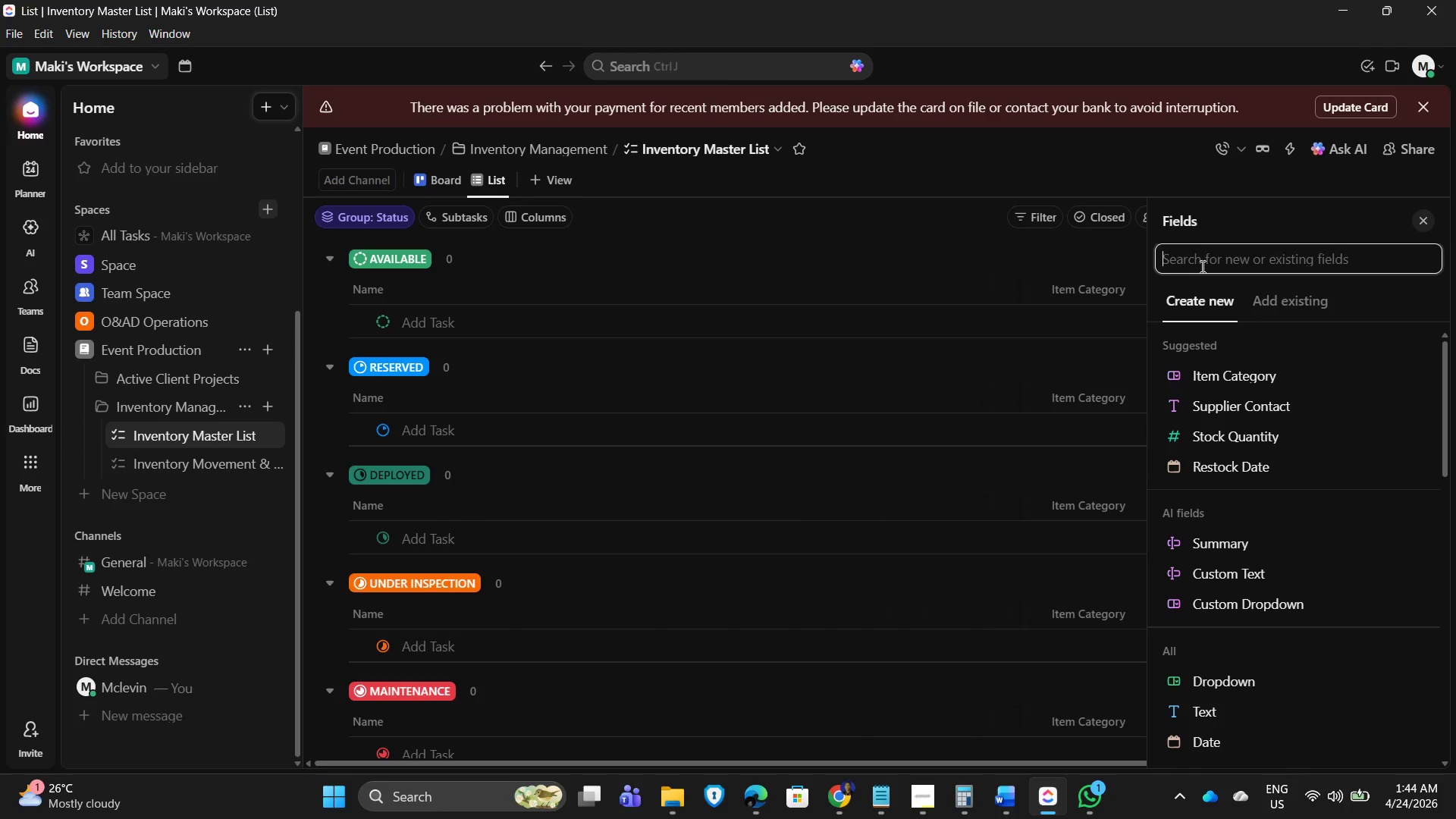 
left_click([1201, 266])
 